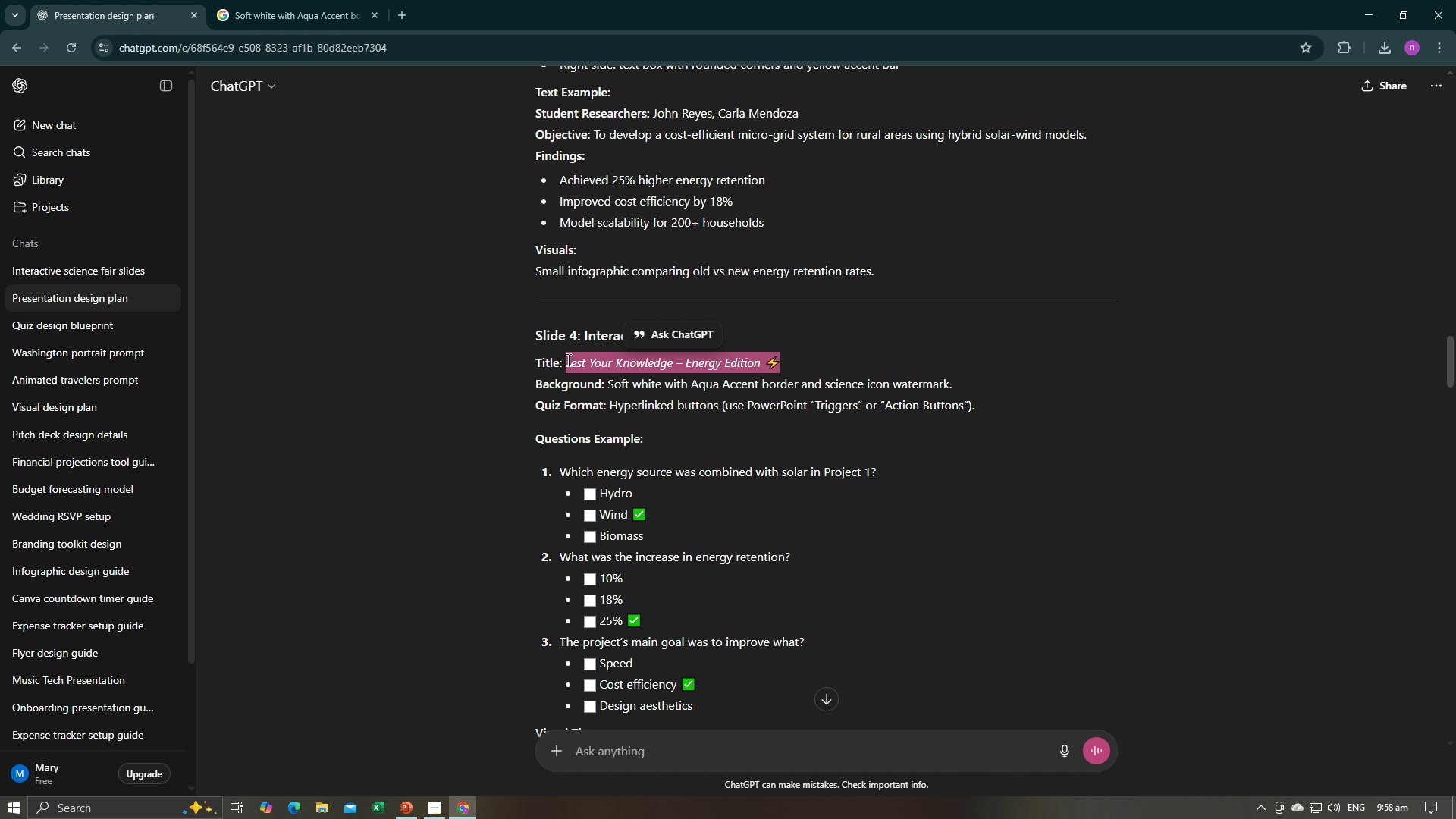 
key(Control+C)
 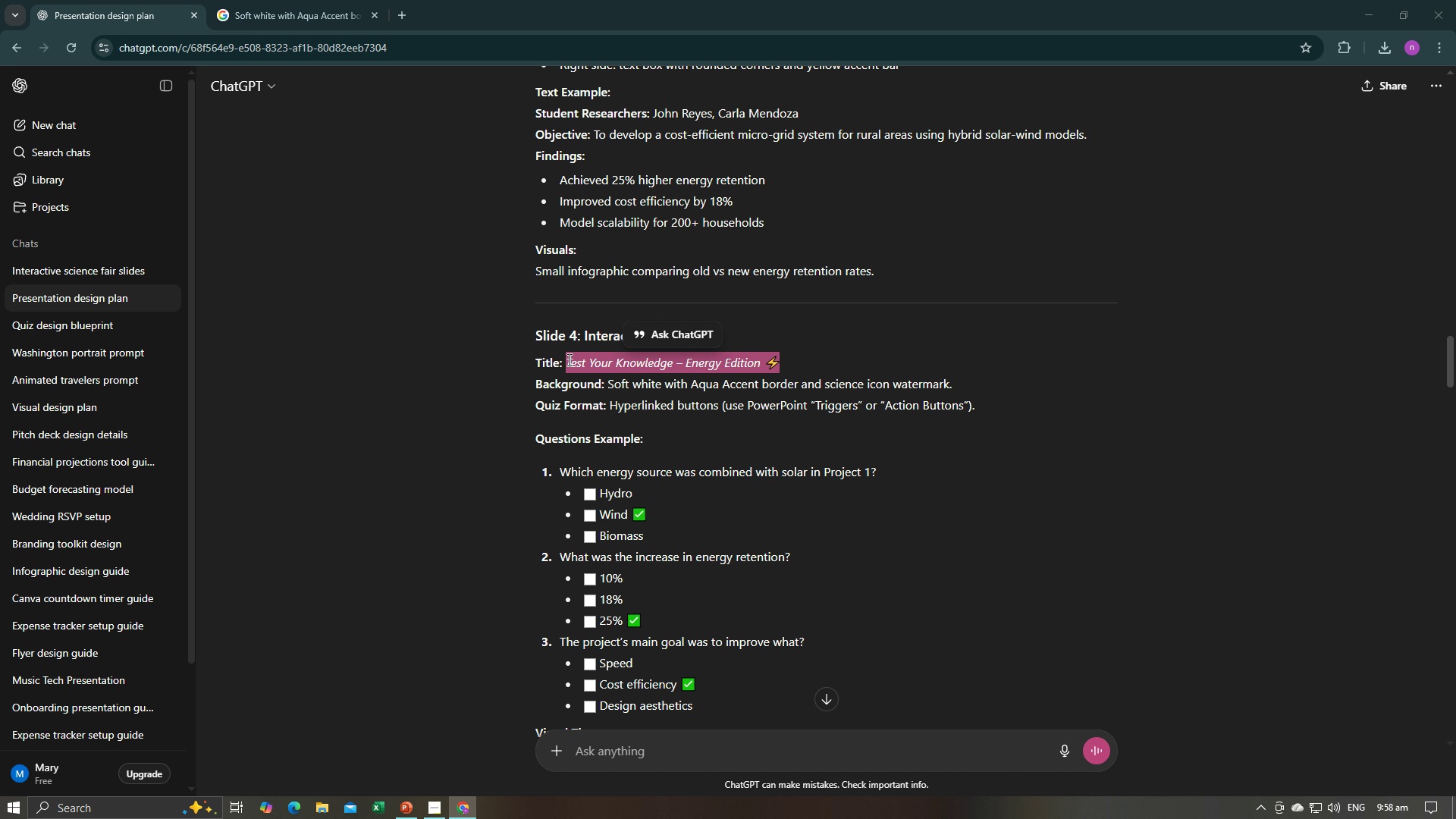 
key(Alt+AltLeft)
 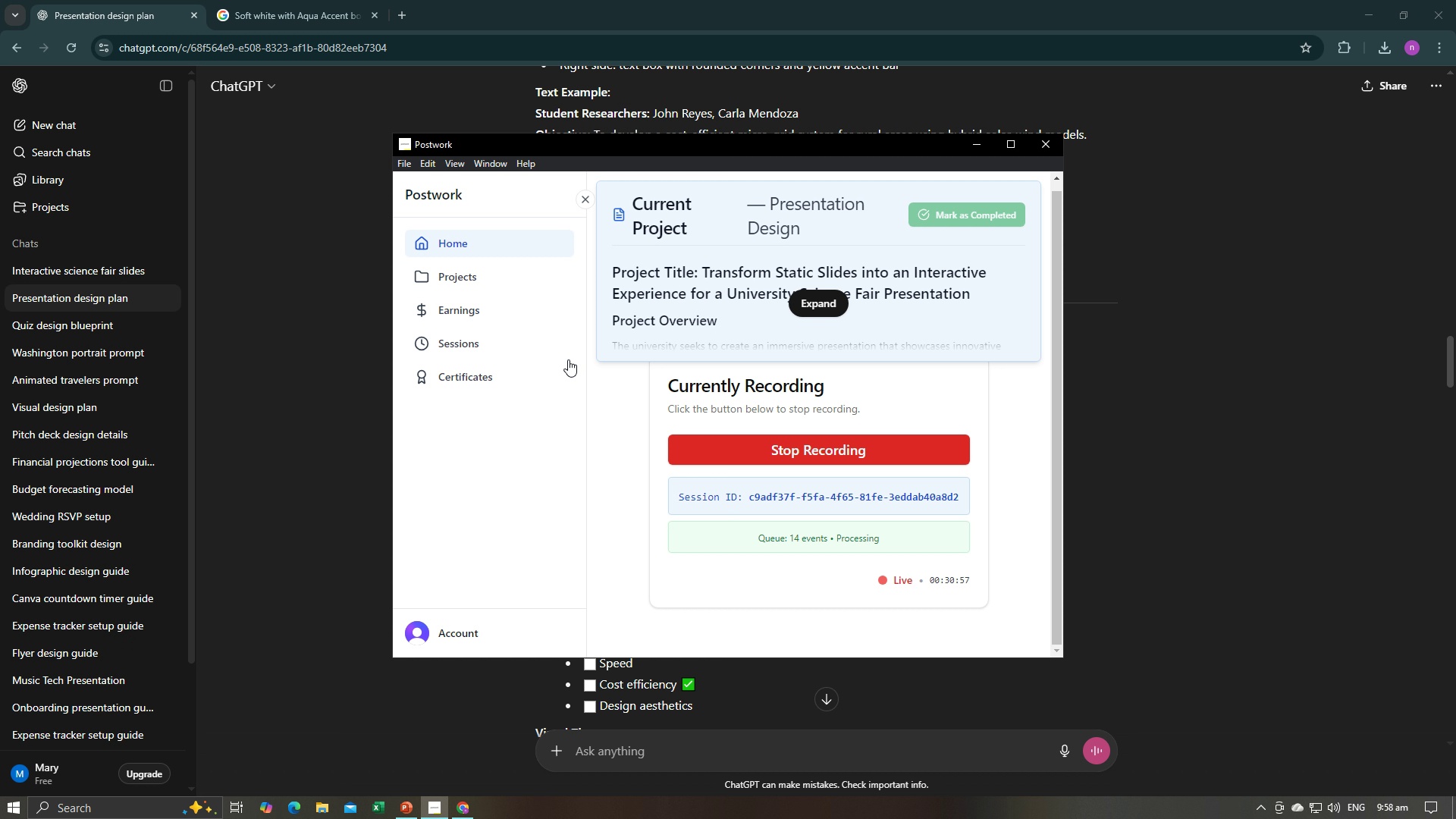 
key(Alt+Tab)
 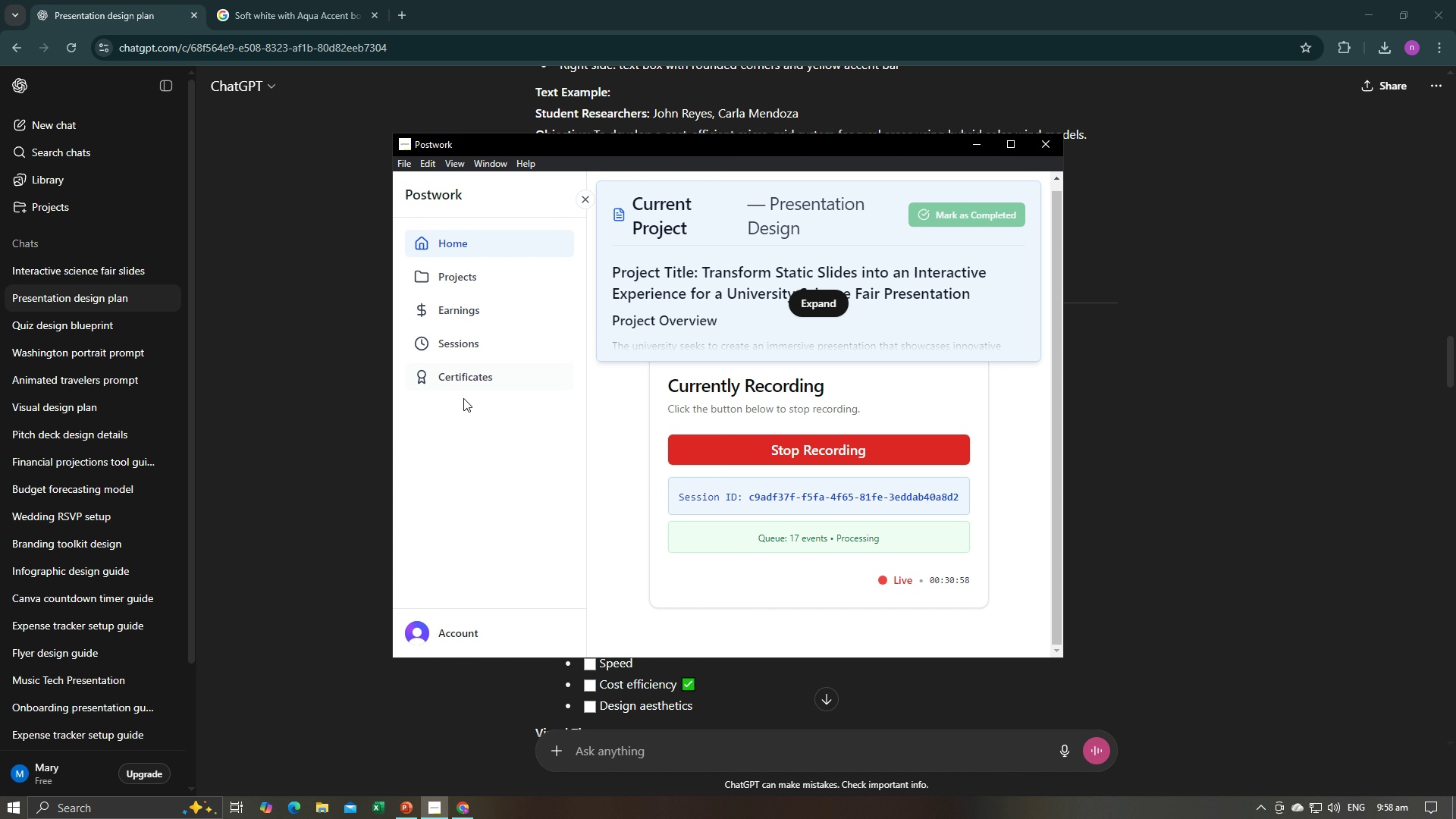 
key(Alt+Tab)
 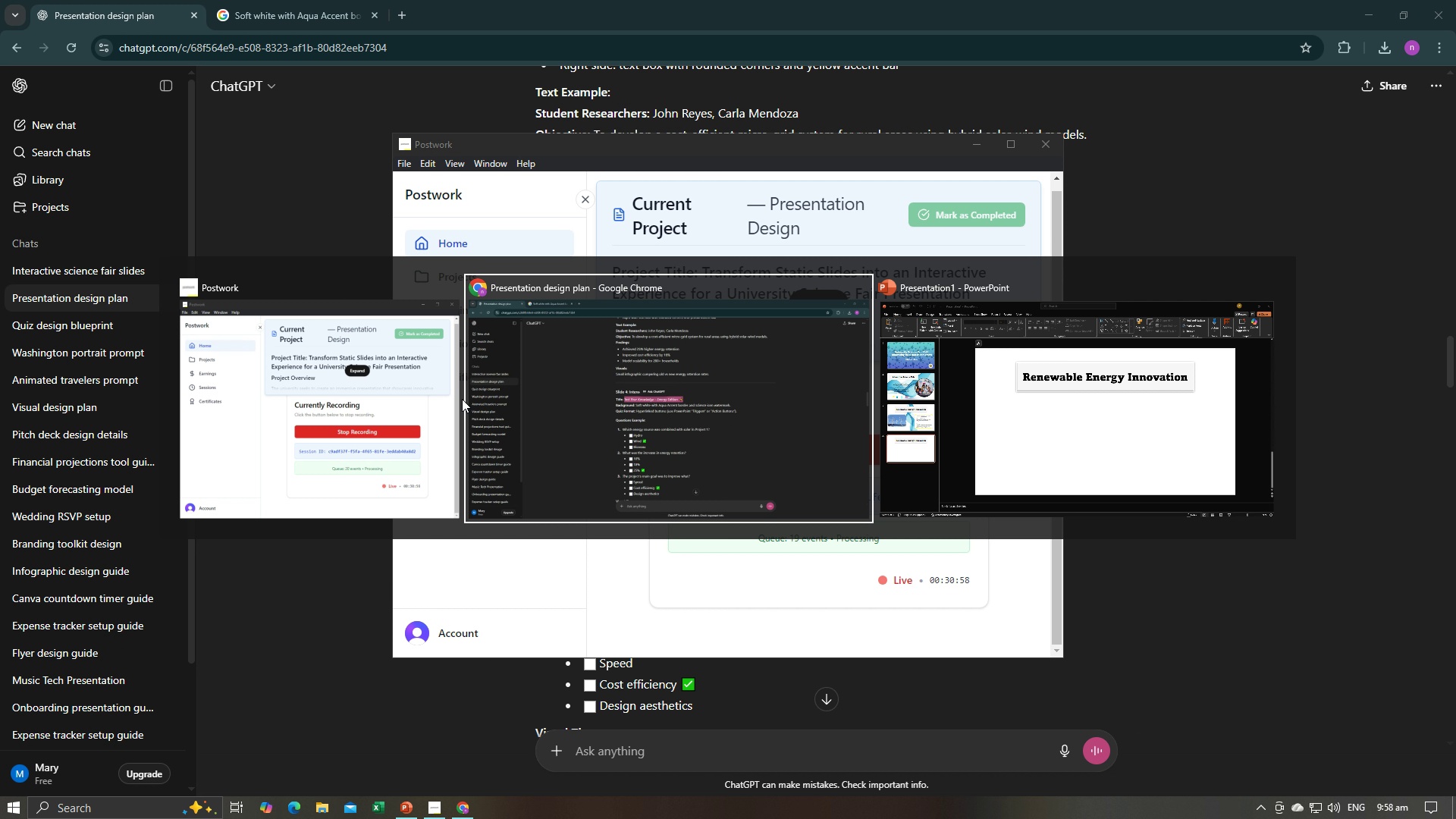 
key(Alt+Tab)
 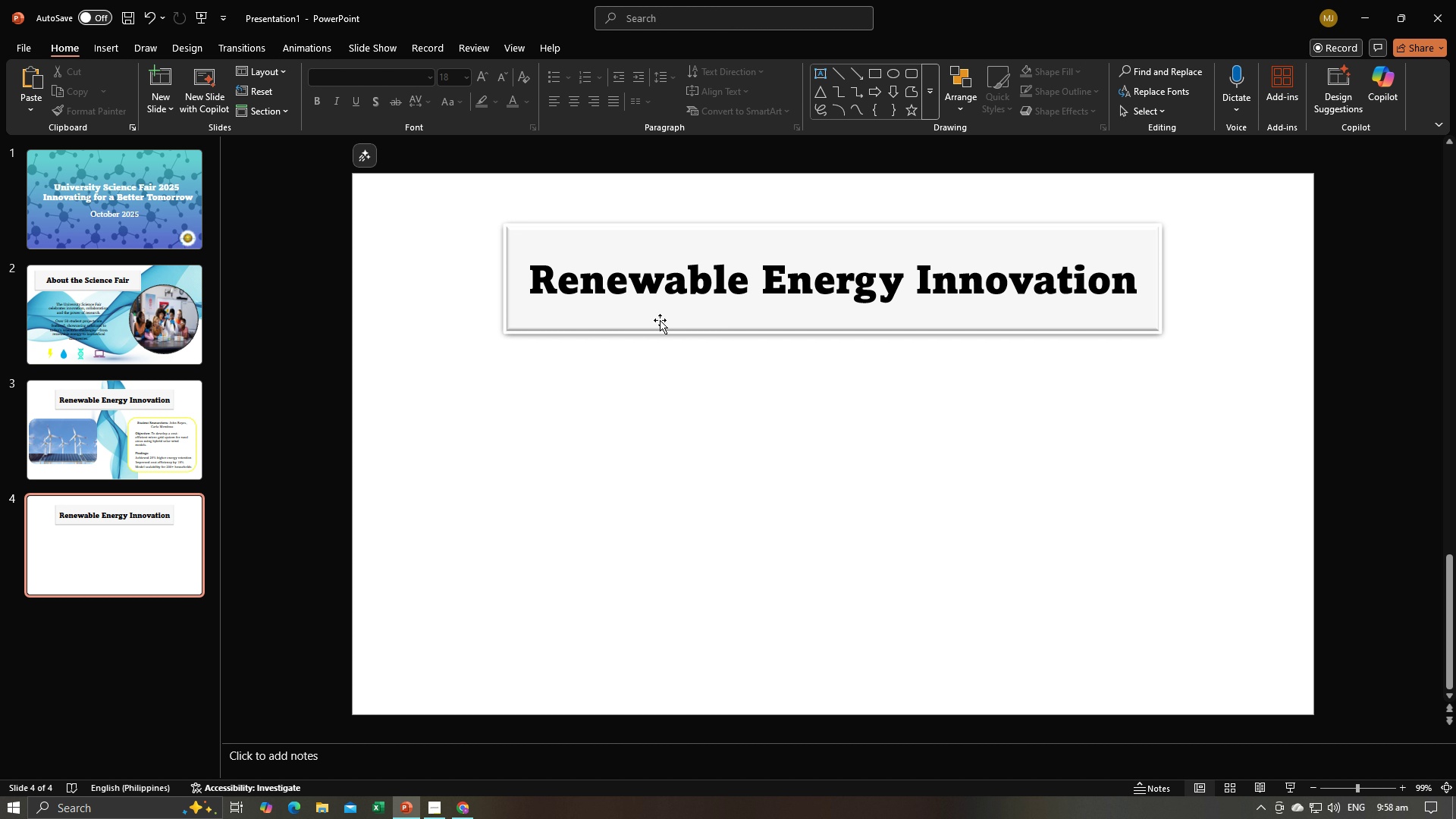 
left_click([699, 293])
 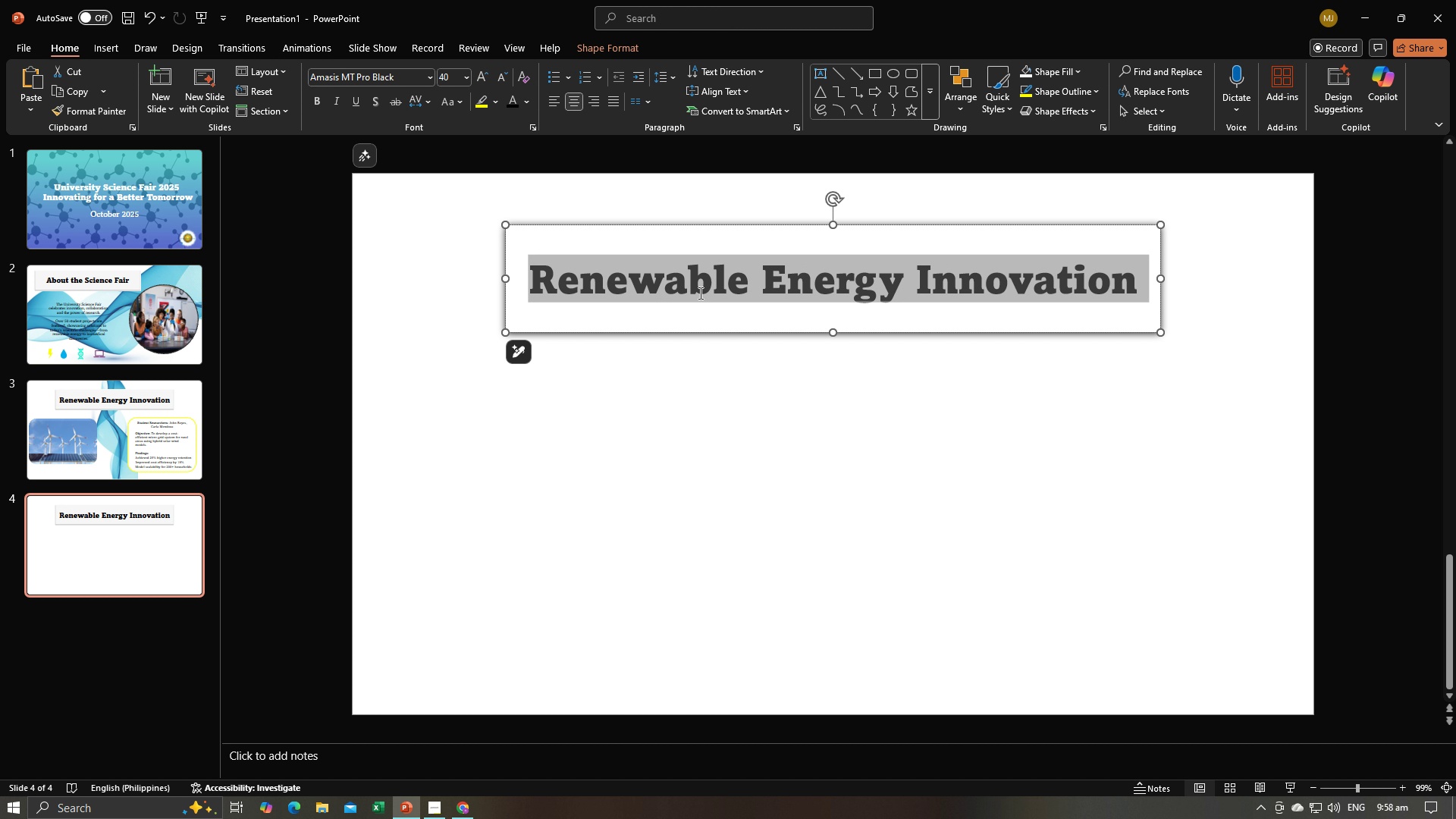 
key(Control+A)
 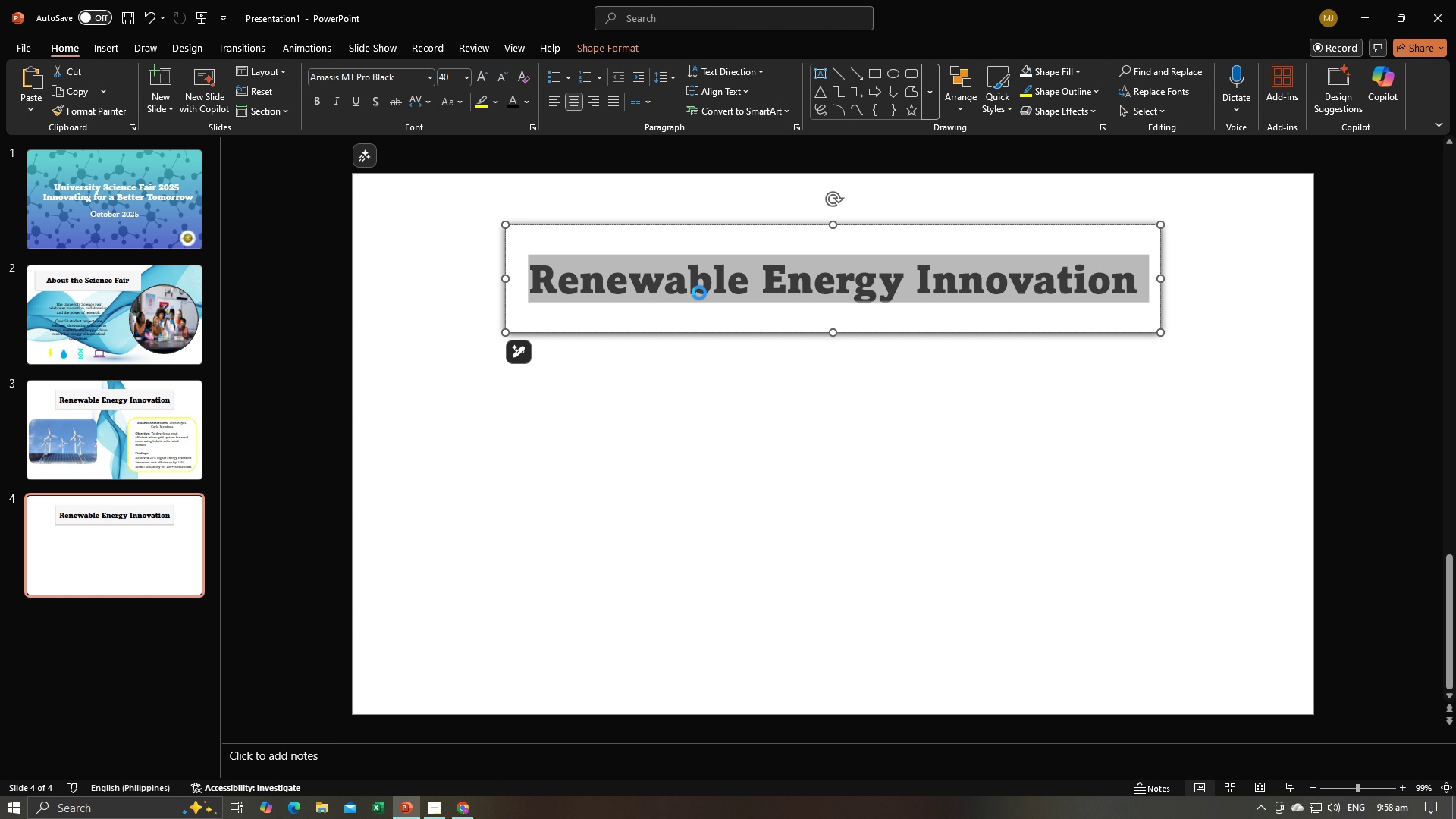 
key(Control+V)
 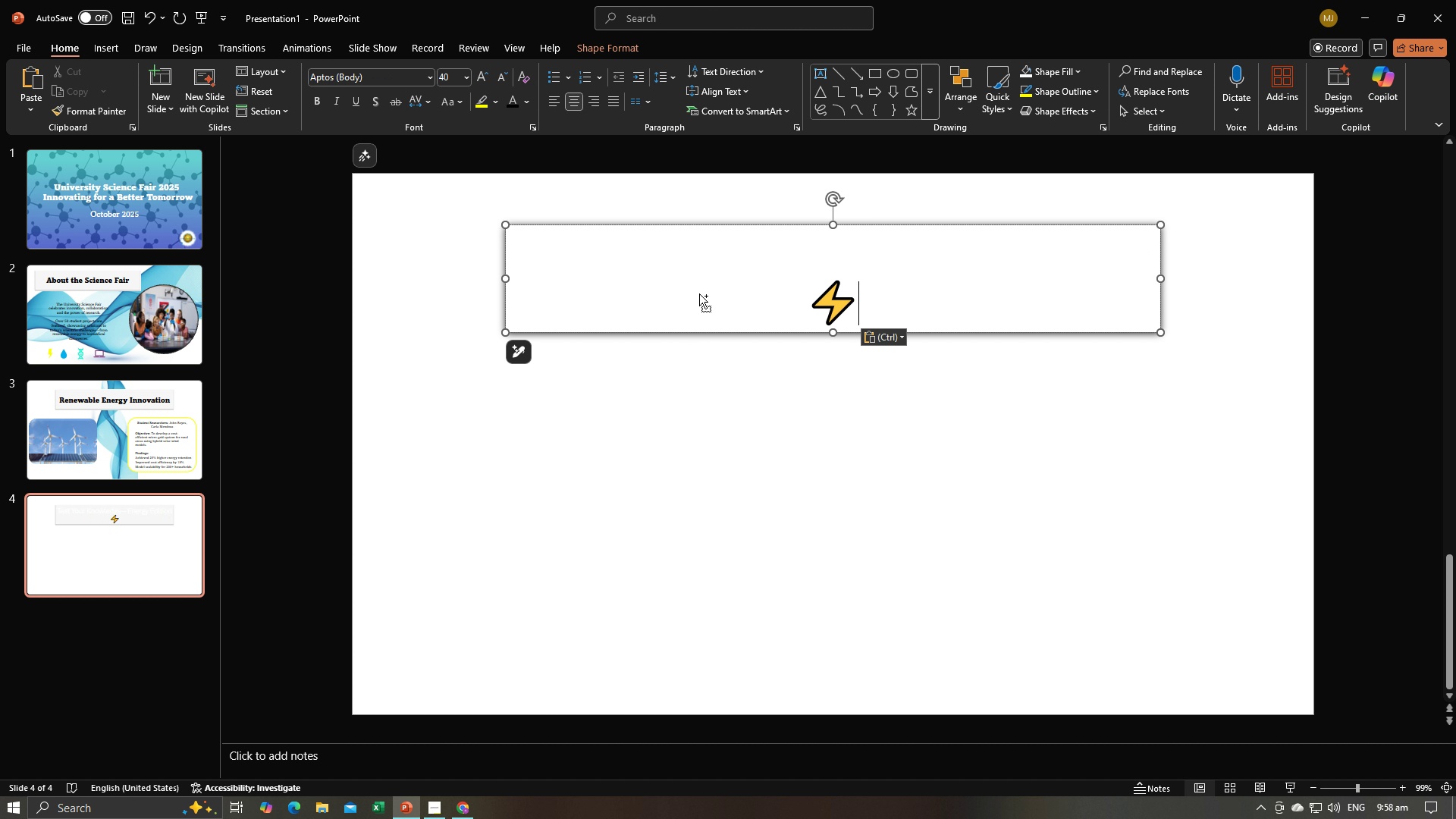 
key(Control+A)
 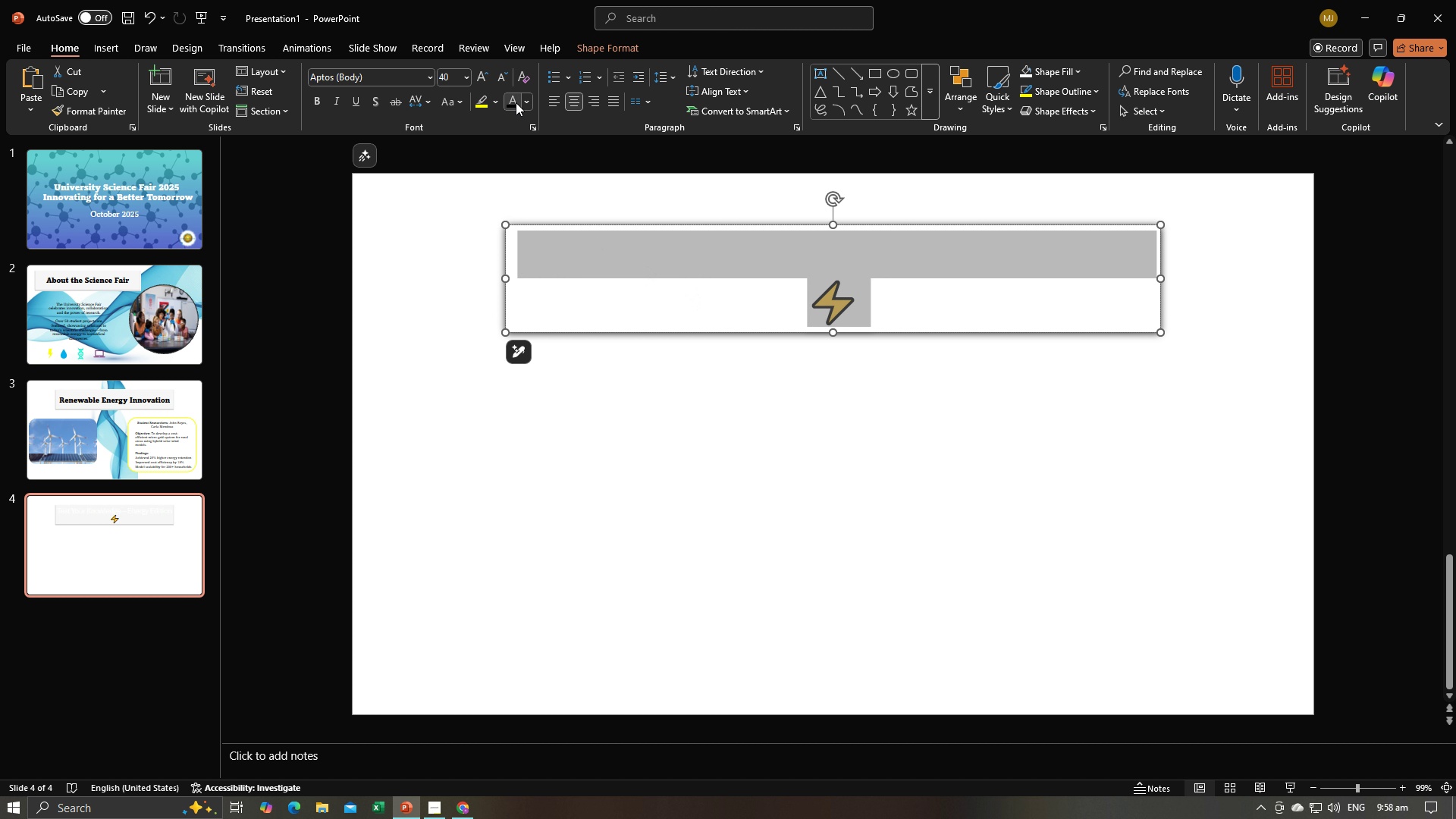 
left_click([516, 102])
 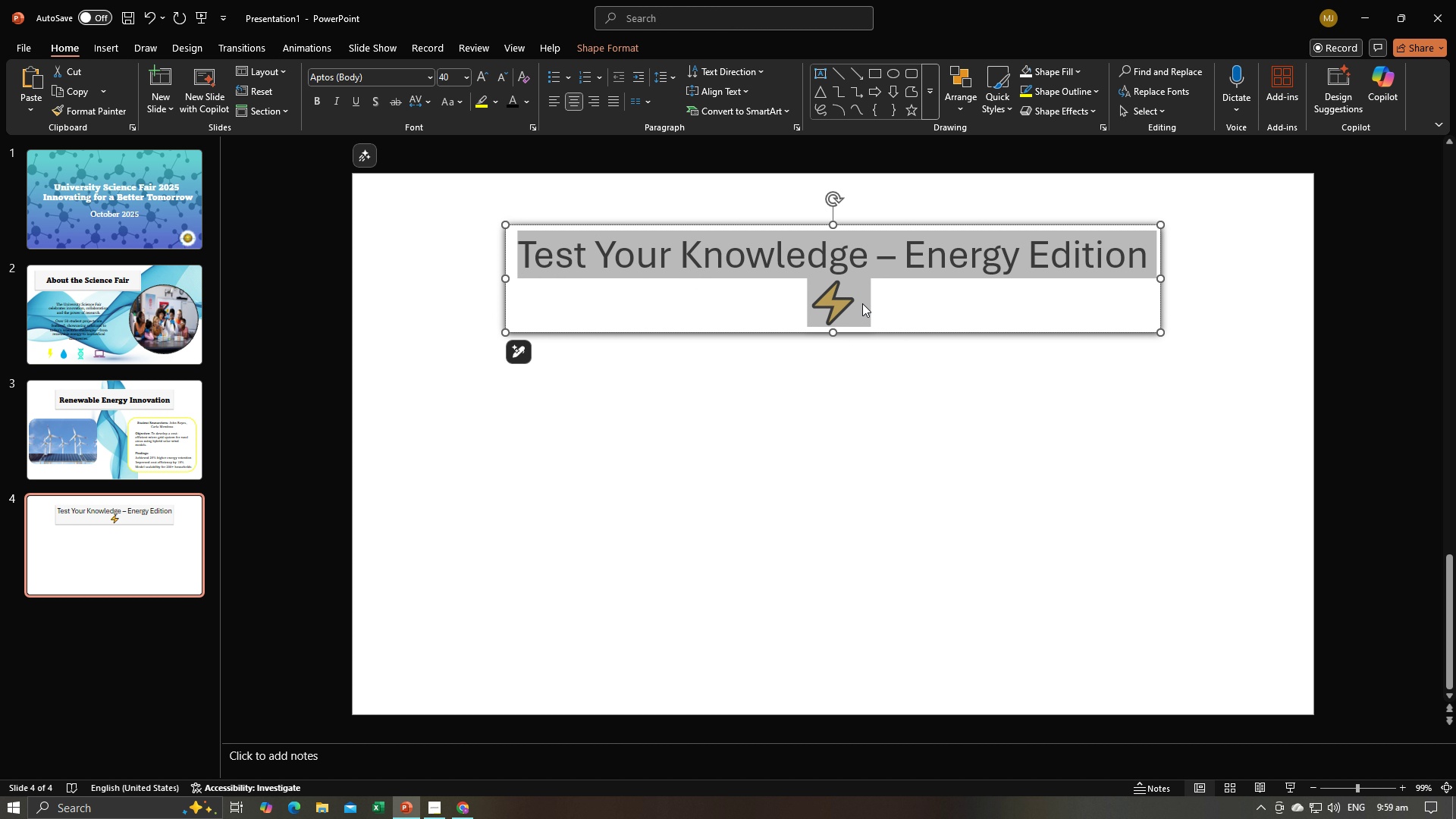 
left_click([862, 303])
 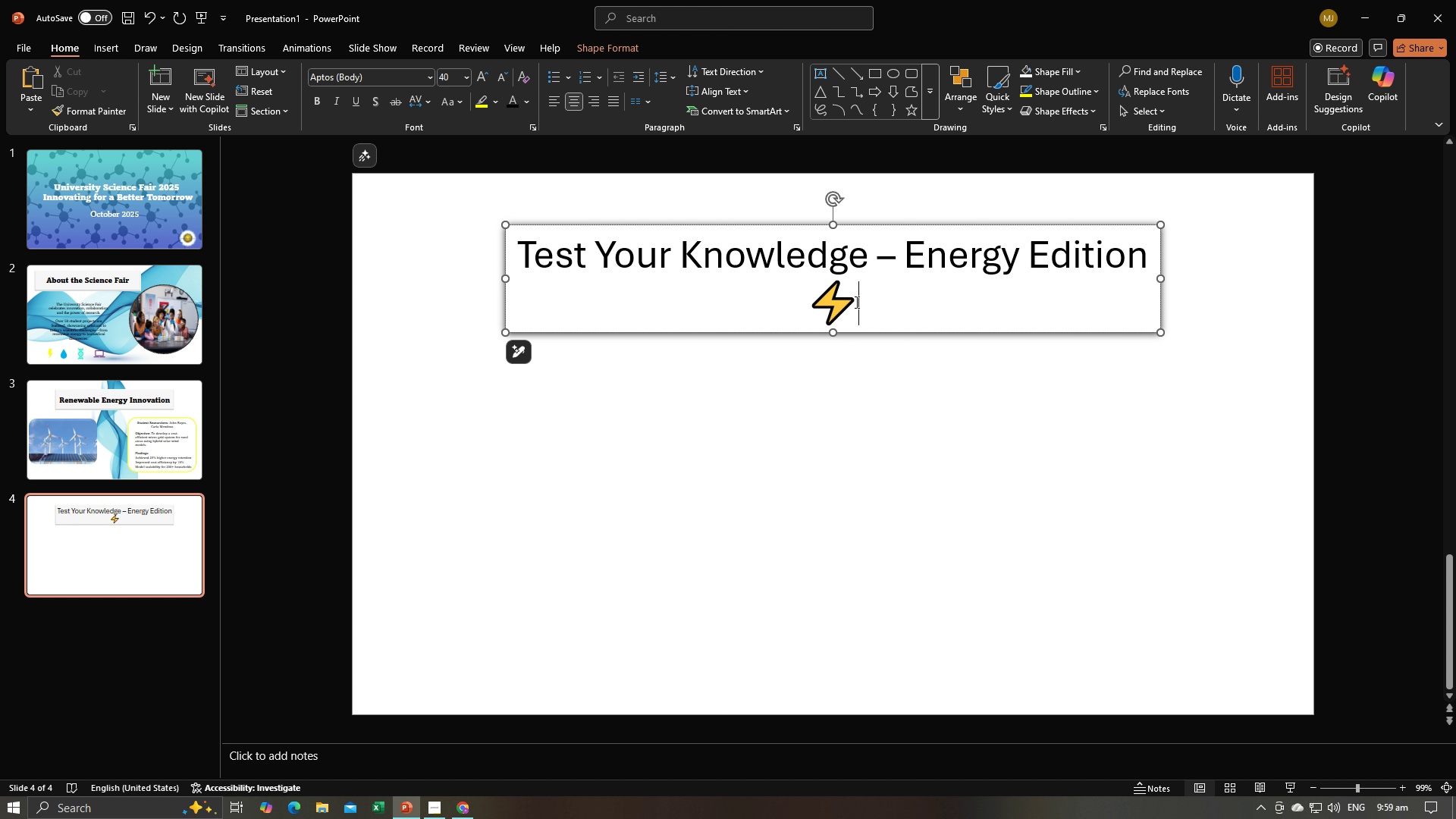 
left_click_drag(start_coordinate=[855, 302], to_coordinate=[829, 304])
 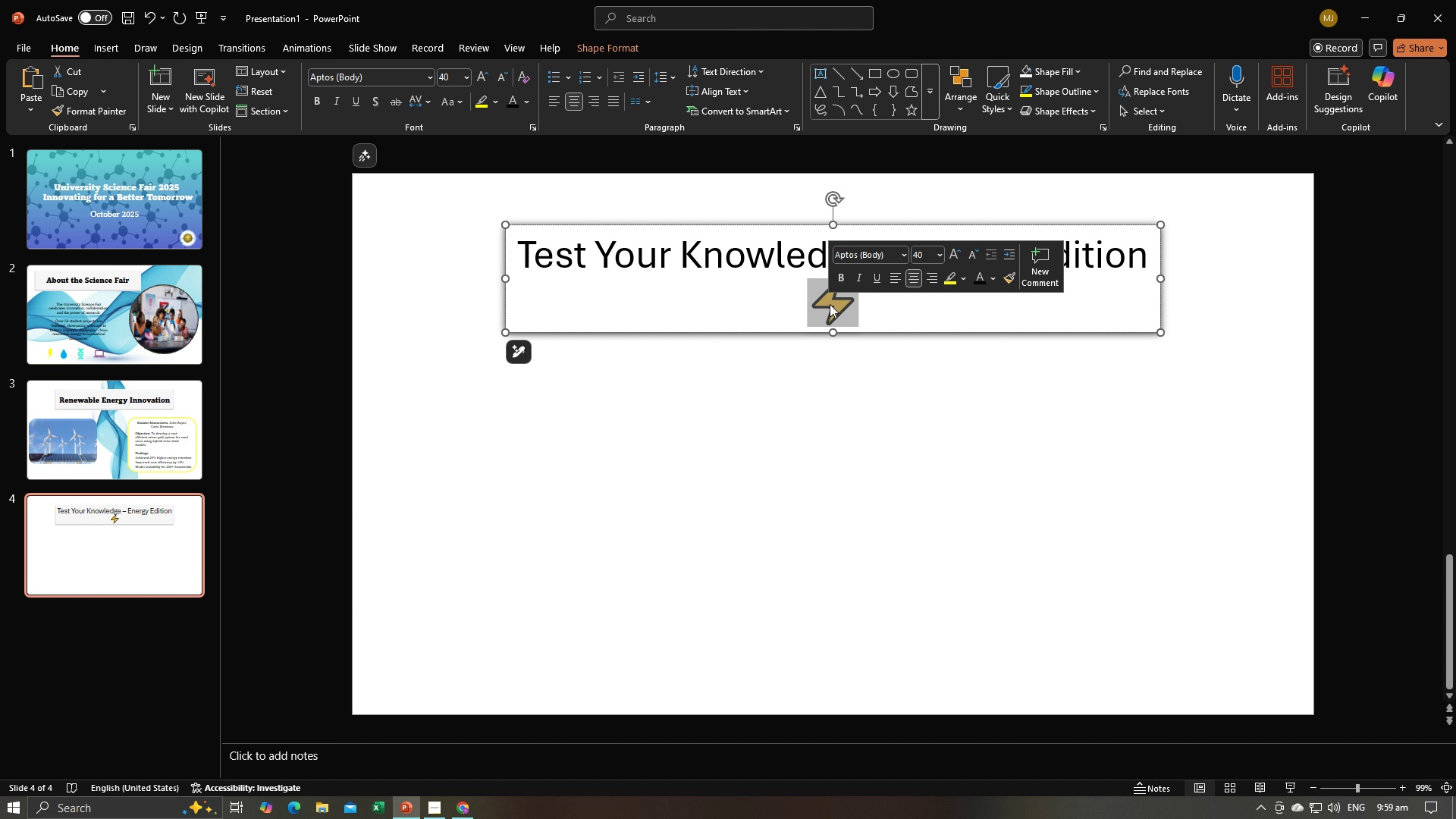 
key(Backspace)
 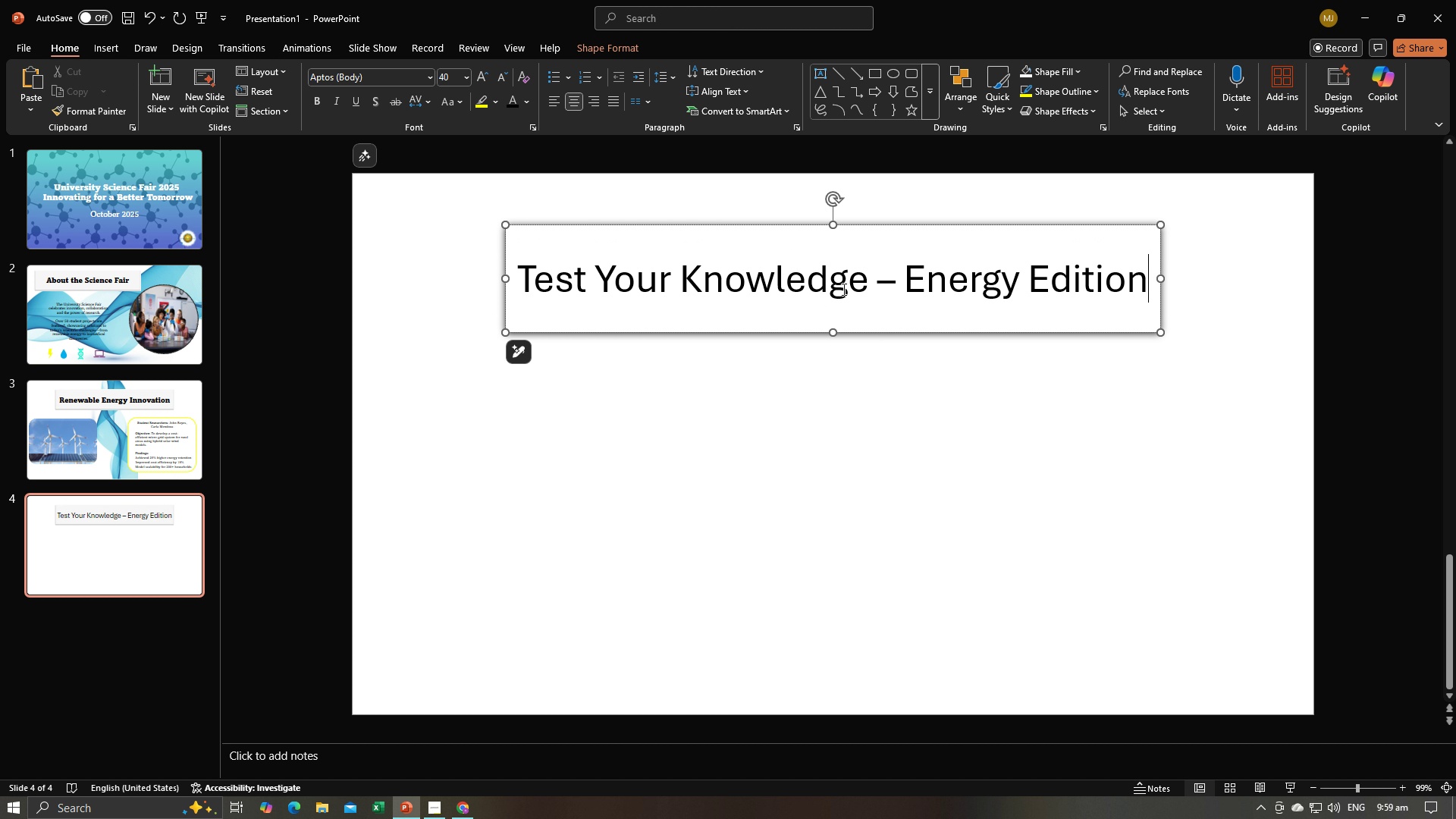 
left_click([843, 288])
 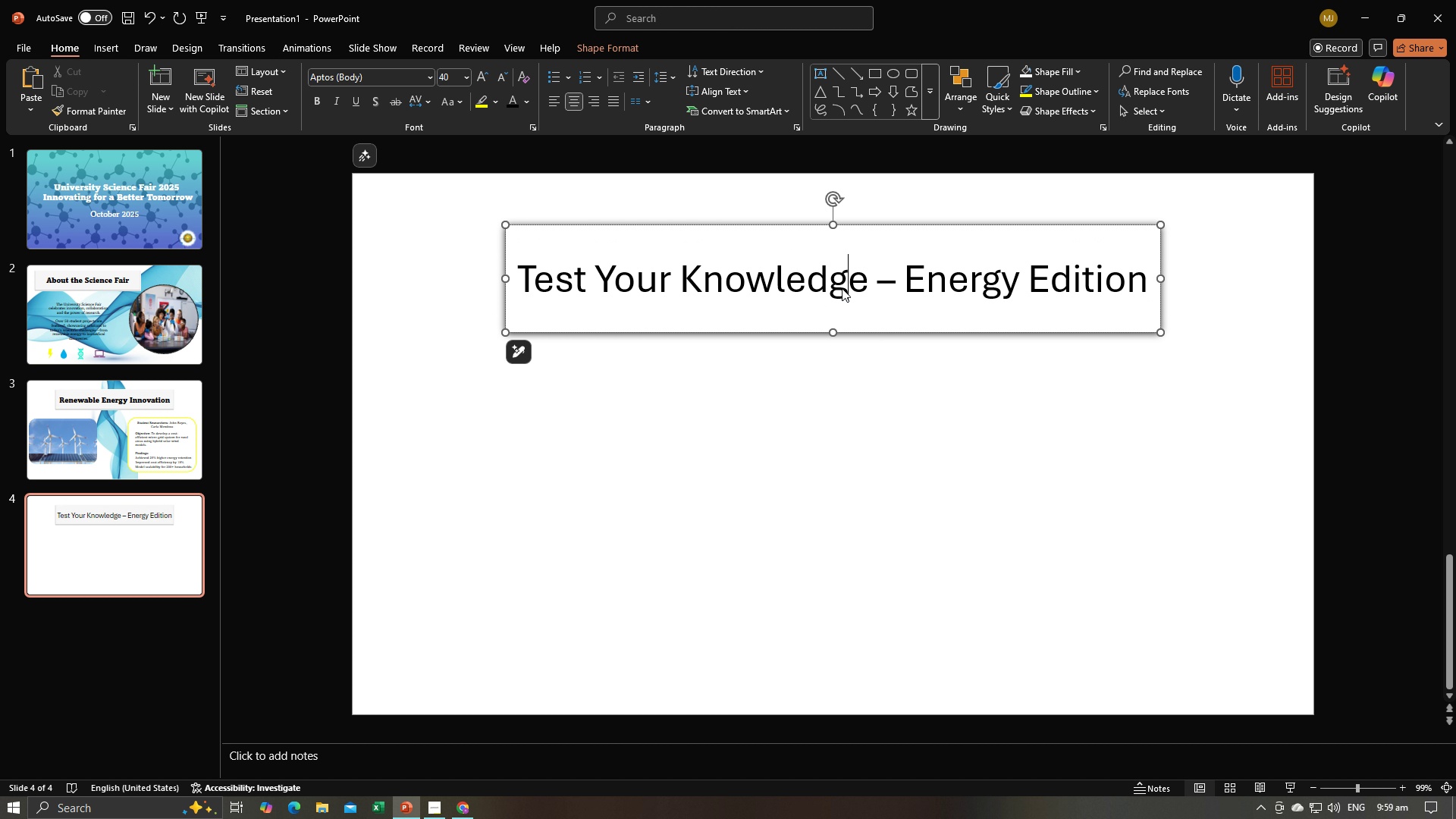 
key(Control+A)
 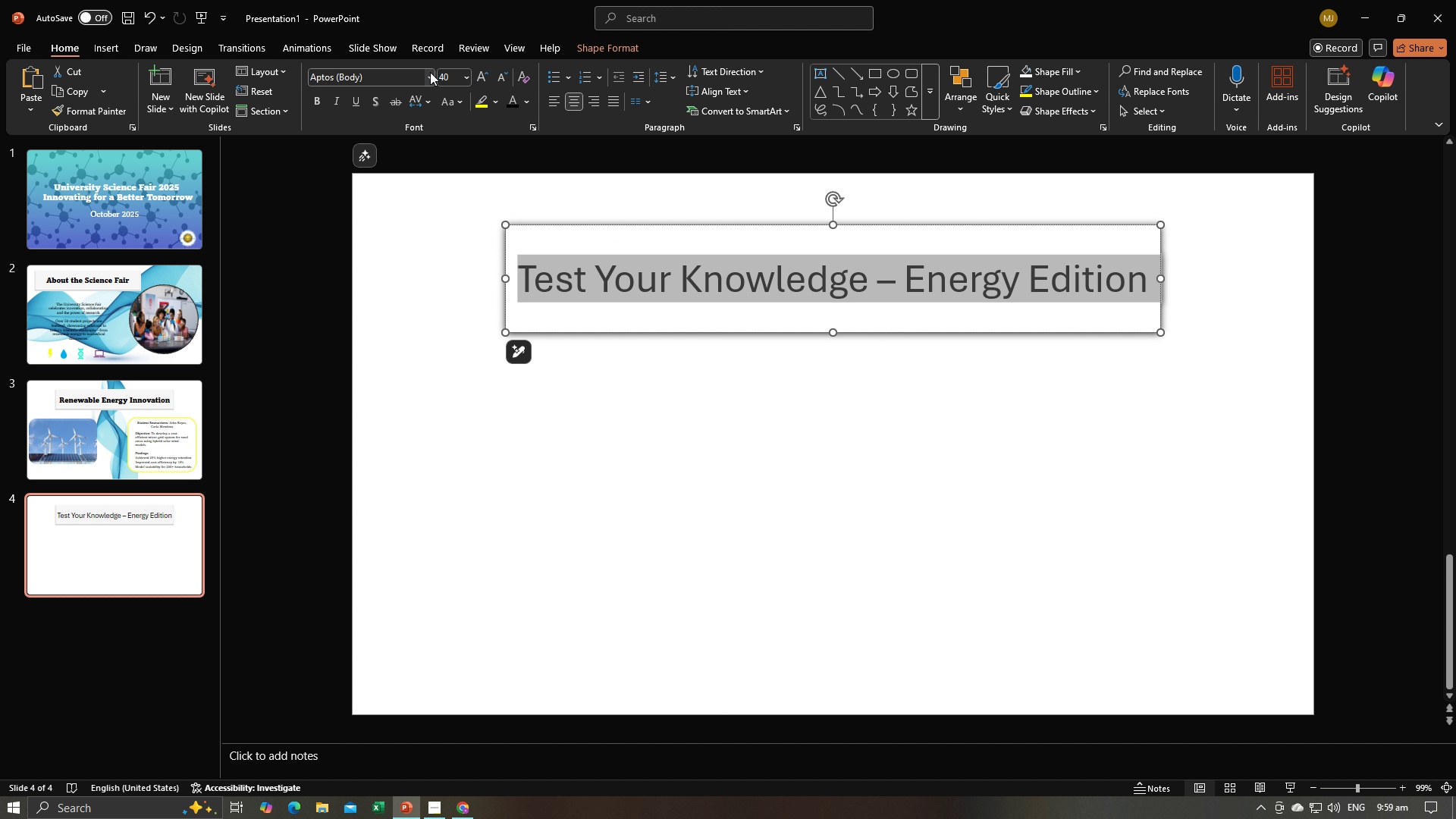 
left_click([430, 72])
 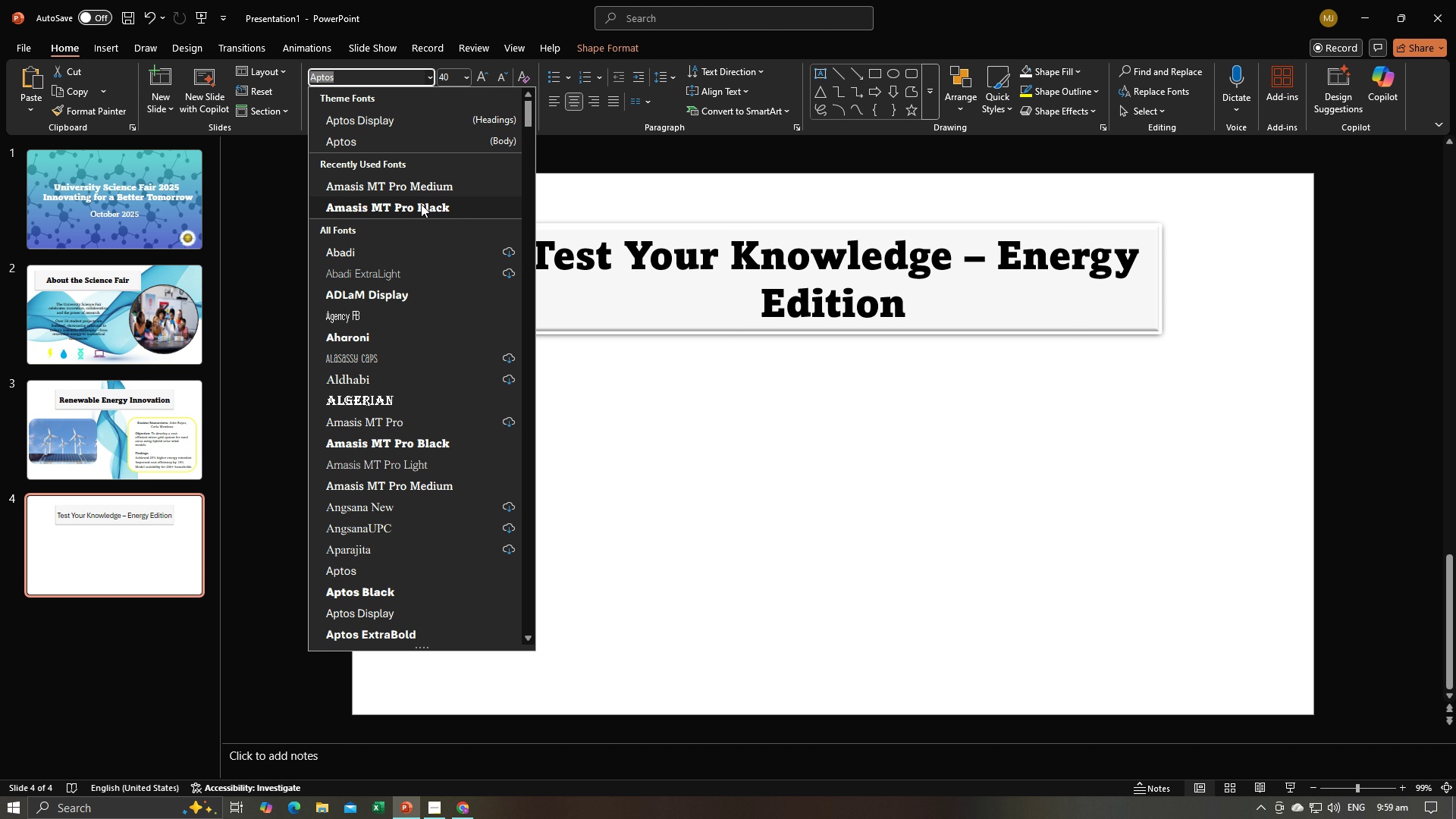 
left_click([421, 204])
 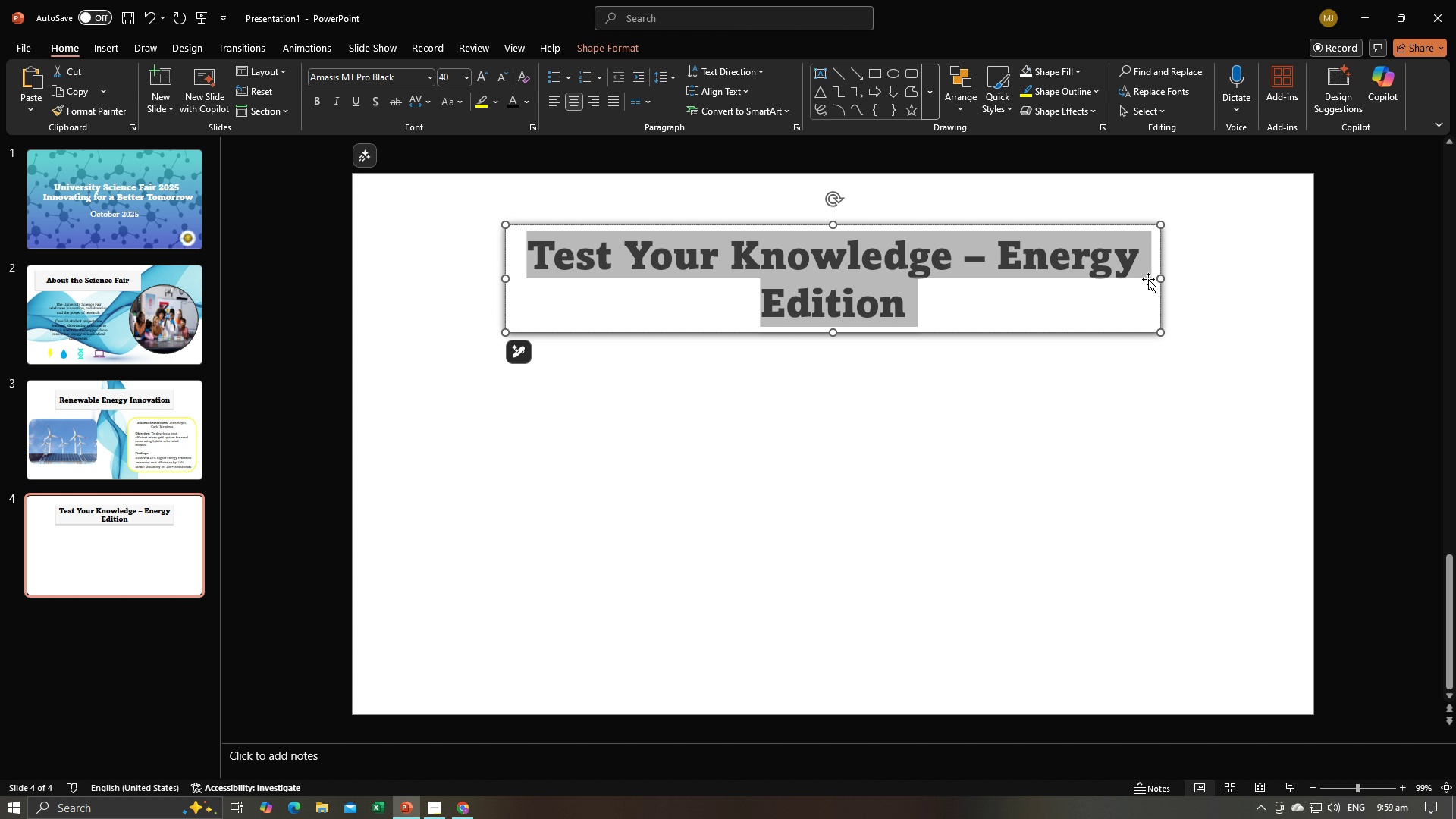 
left_click_drag(start_coordinate=[1163, 278], to_coordinate=[1206, 278])
 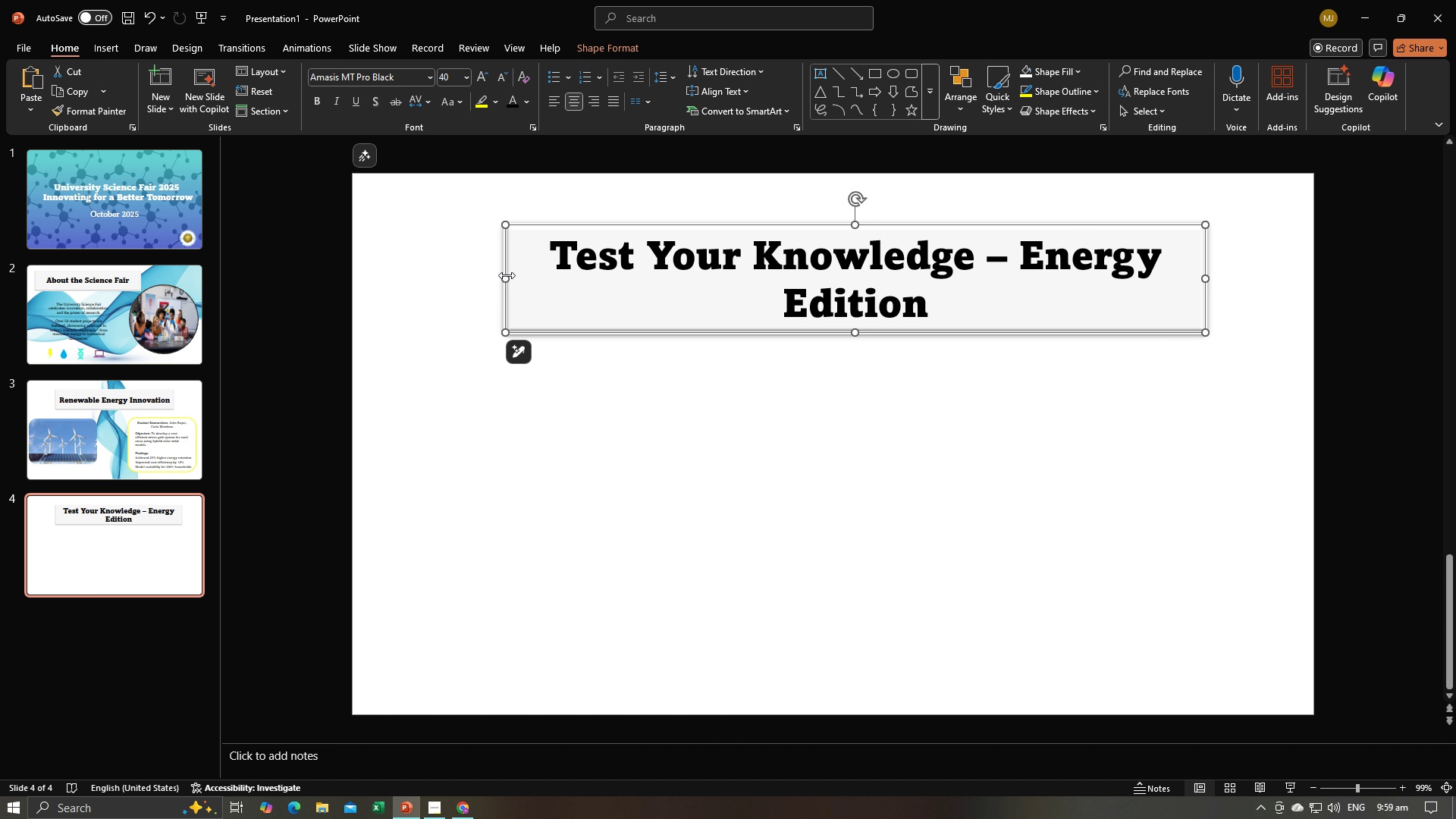 
left_click_drag(start_coordinate=[507, 275], to_coordinate=[443, 275])
 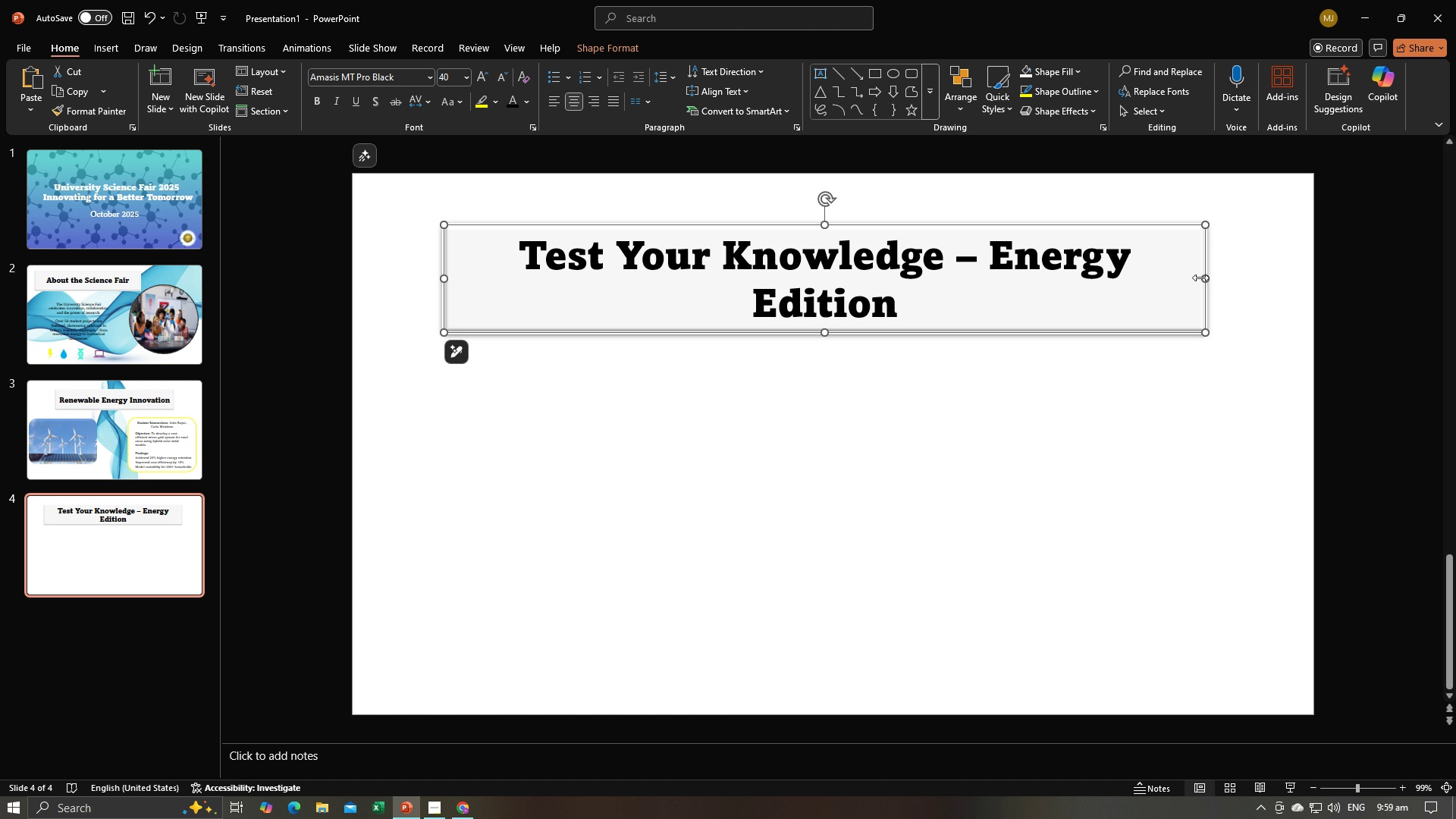 
left_click_drag(start_coordinate=[1206, 278], to_coordinate=[1279, 281])
 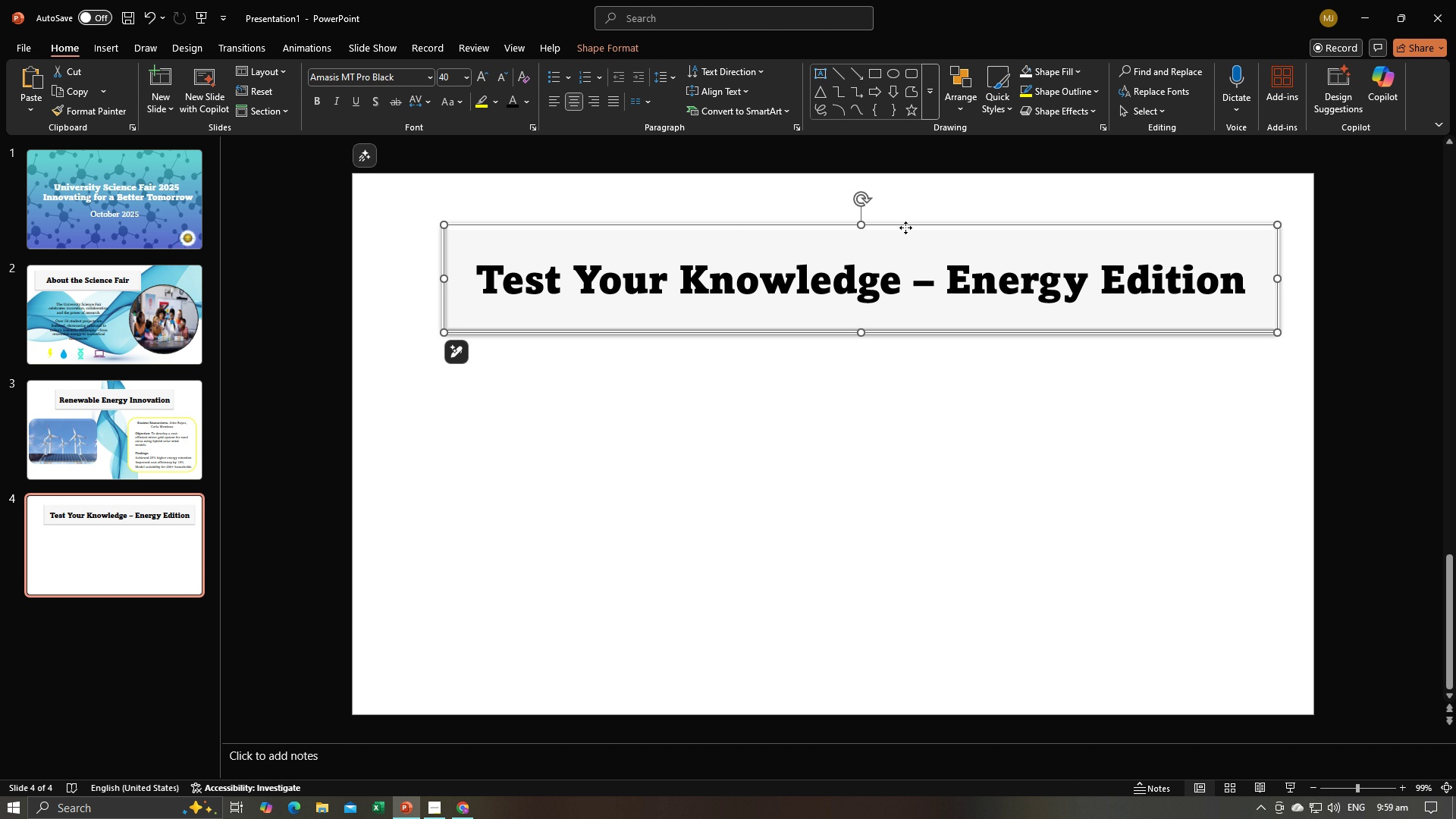 
left_click_drag(start_coordinate=[905, 228], to_coordinate=[880, 219])
 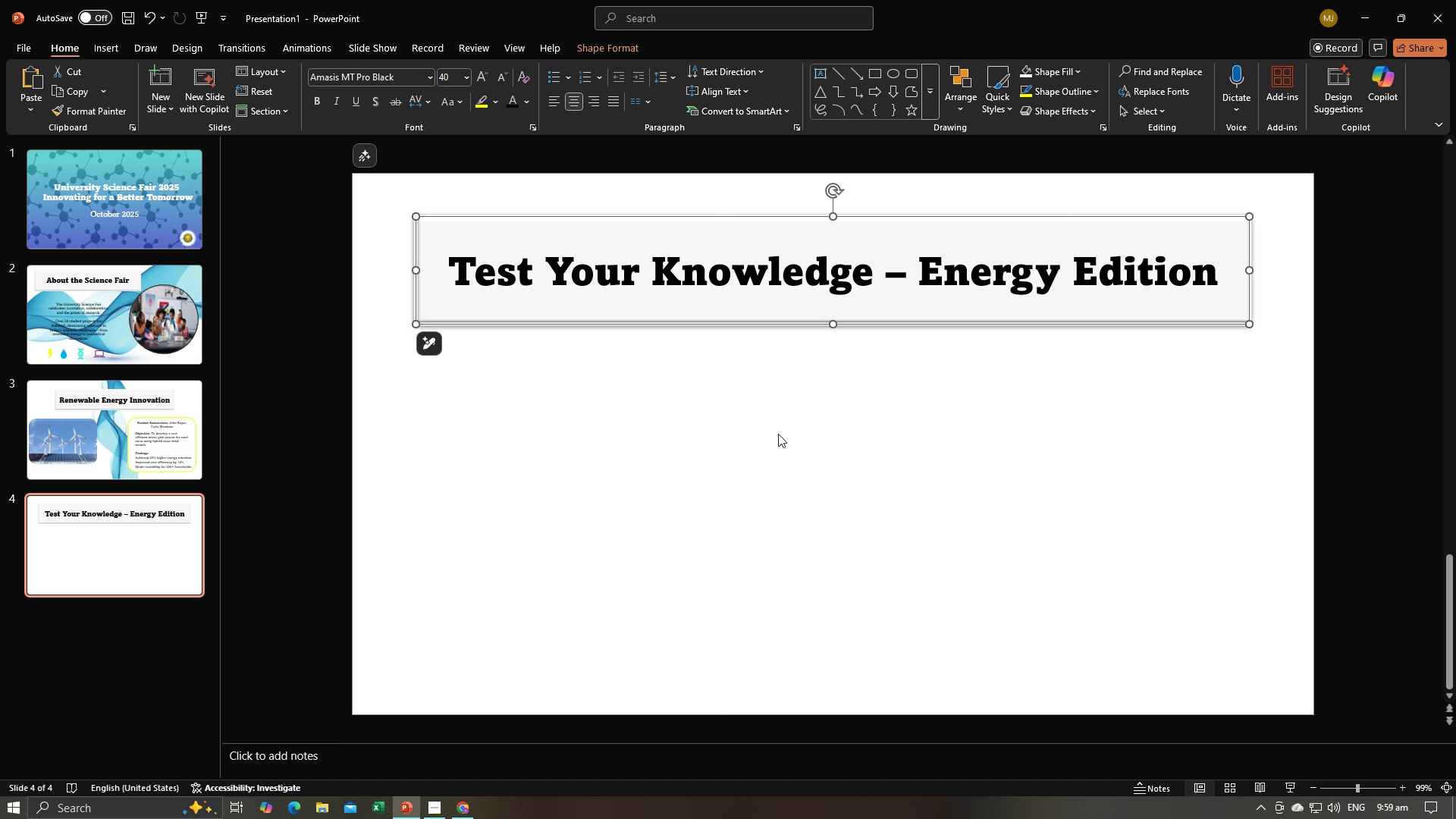 
key(Alt+AltLeft)
 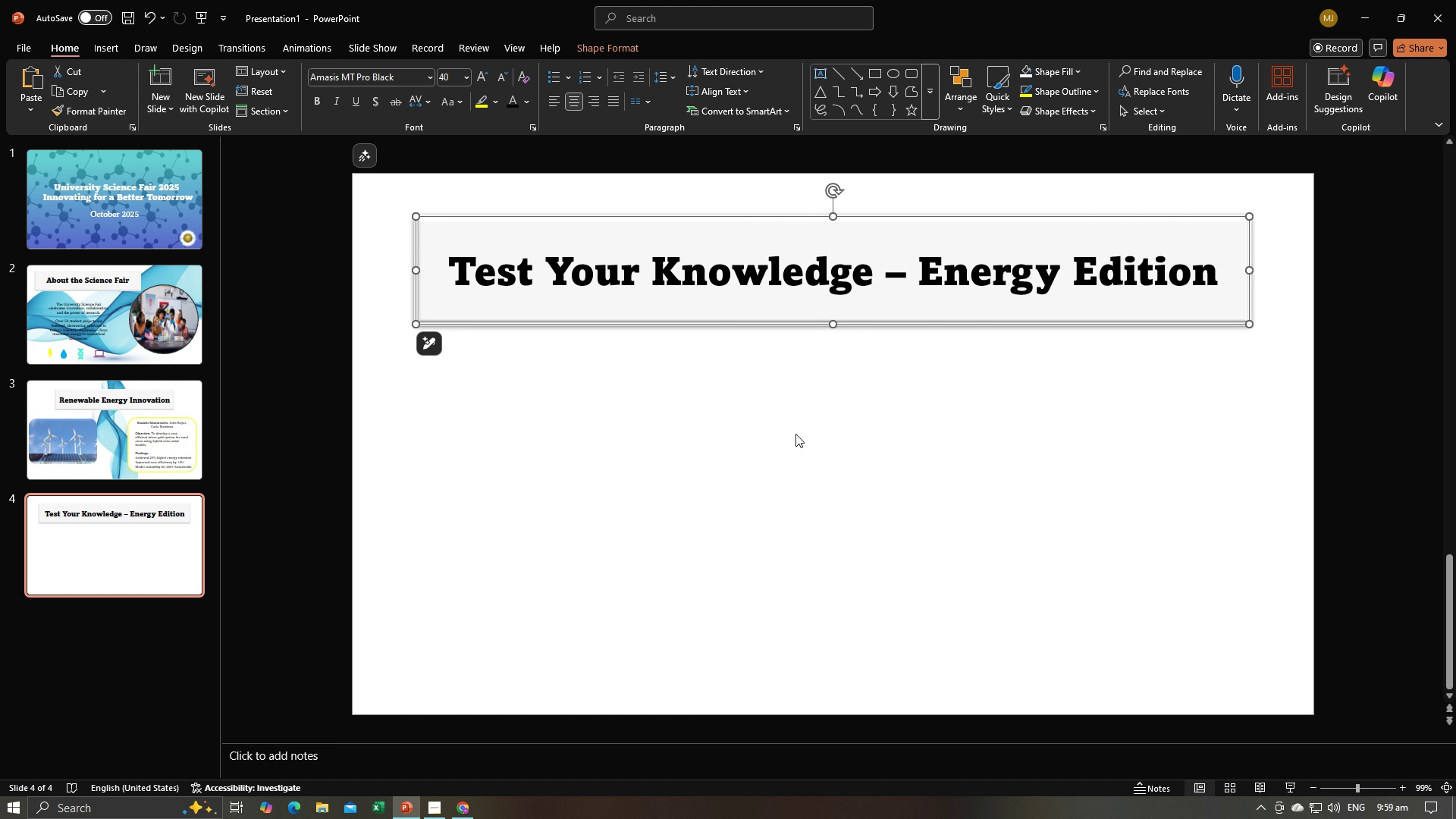 
key(Alt+Tab)
 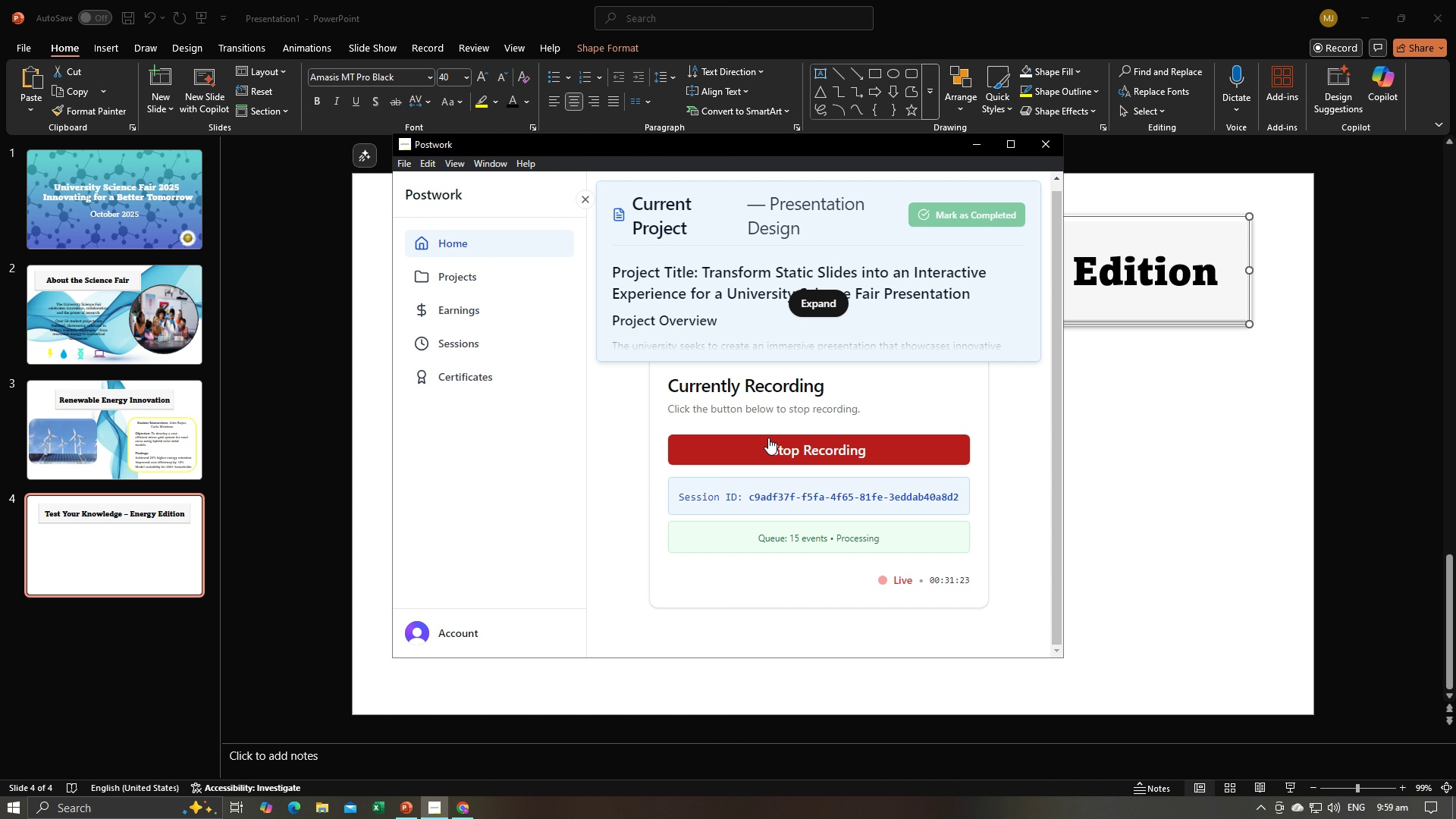 
key(Alt+Tab)
 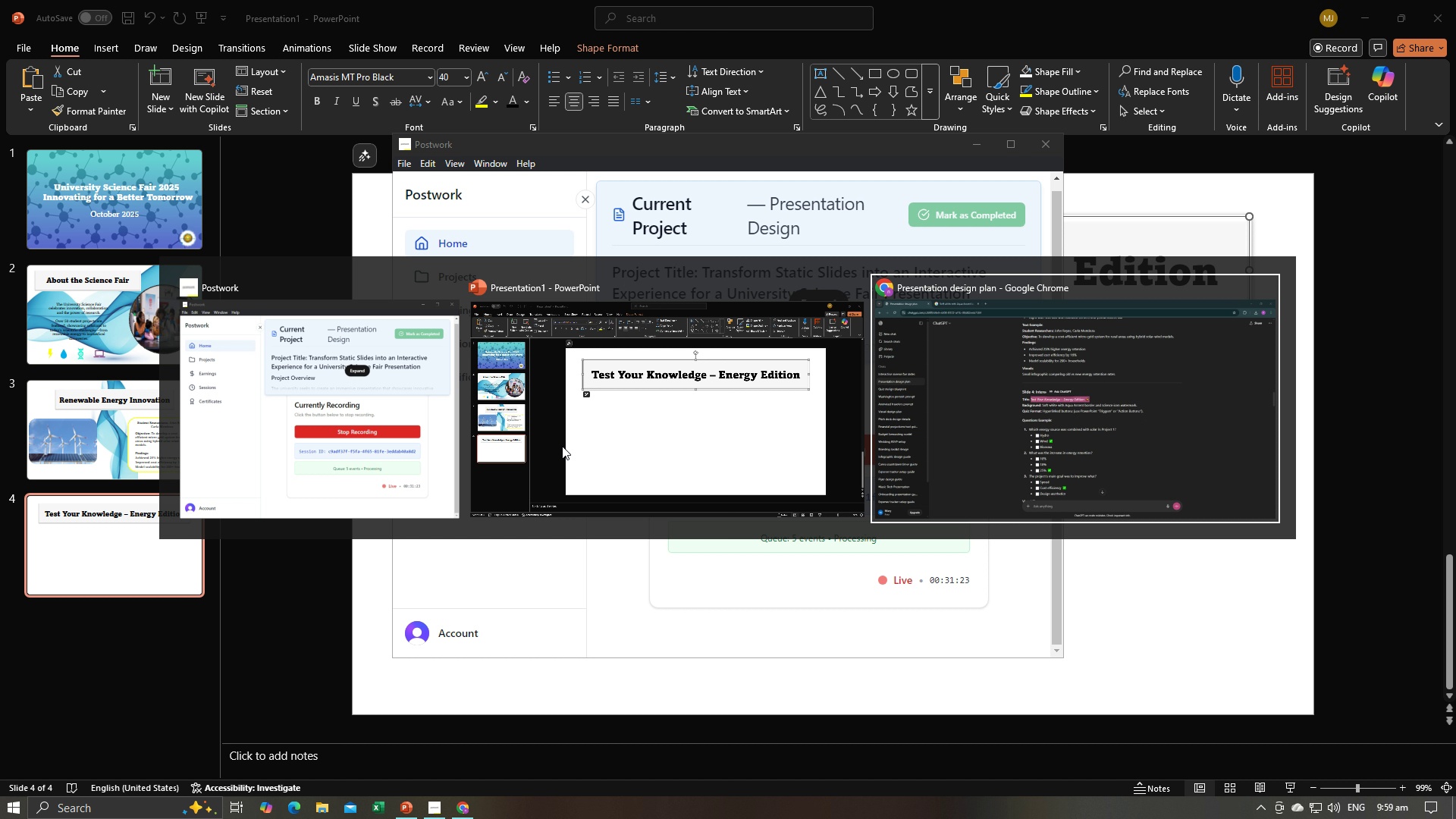 
key(Alt+Tab)
 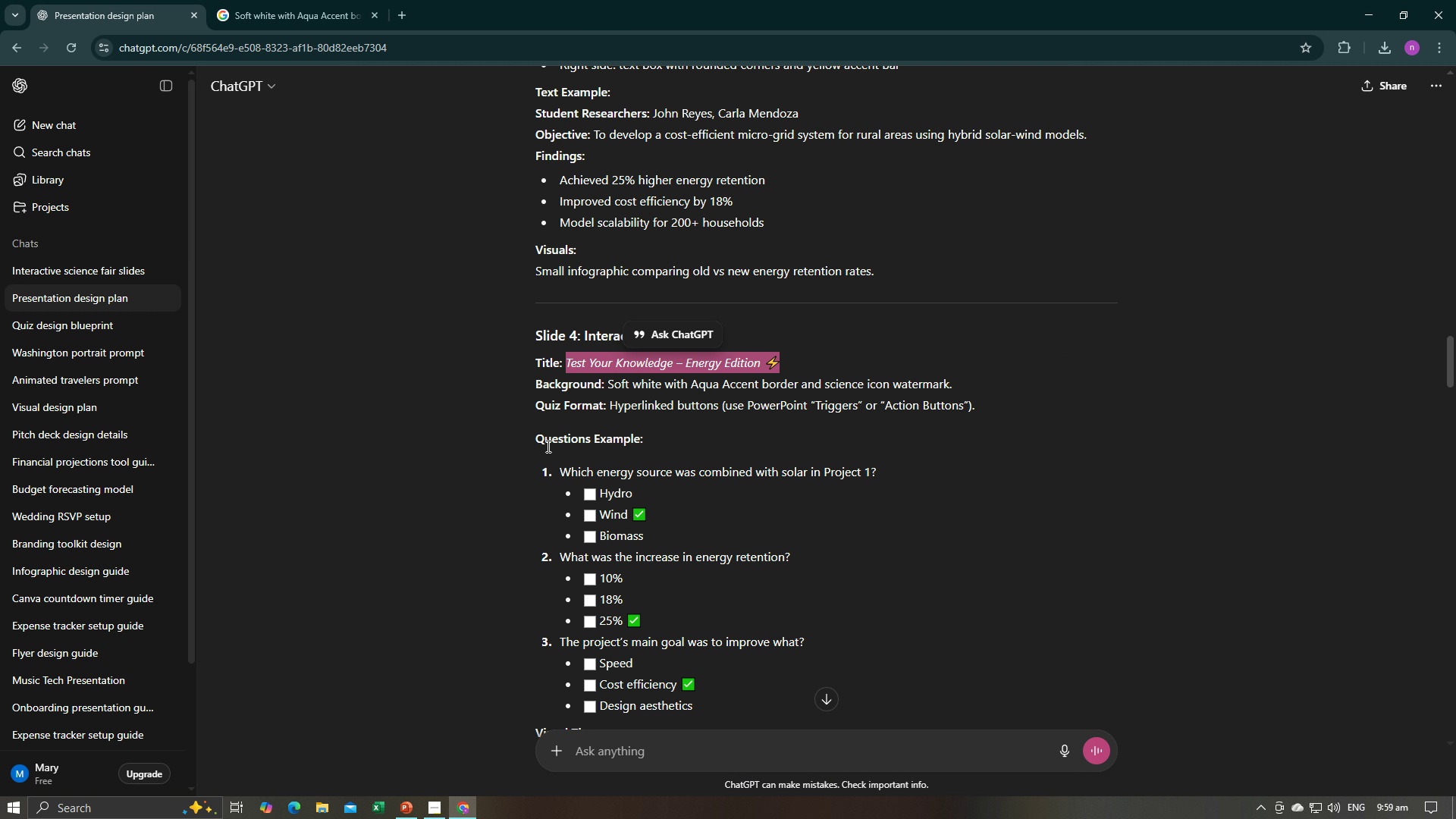 
scroll: coordinate [767, 462], scroll_direction: down, amount: 3.0
 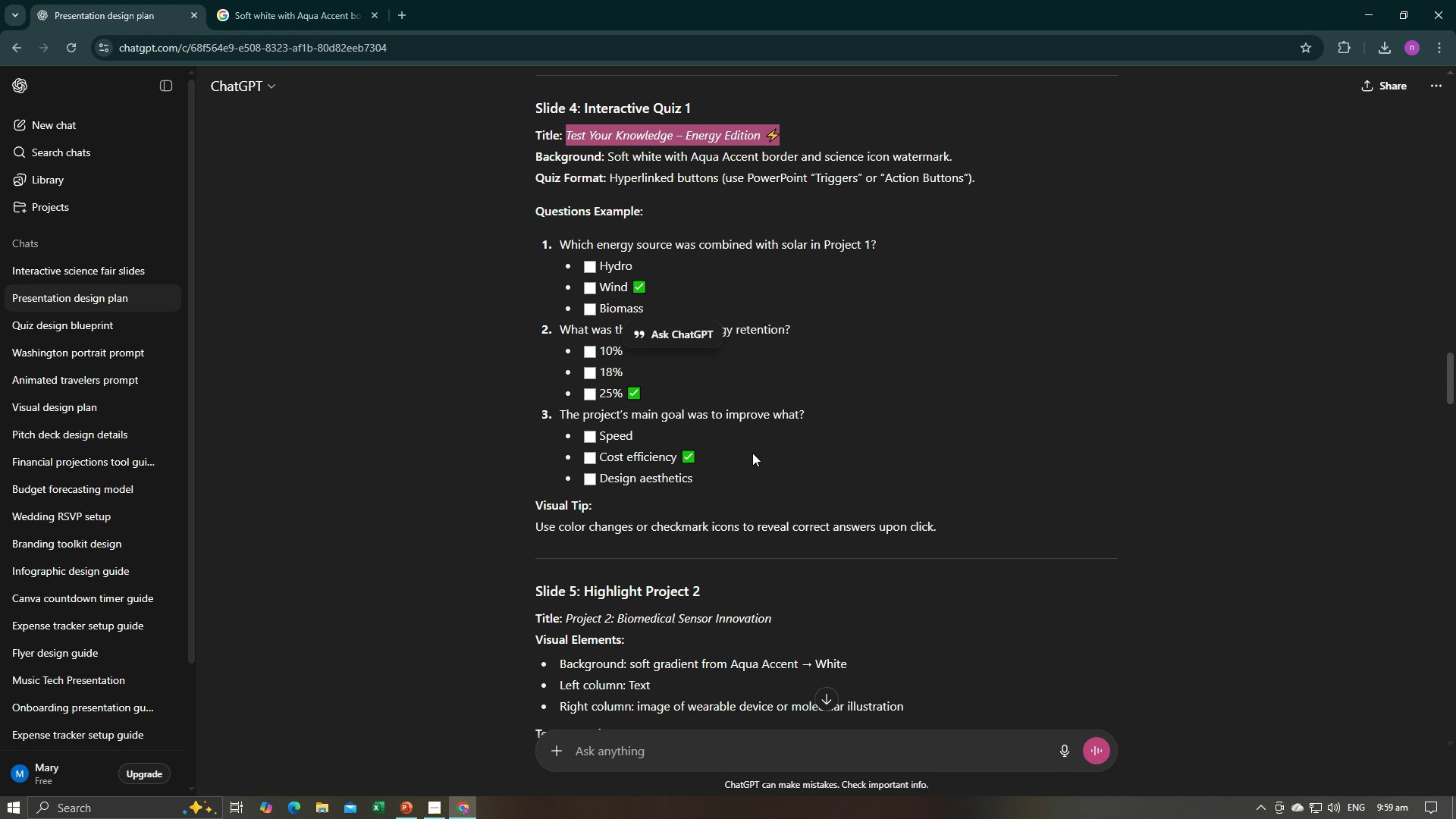 
wait(10.83)
 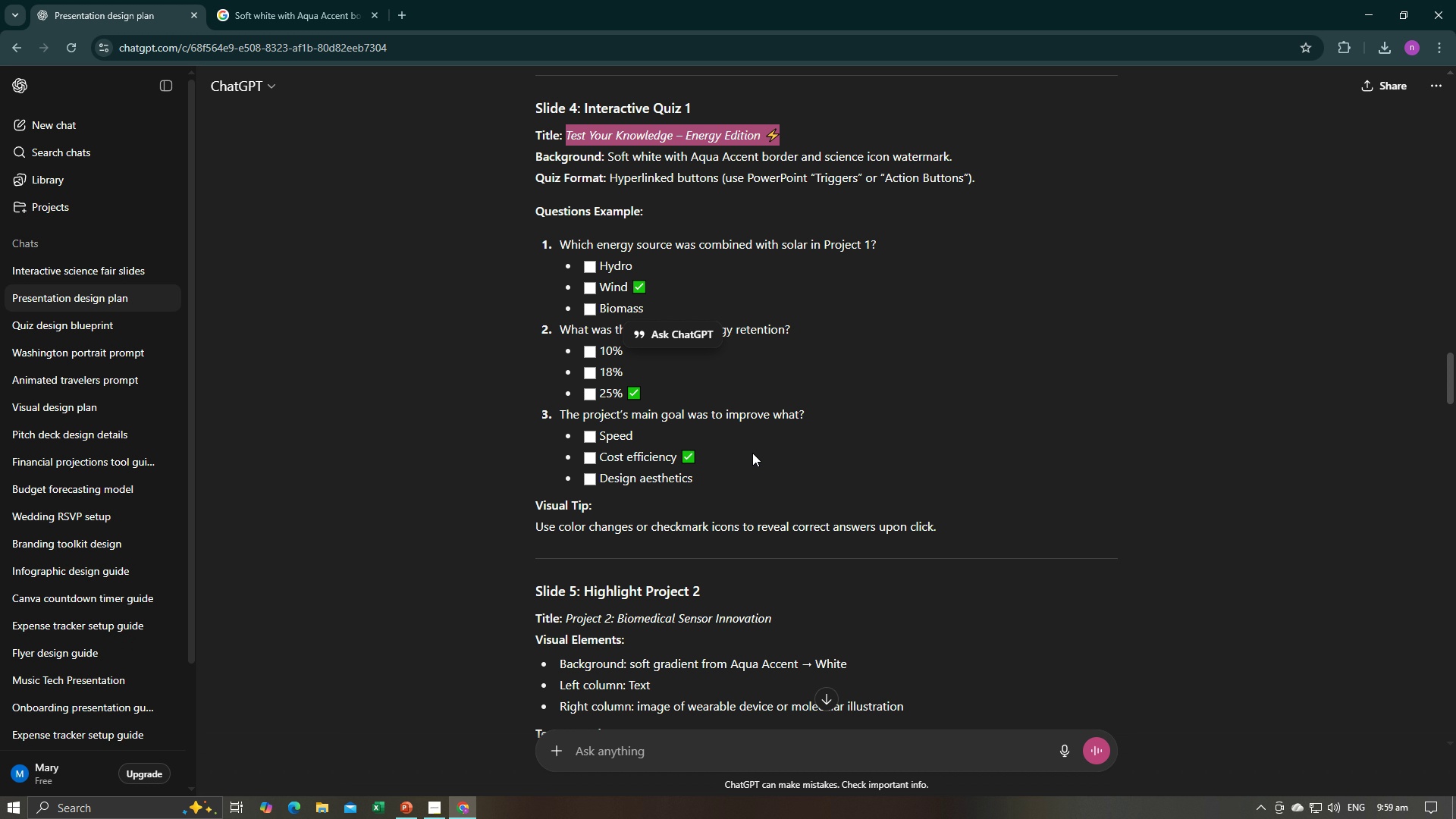 
left_click([269, 0])
 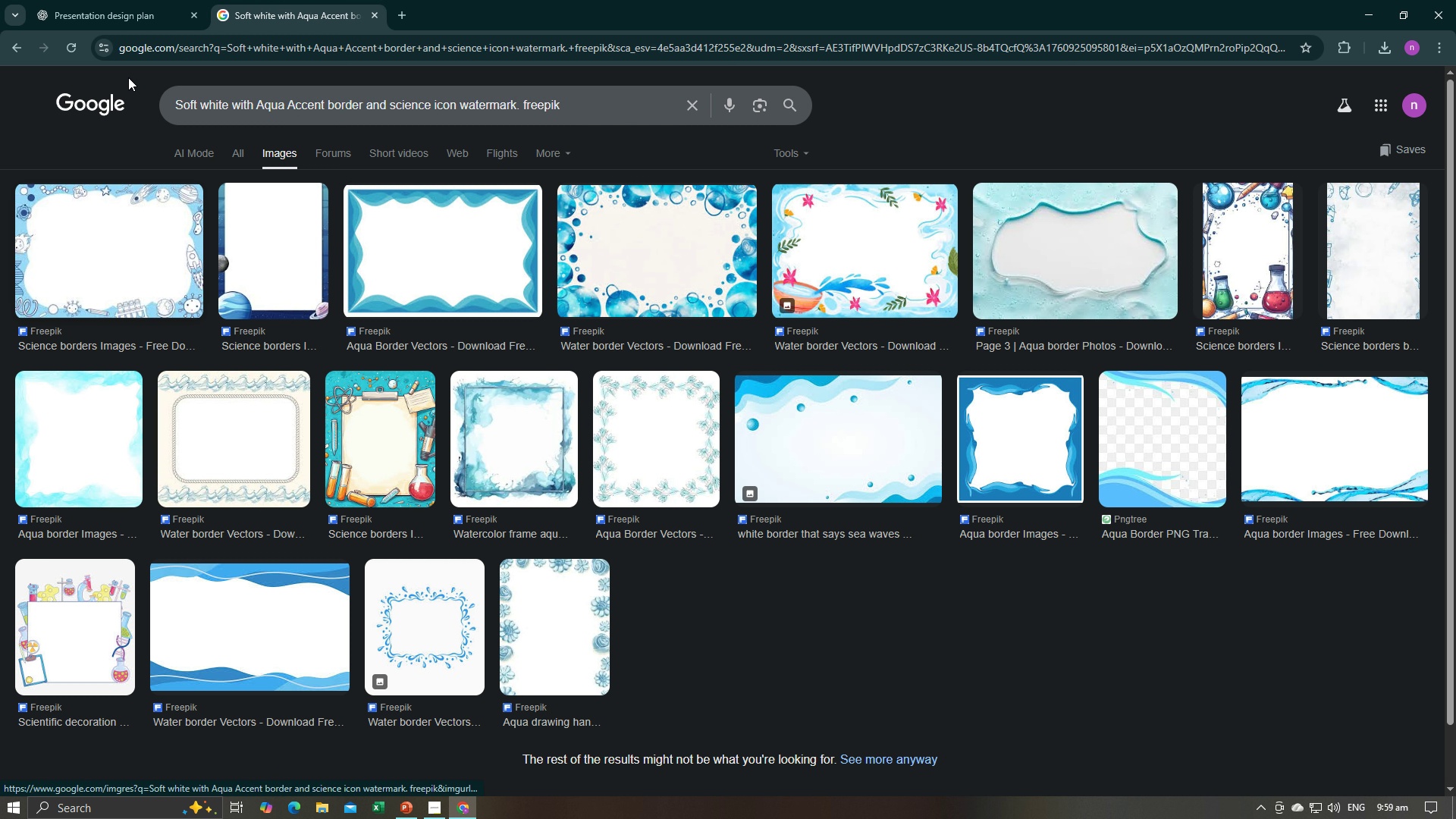 
left_click([77, 0])
 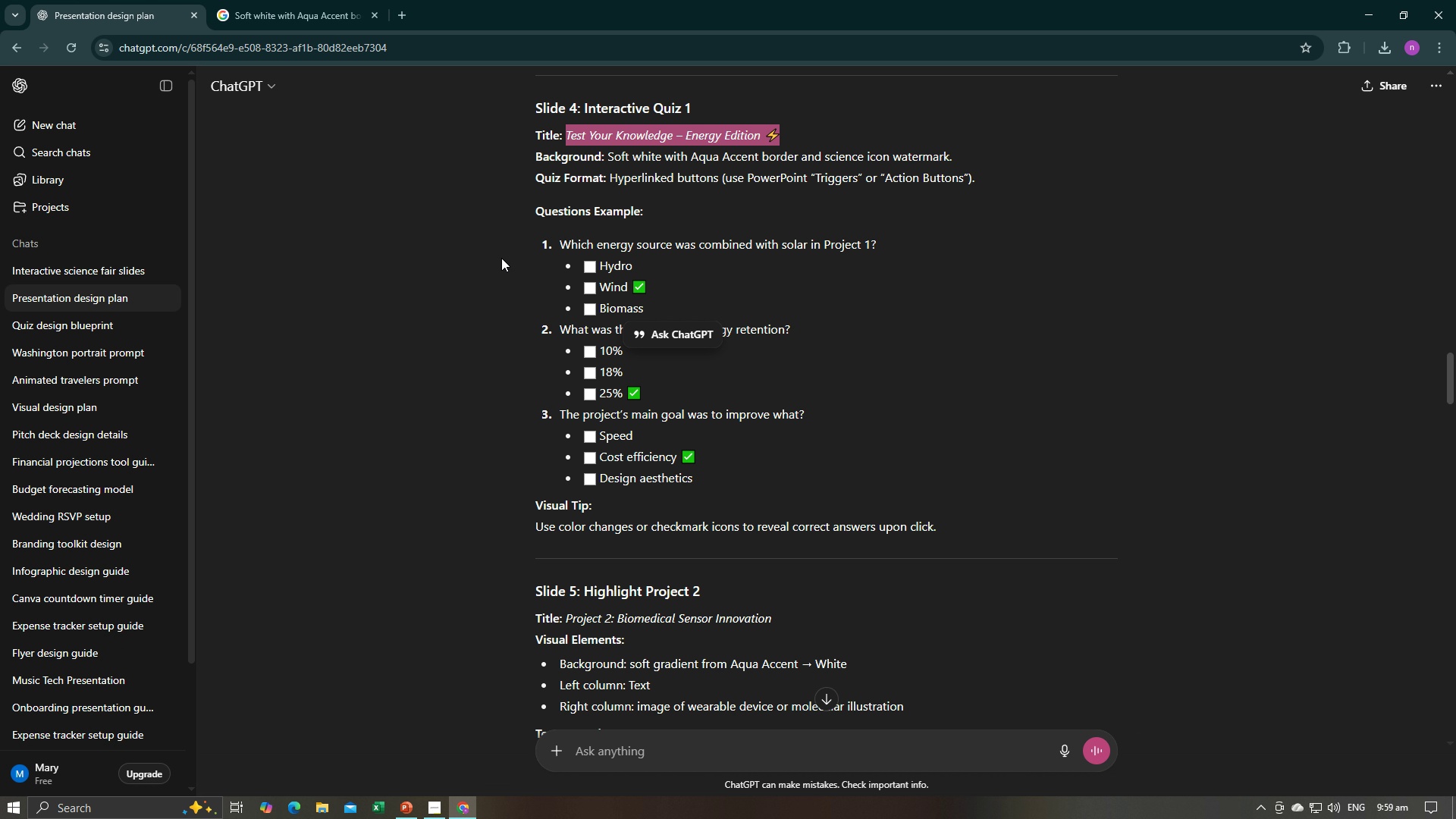 
key(Alt+AltLeft)
 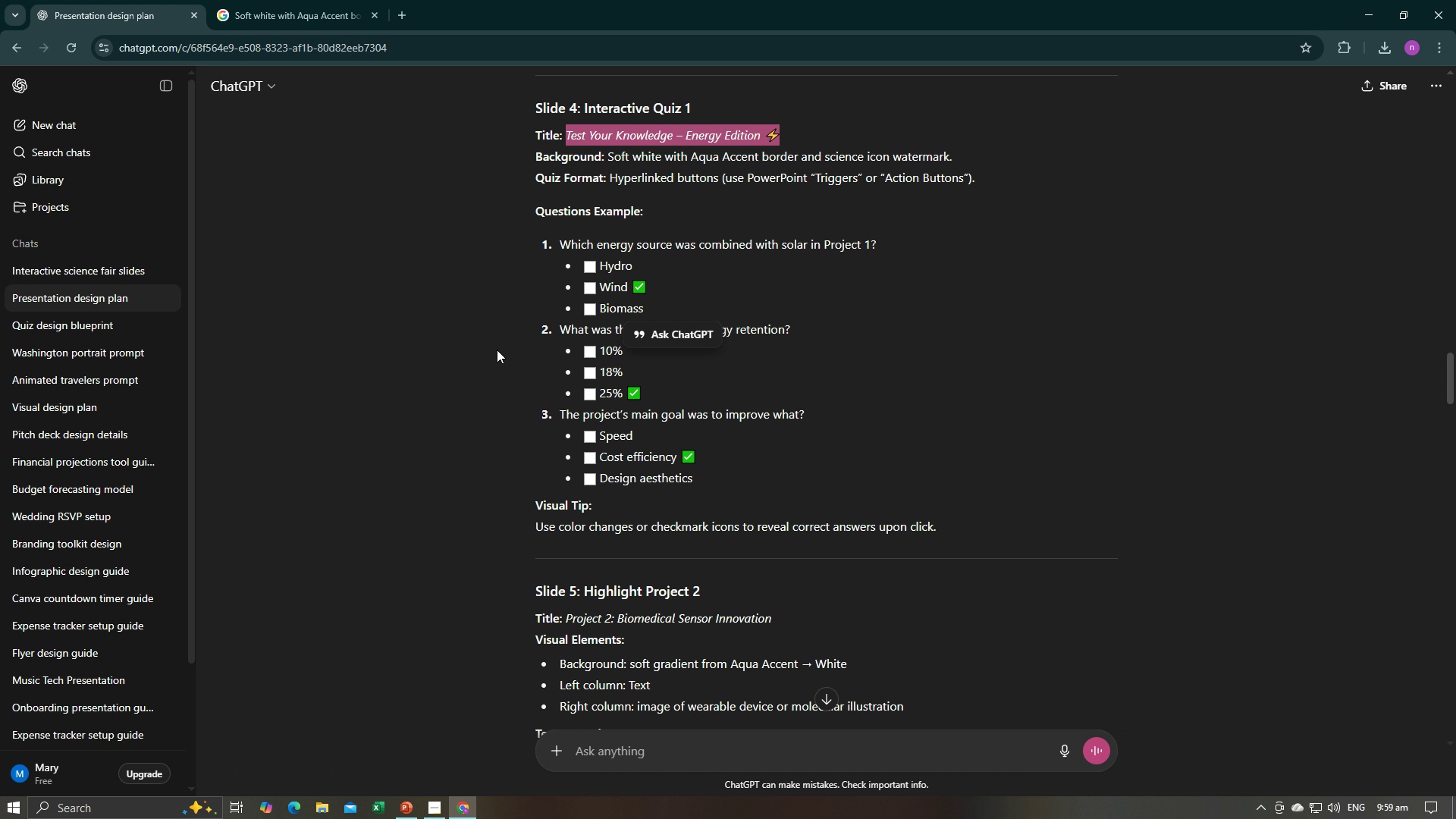 
wait(7.65)
 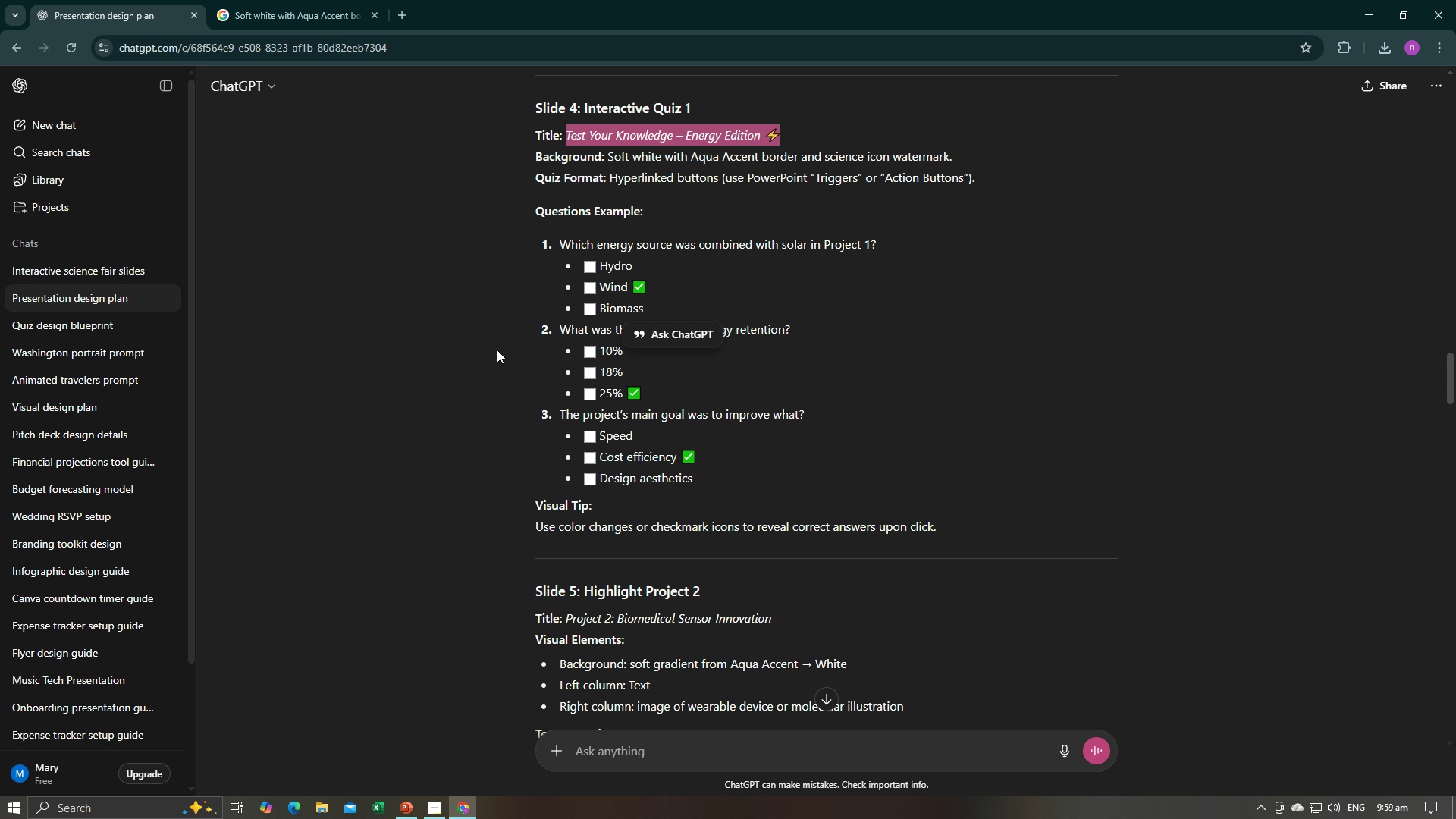 
scroll: coordinate [576, 370], scroll_direction: down, amount: 10.0
 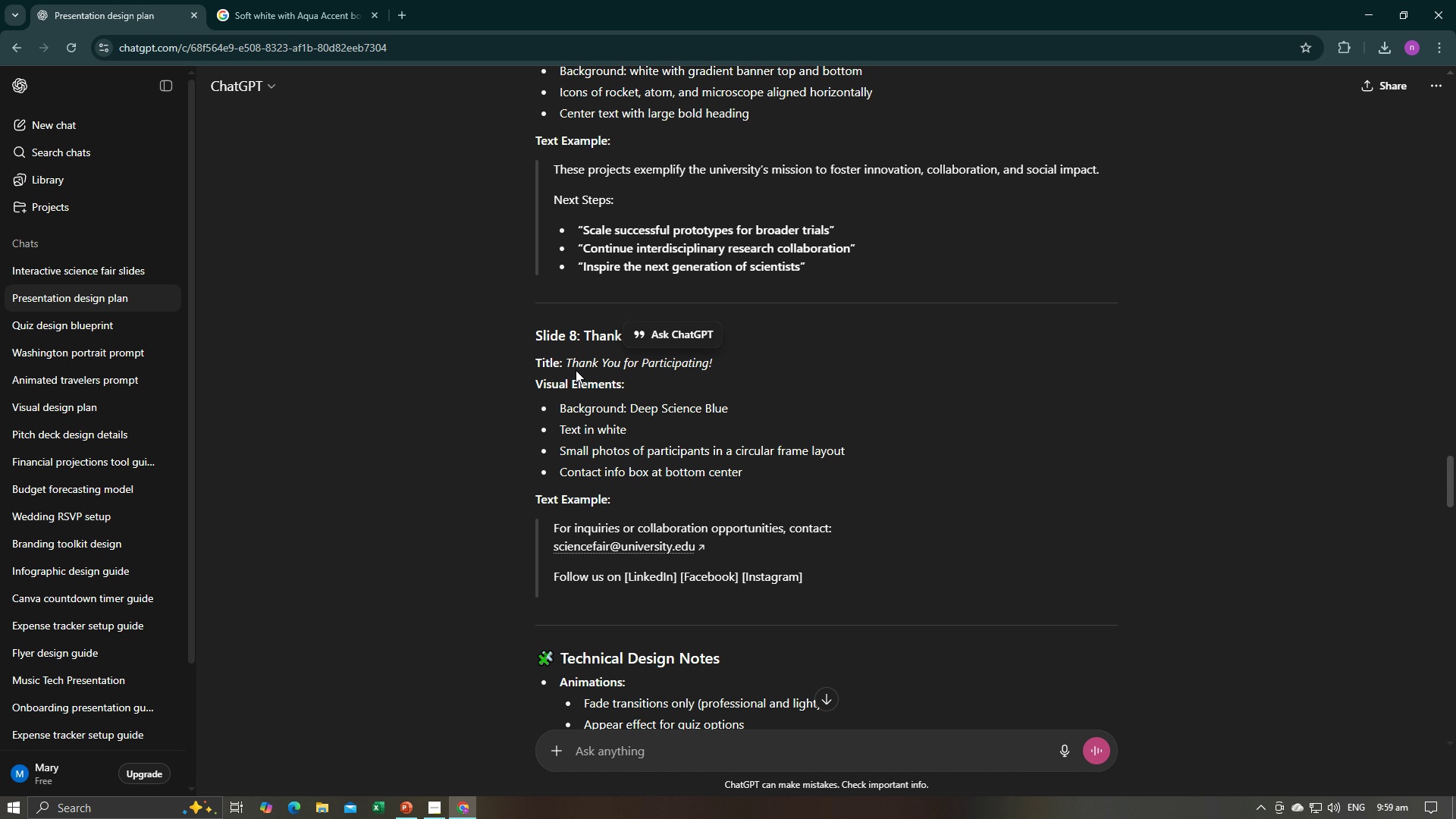 
scroll: coordinate [576, 370], scroll_direction: up, amount: 10.0
 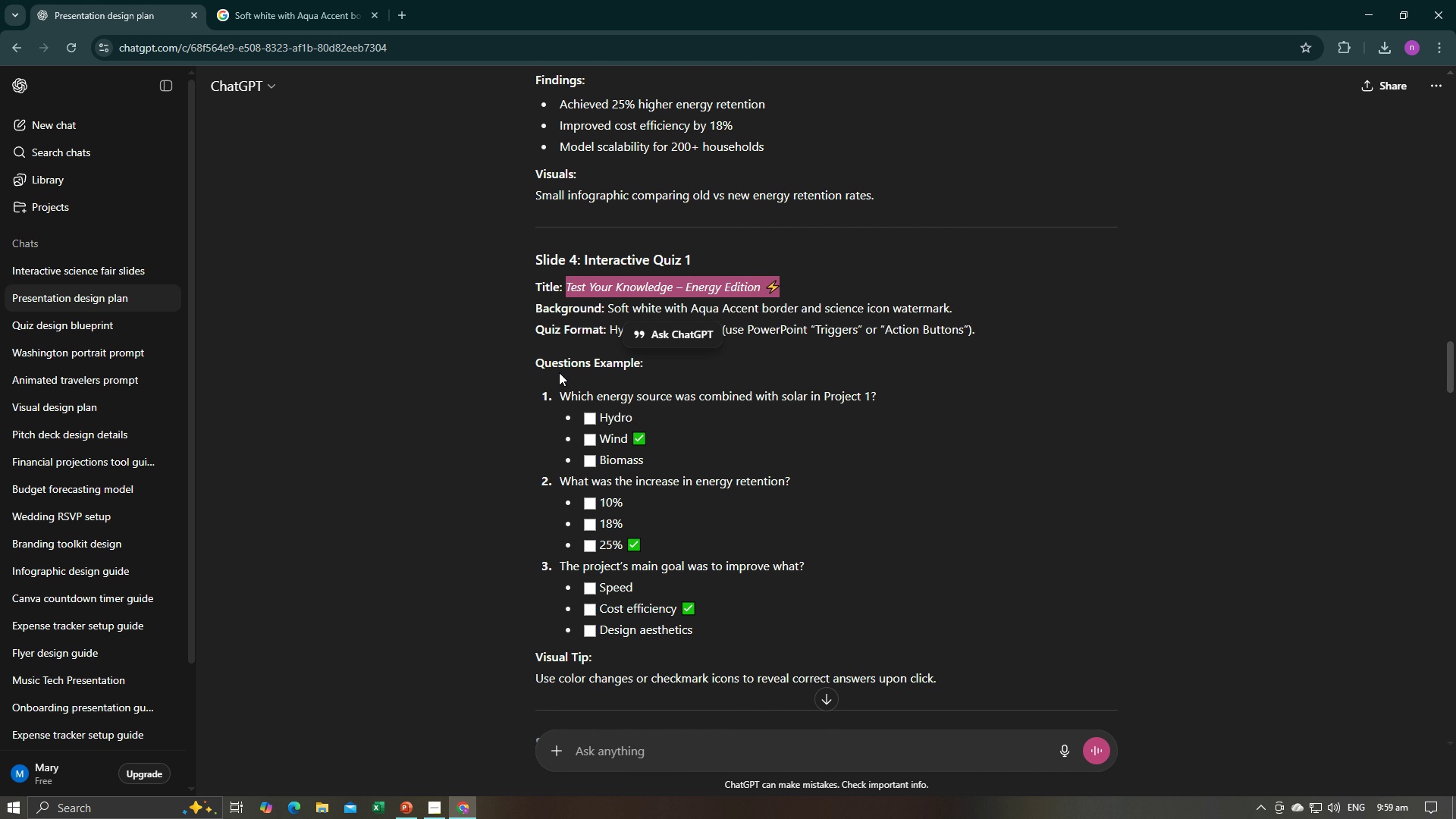 
left_click([447, 394])
 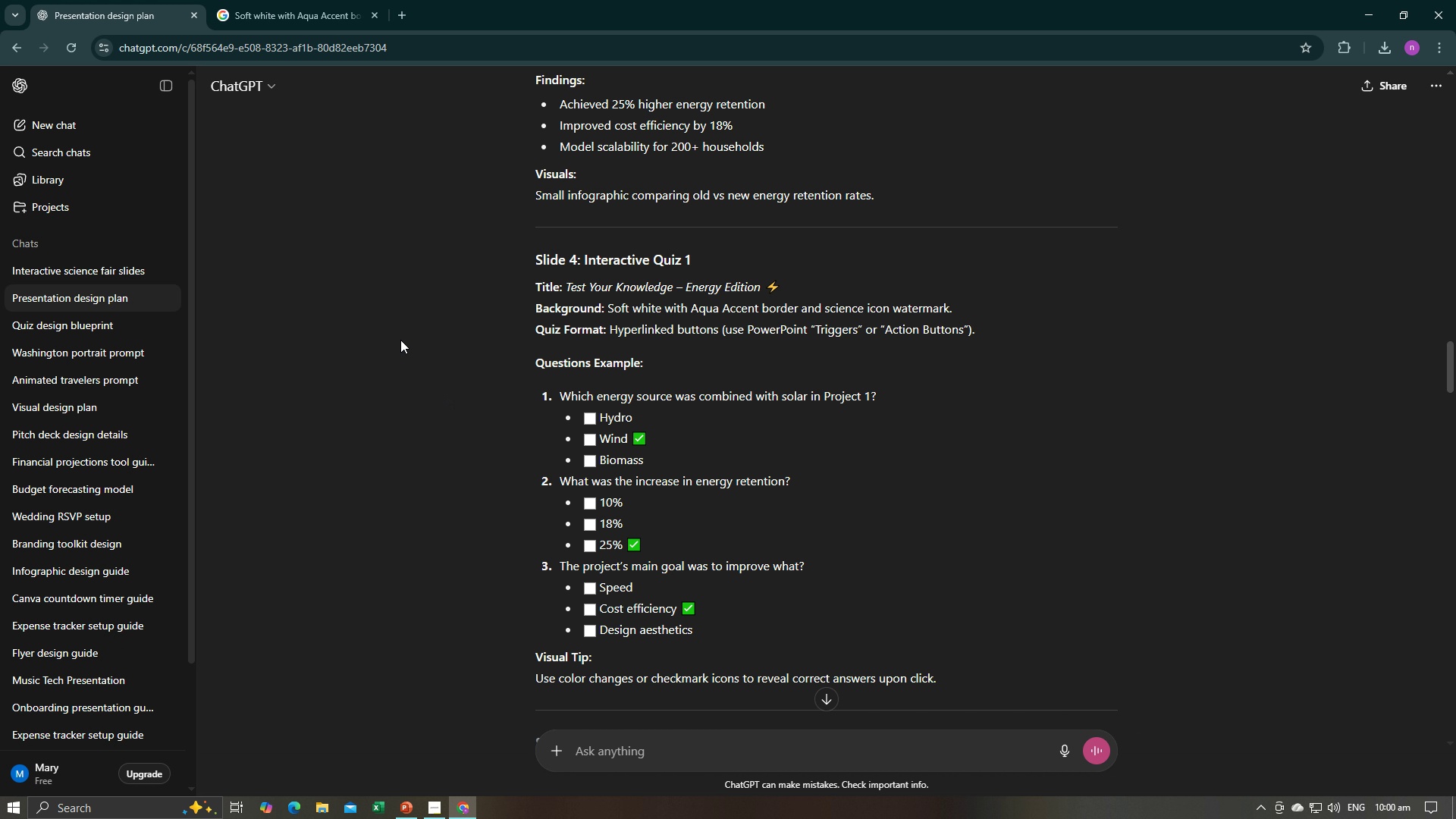 
wait(14.78)
 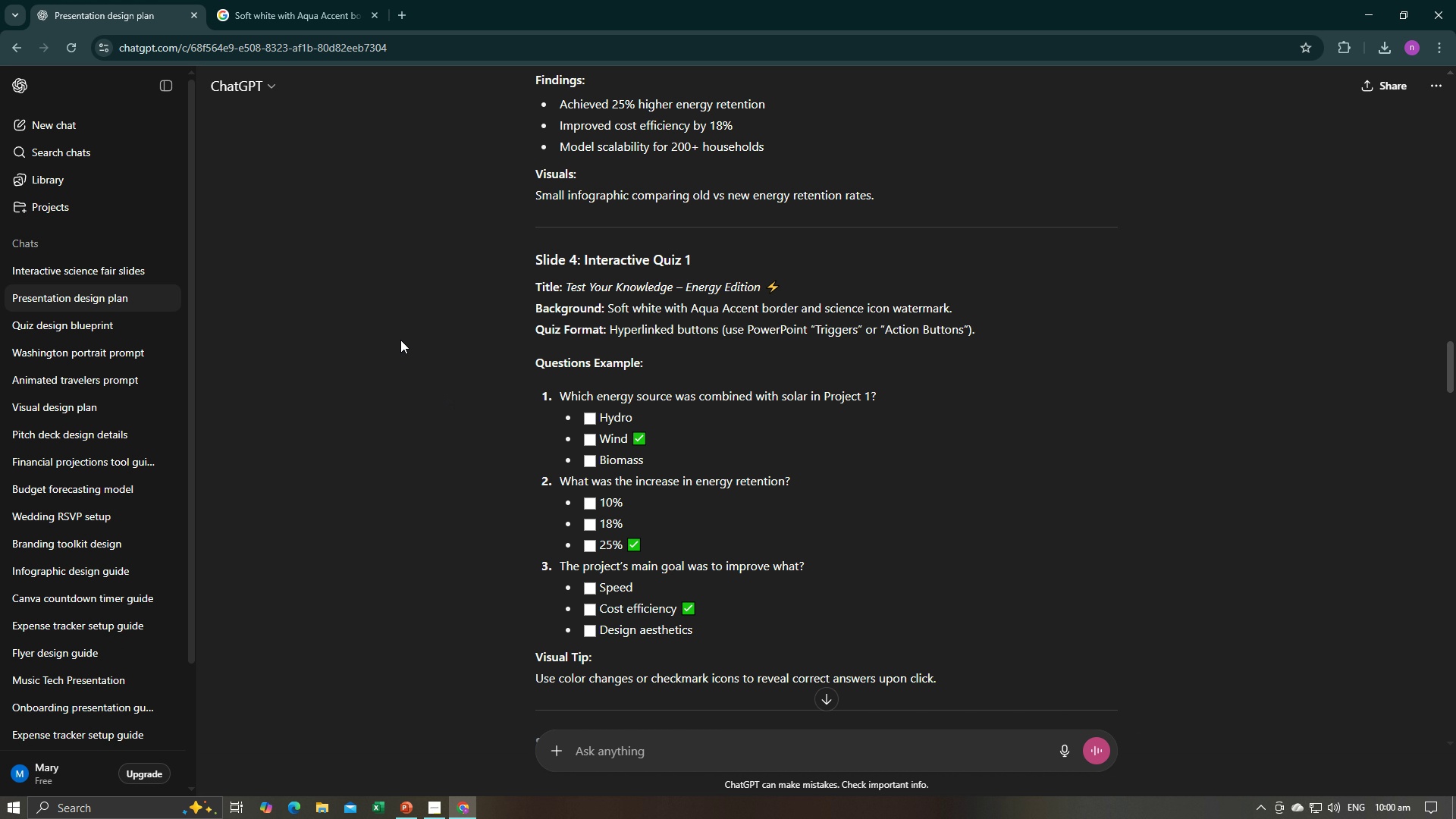 
scroll: coordinate [381, 372], scroll_direction: up, amount: 7.0
 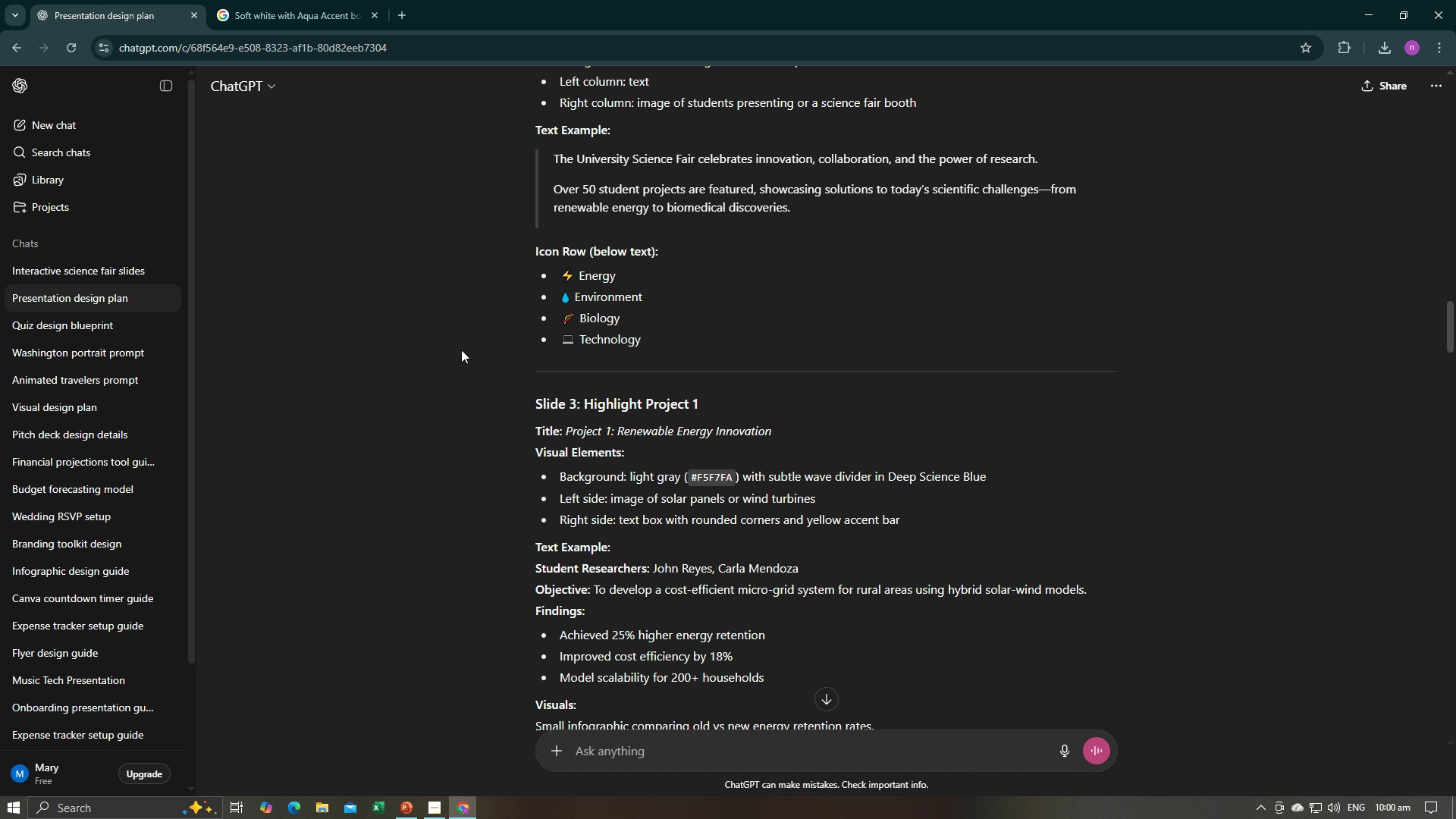 
left_click([462, 350])
 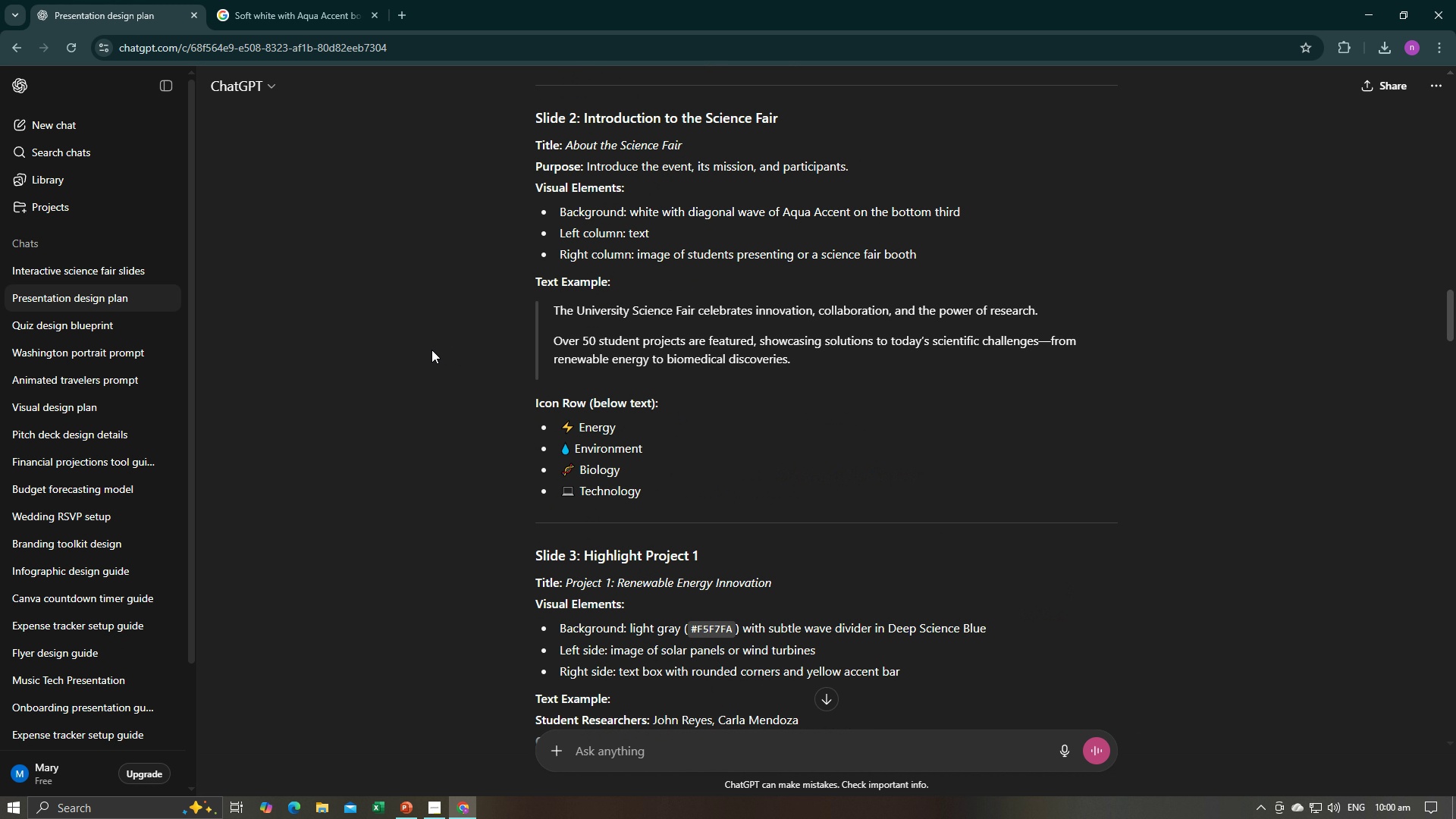 
scroll: coordinate [431, 350], scroll_direction: up, amount: 2.0
 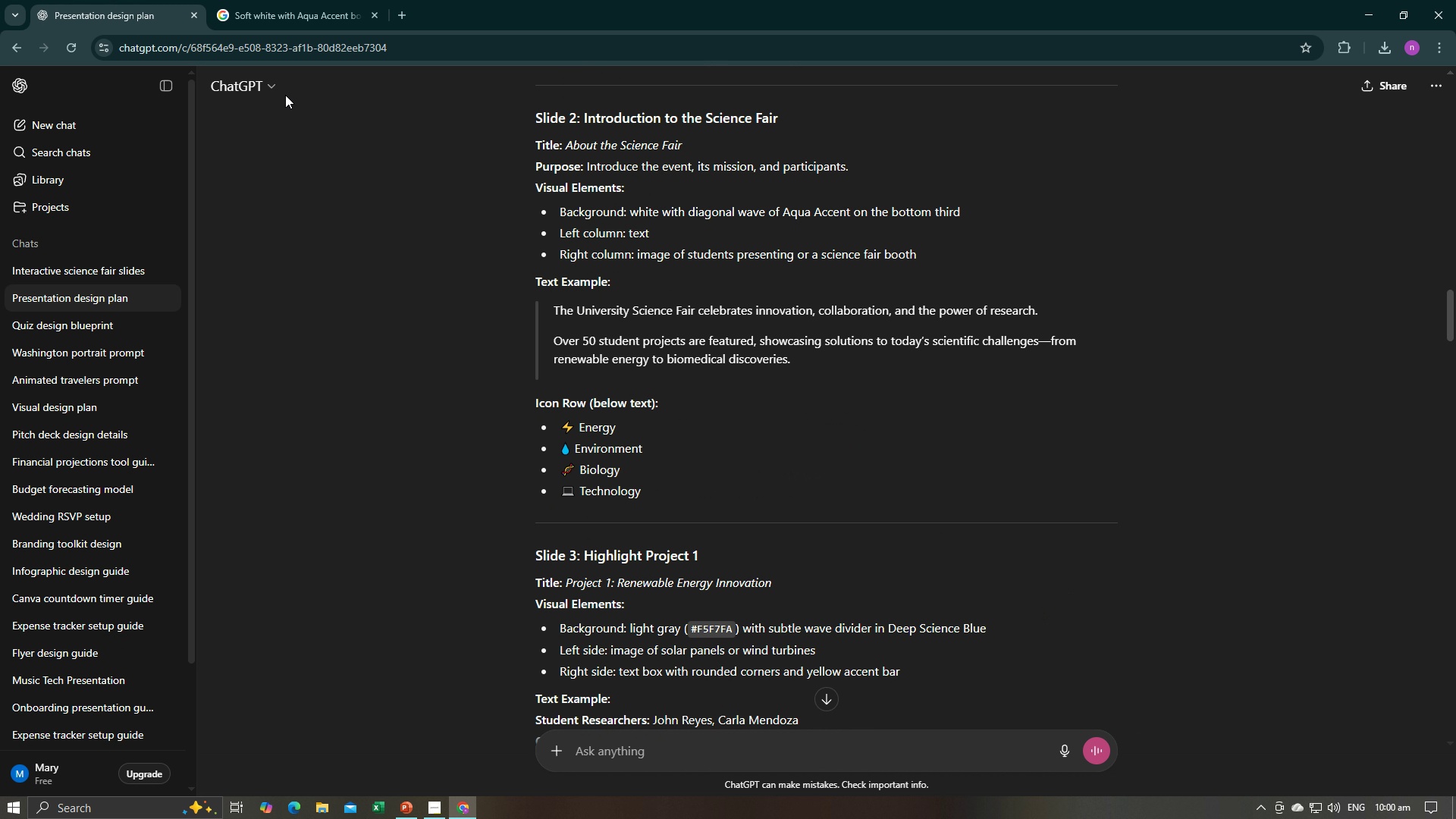 
left_click([272, 0])
 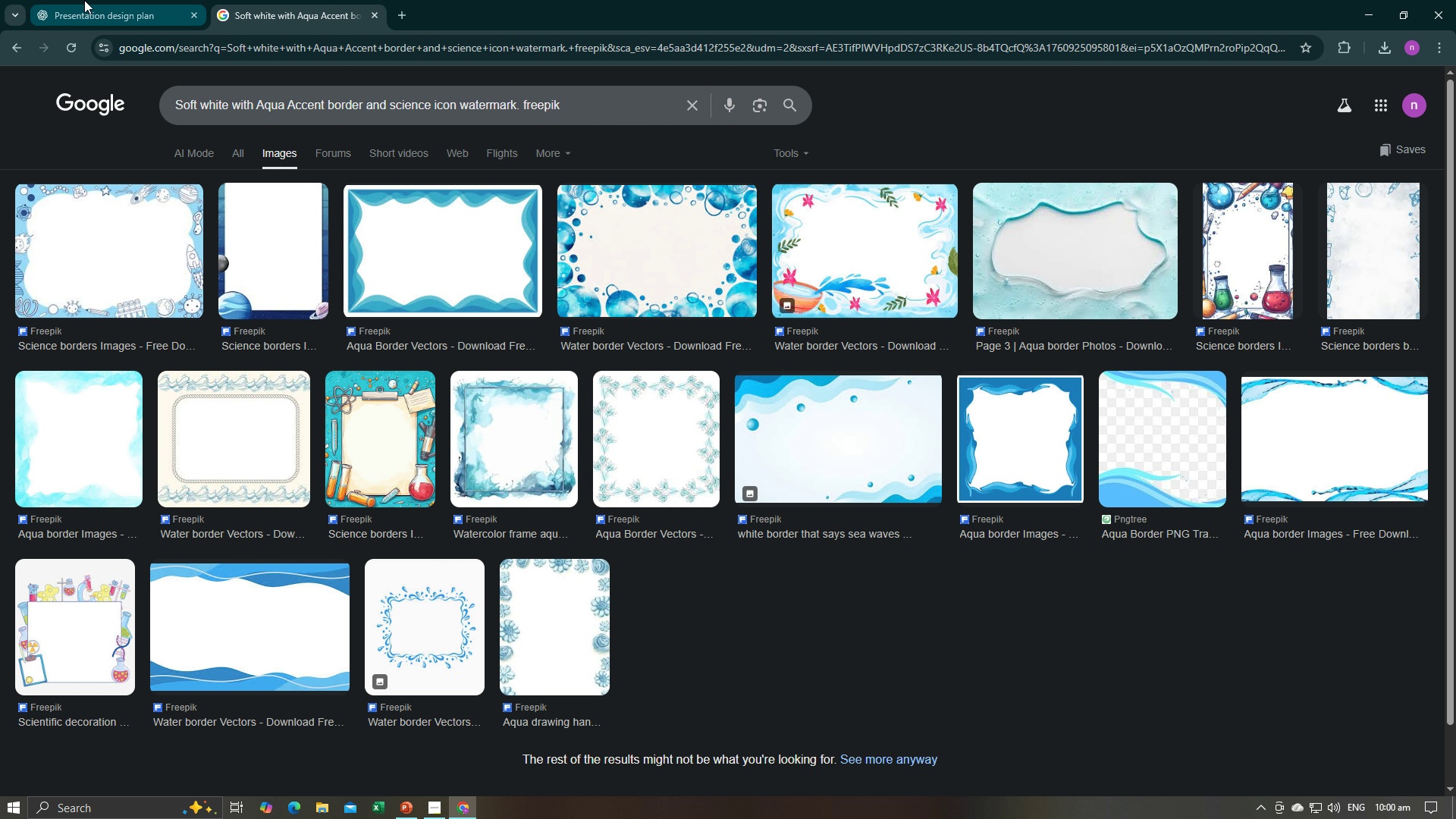 
left_click([84, 0])
 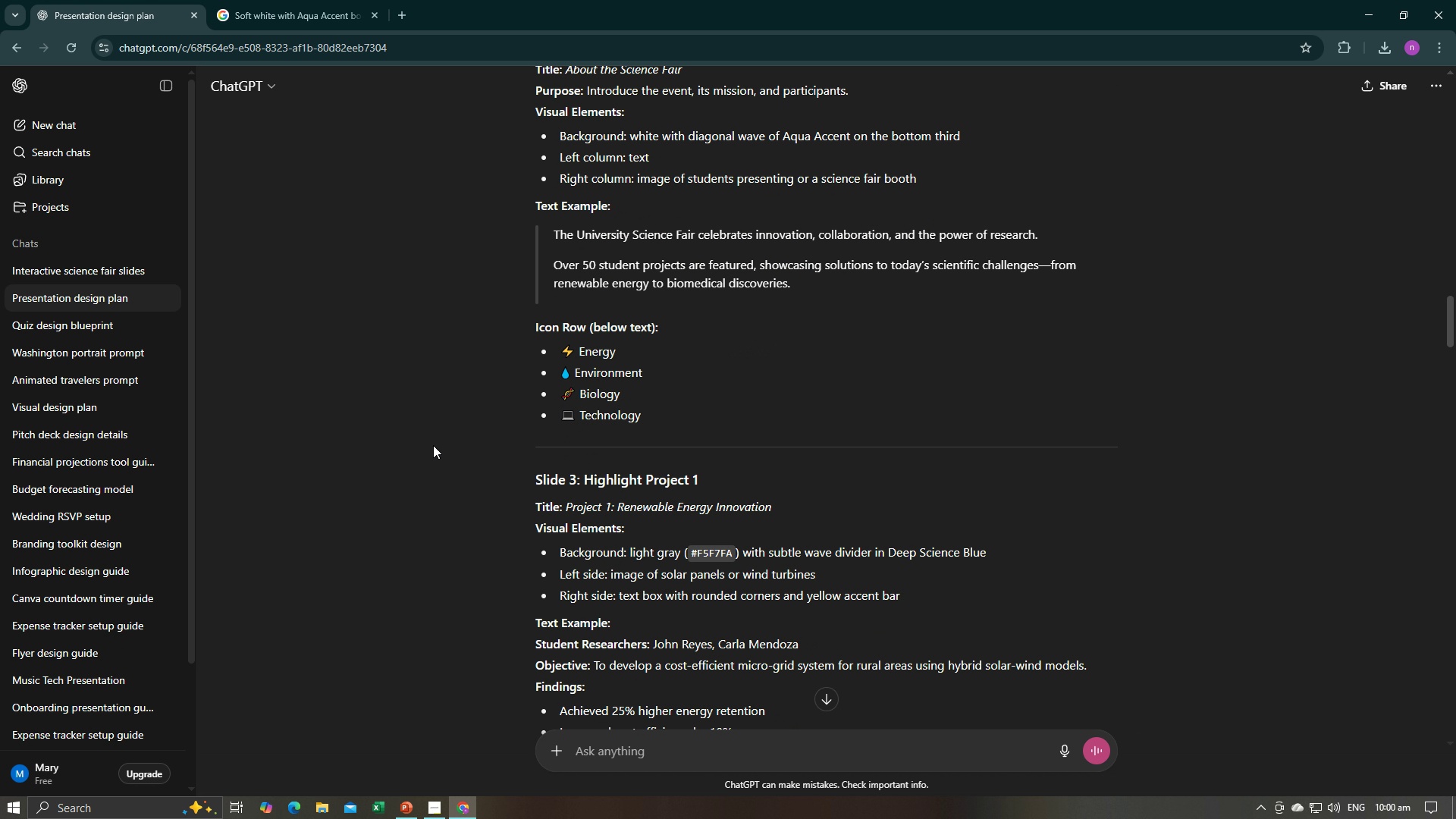 
scroll: coordinate [433, 445], scroll_direction: down, amount: 2.0
 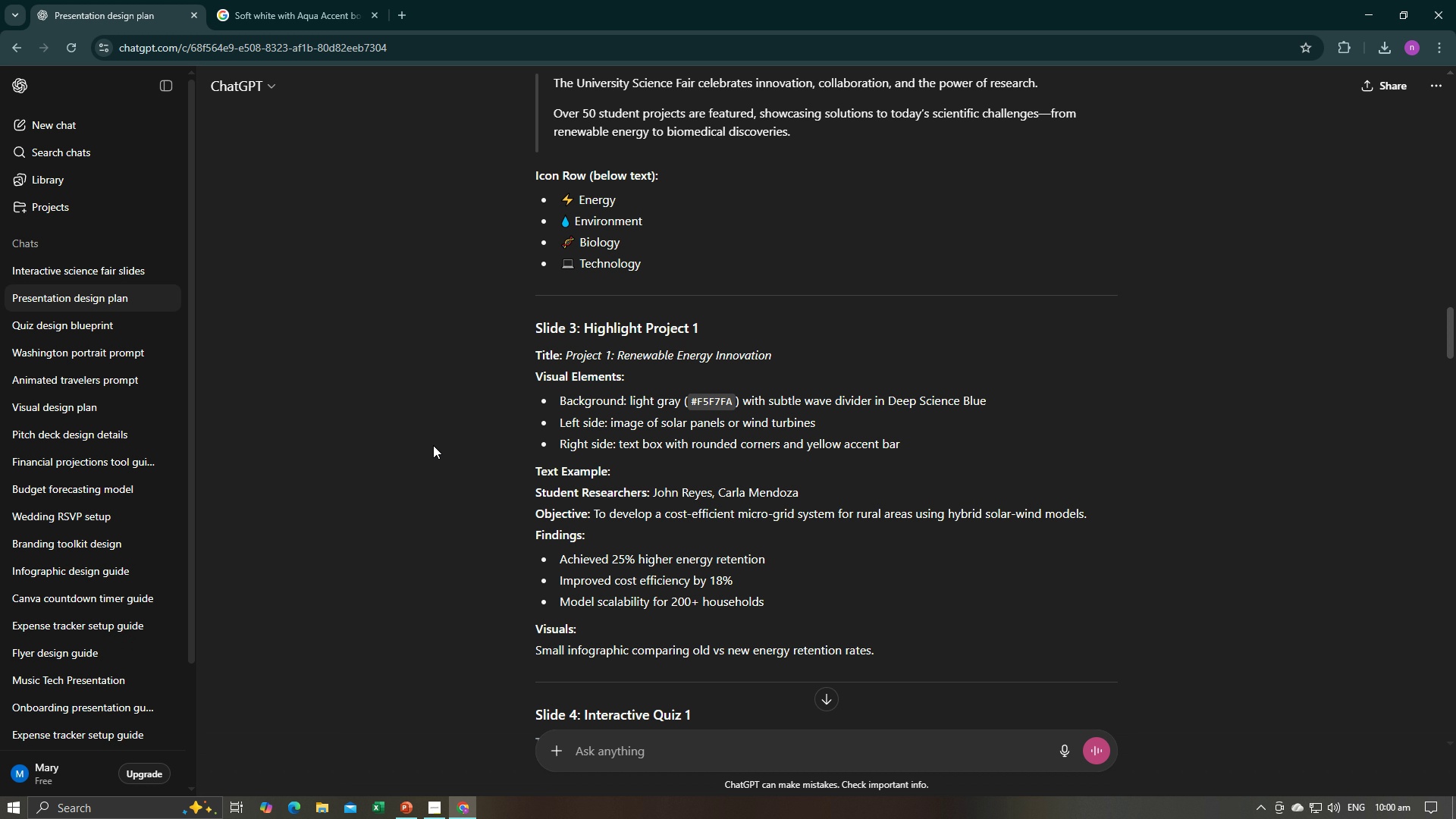 
wait(5.71)
 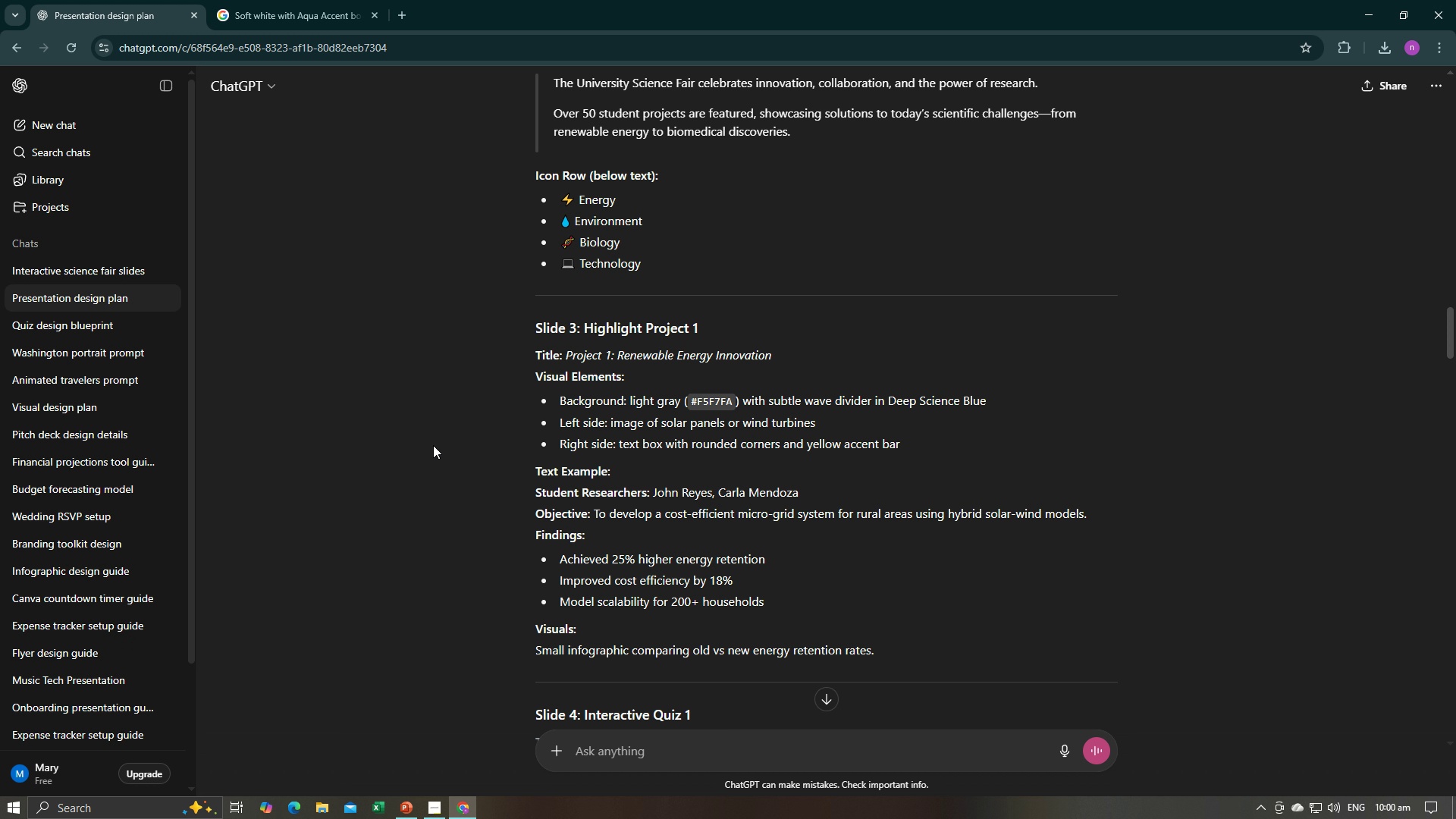 
scroll: coordinate [433, 445], scroll_direction: down, amount: 1.0
 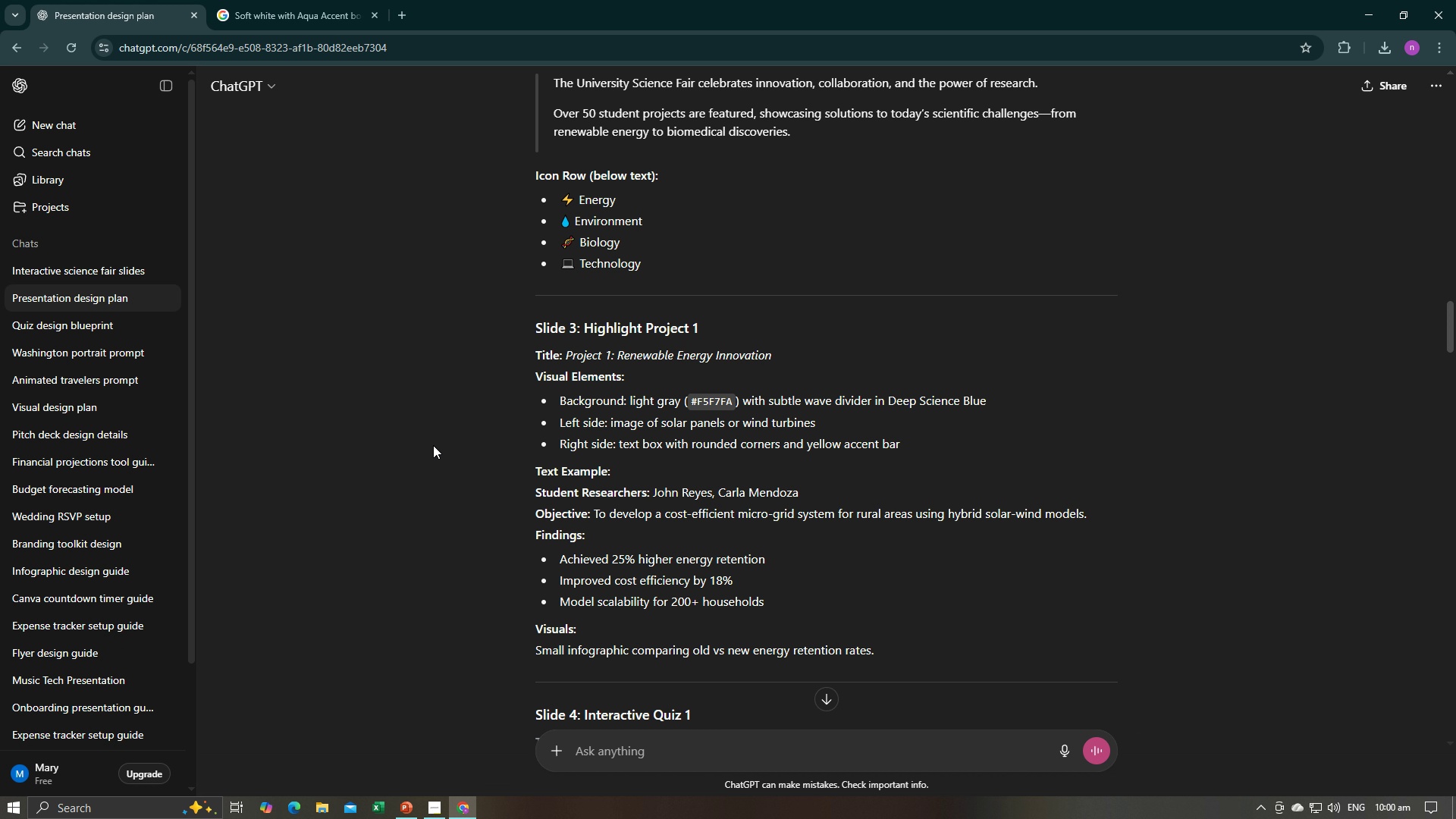 
scroll: coordinate [433, 445], scroll_direction: up, amount: 3.0
 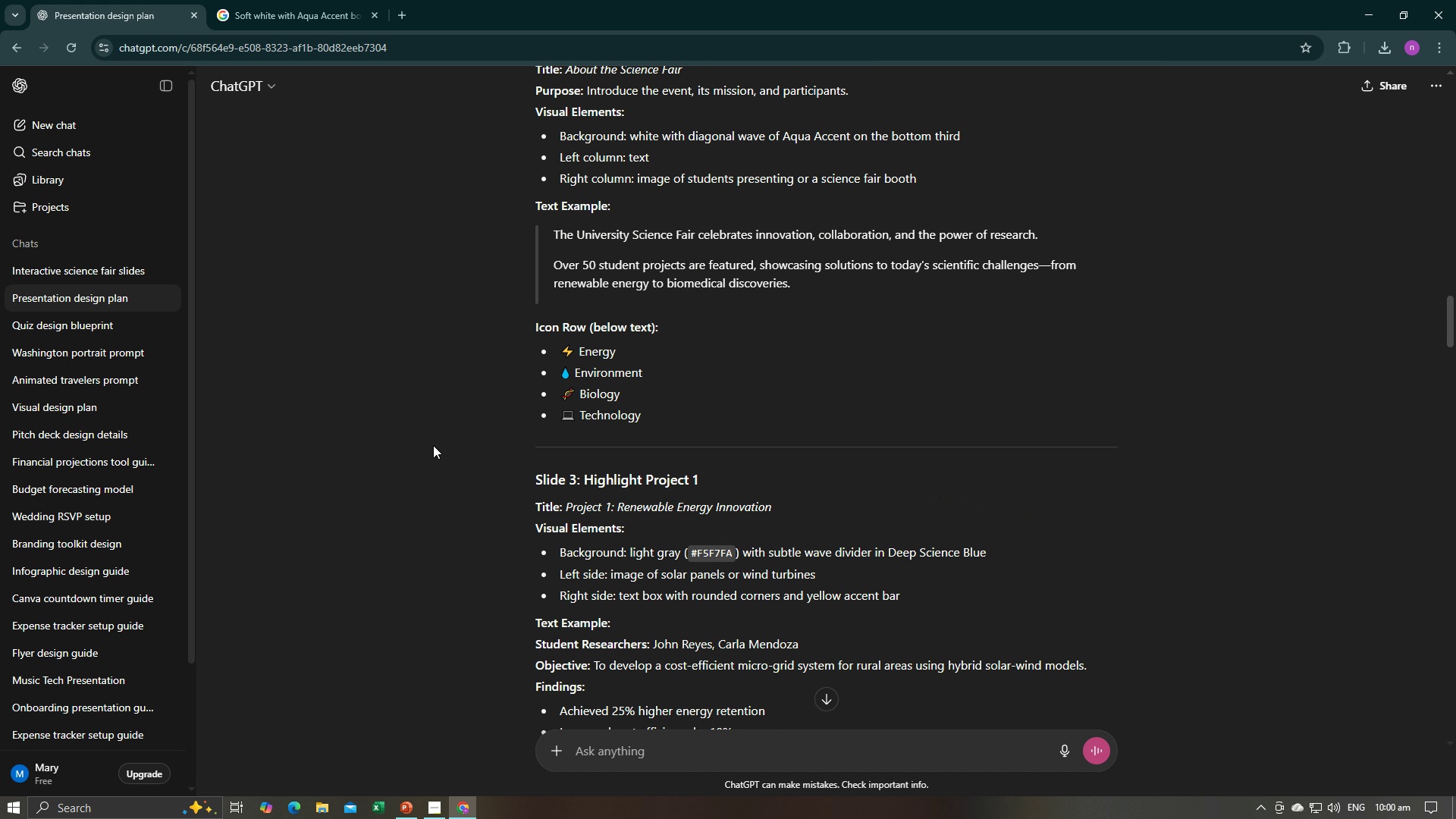 
scroll: coordinate [433, 445], scroll_direction: down, amount: 5.0
 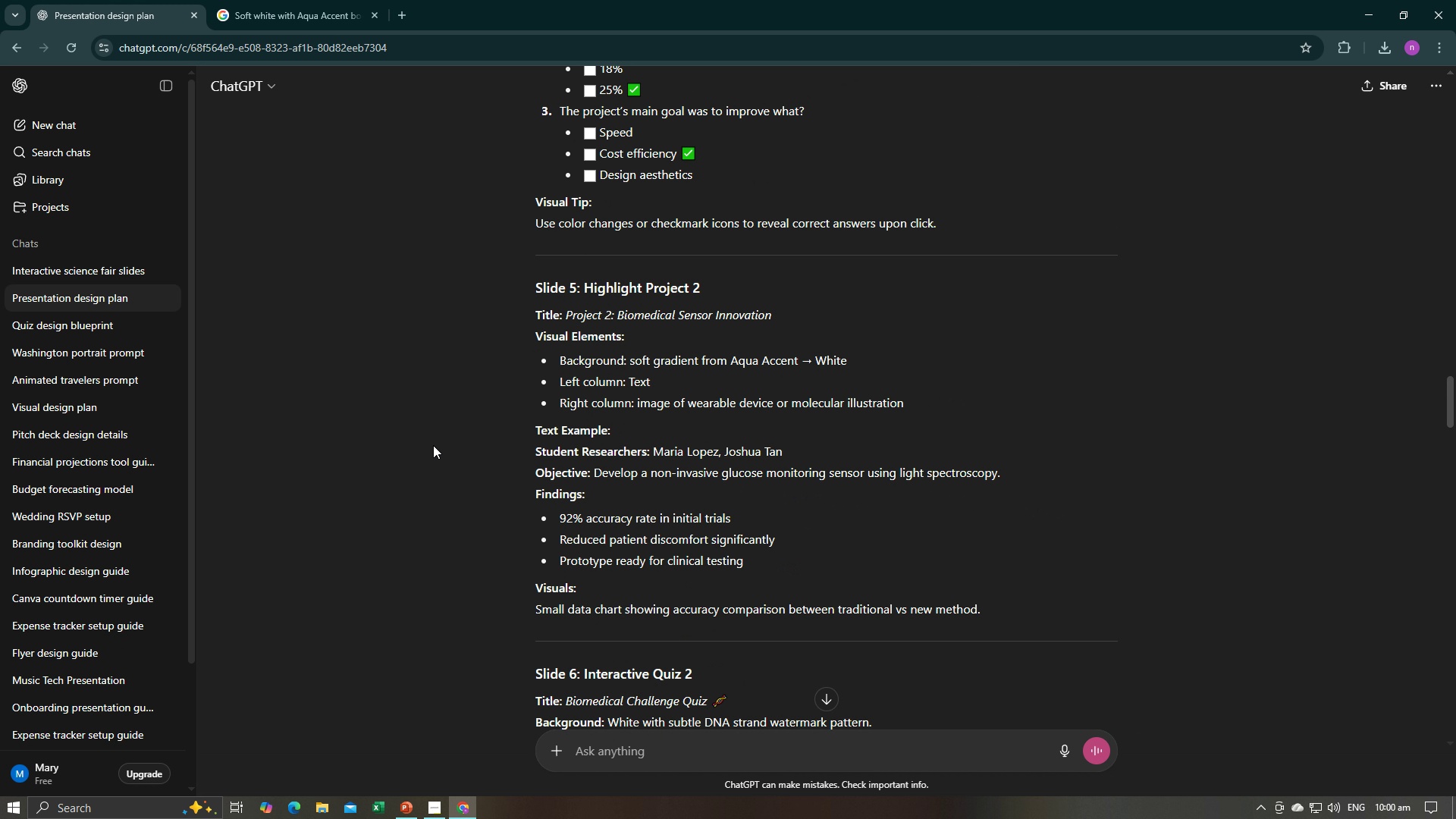 
scroll: coordinate [433, 445], scroll_direction: up, amount: 7.0
 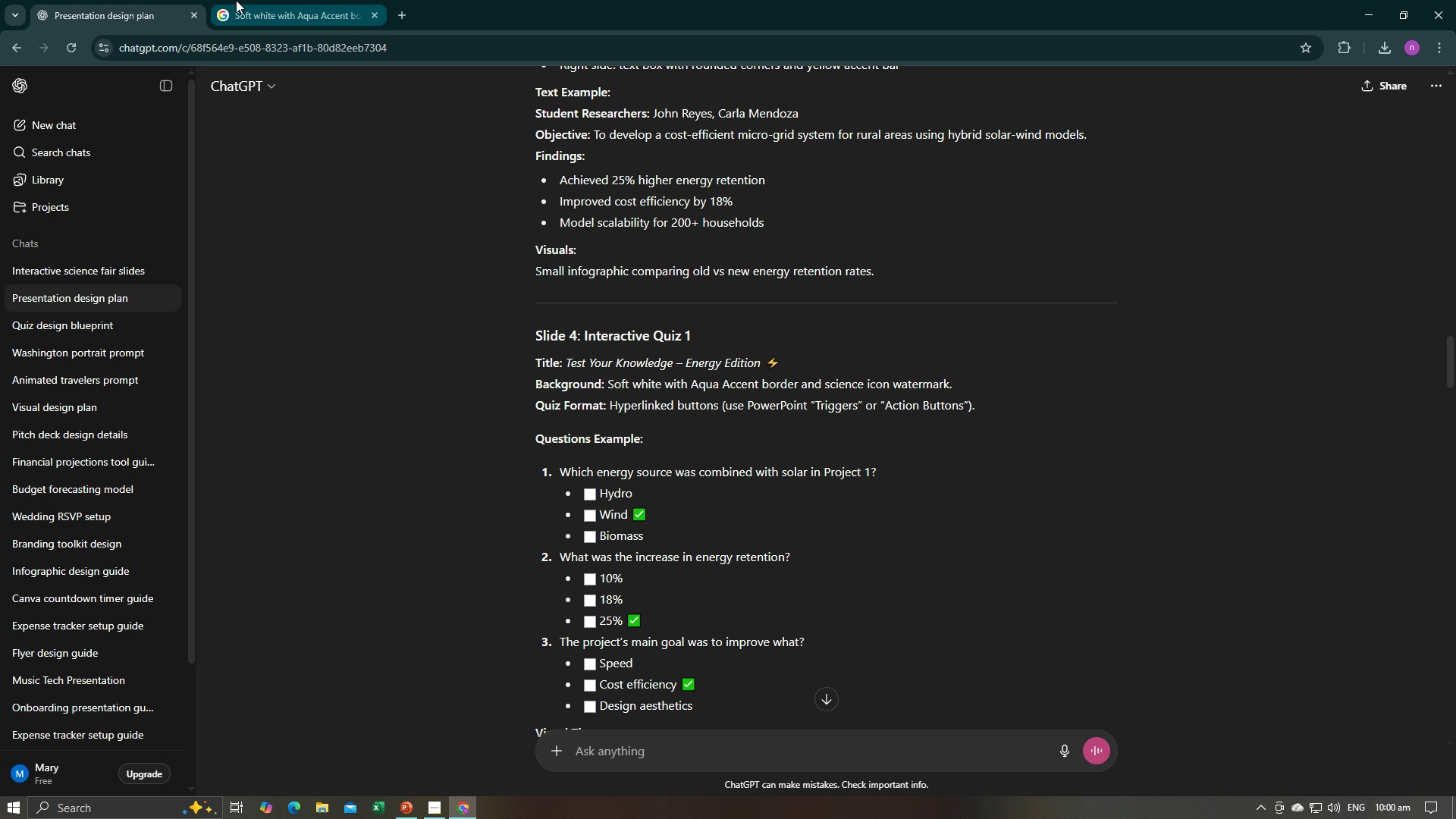 
key(Alt+AltLeft)
 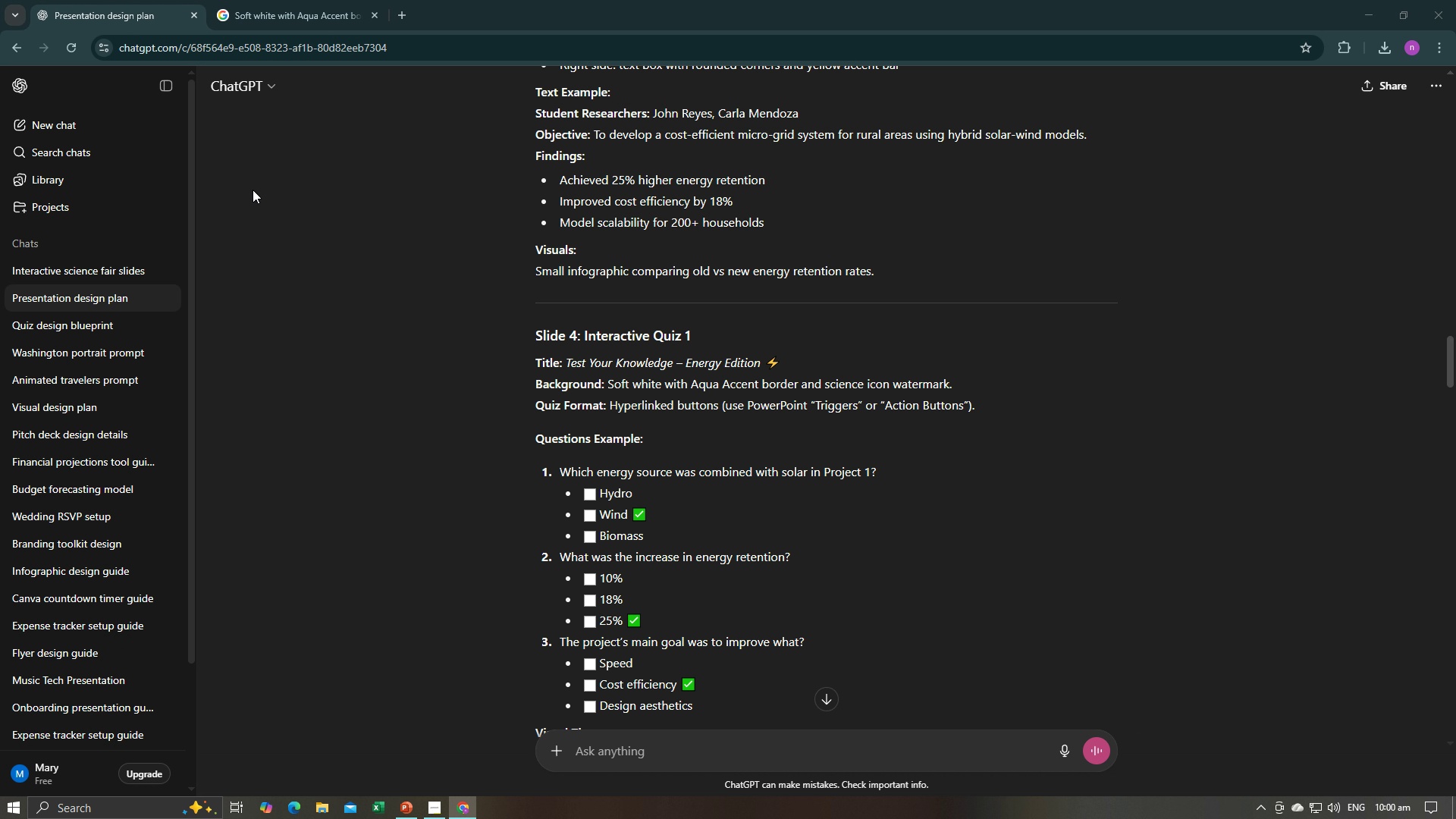 
key(Alt+Tab)
 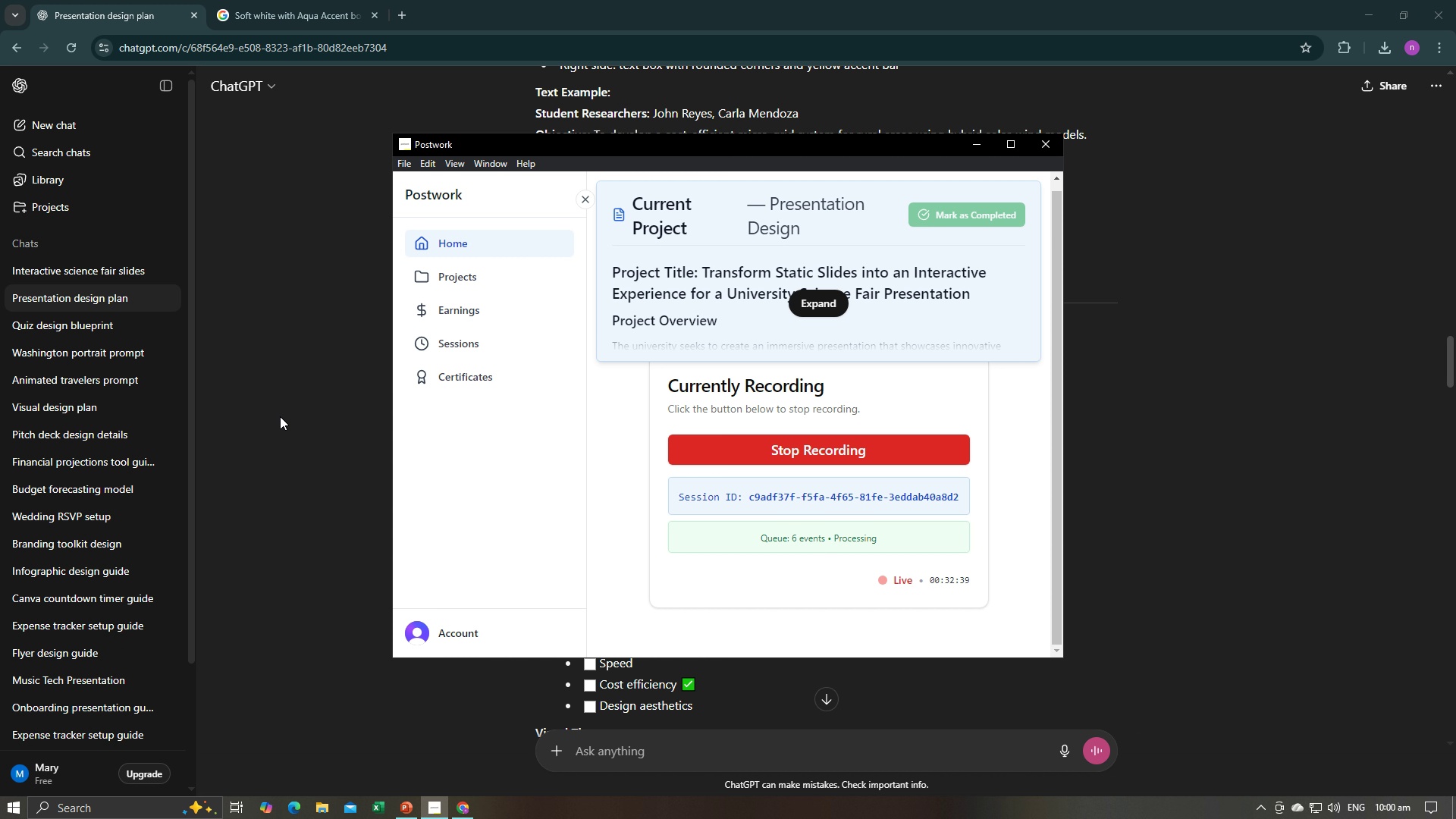 
key(Alt+Tab)
 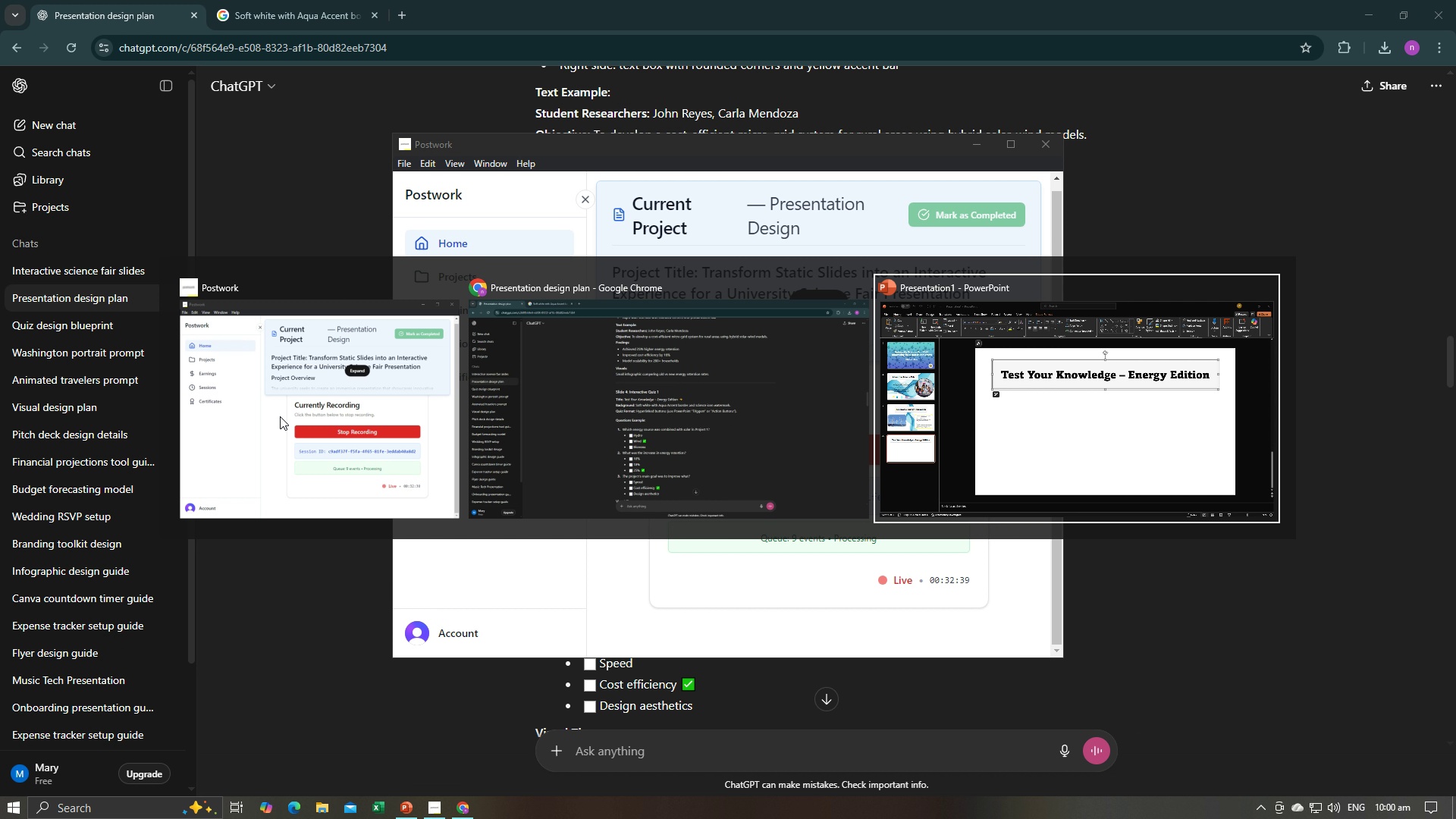 
key(Alt+Tab)
 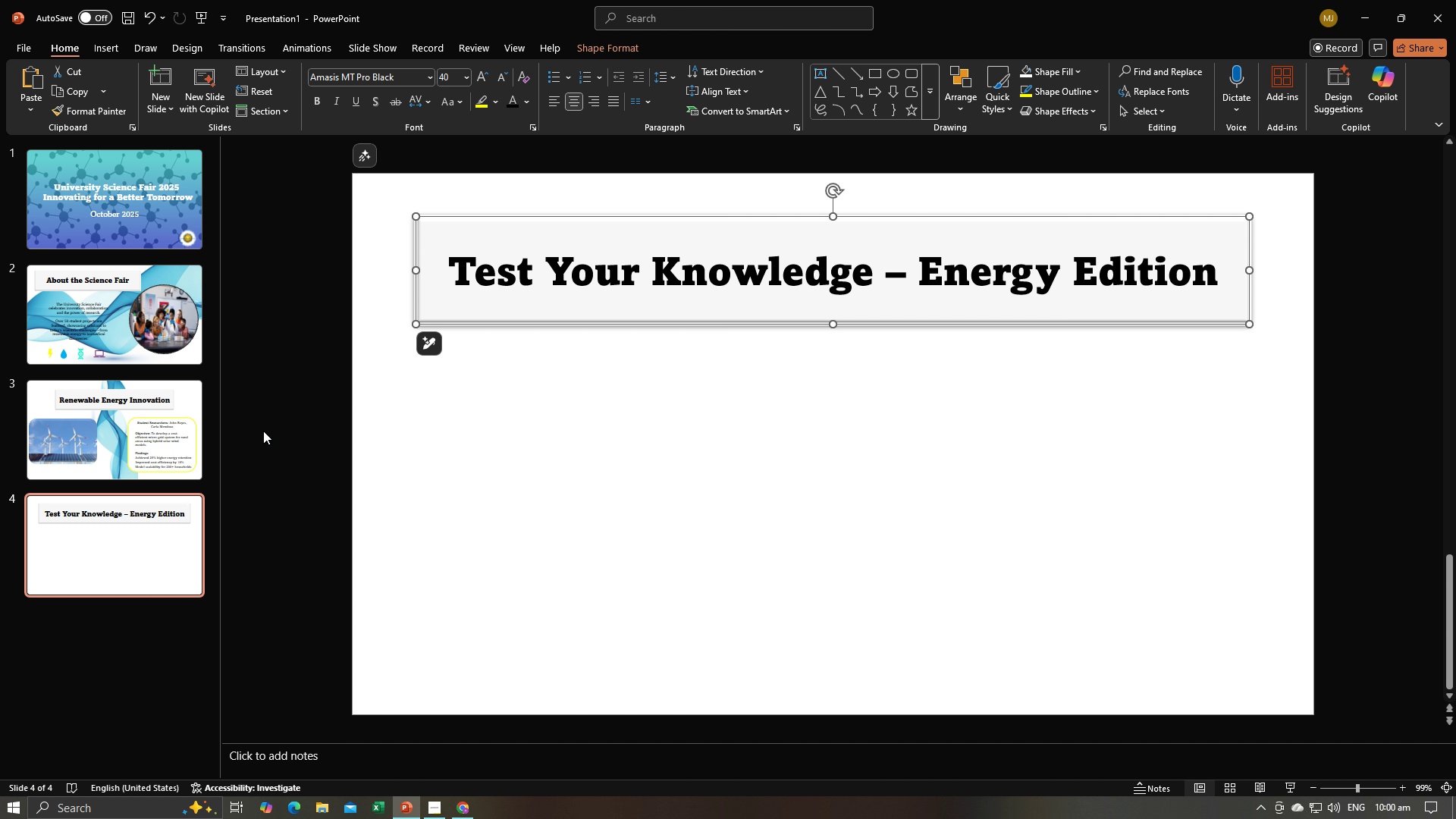 
left_click([266, 431])
 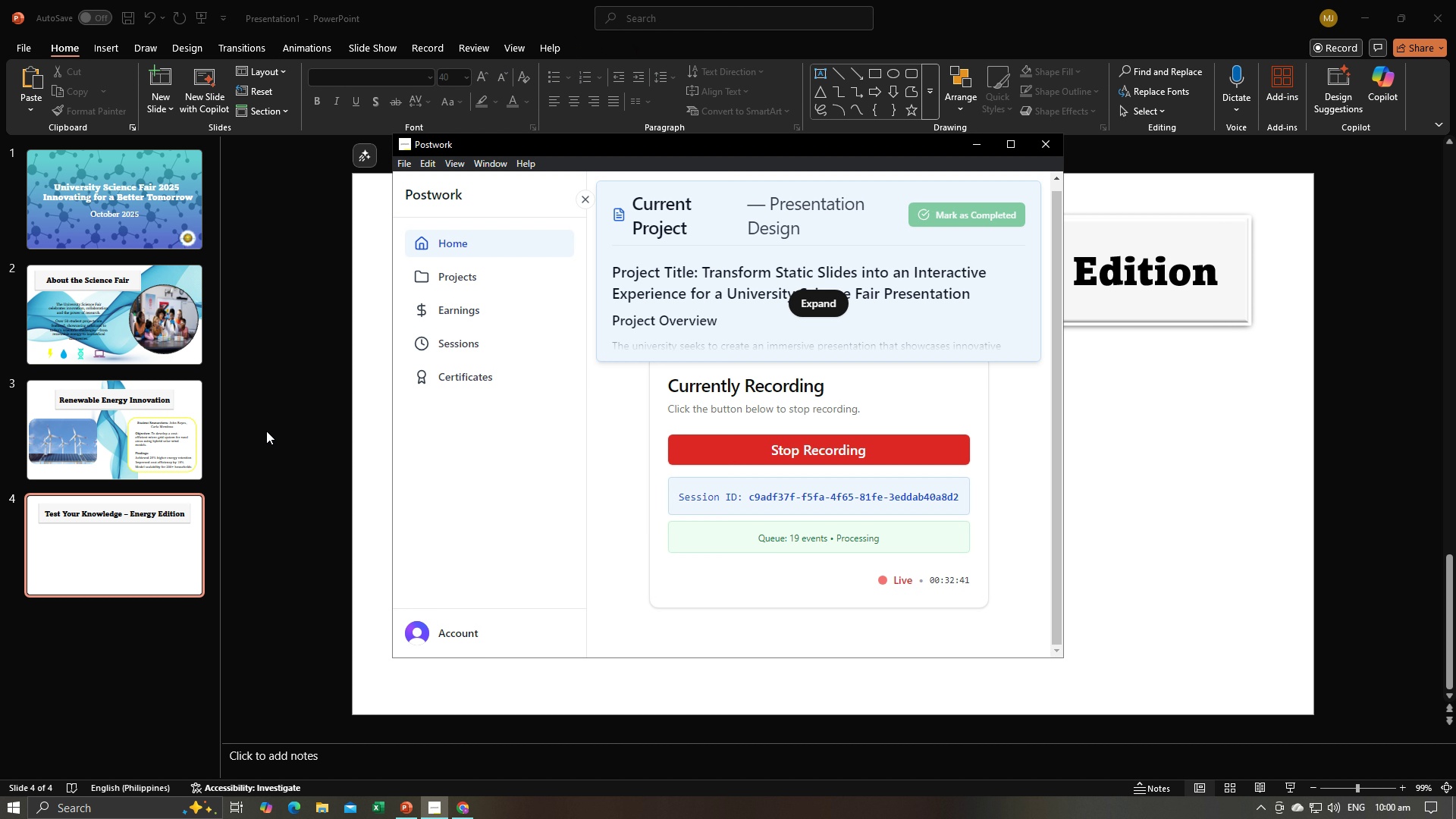 
key(Alt+AltLeft)
 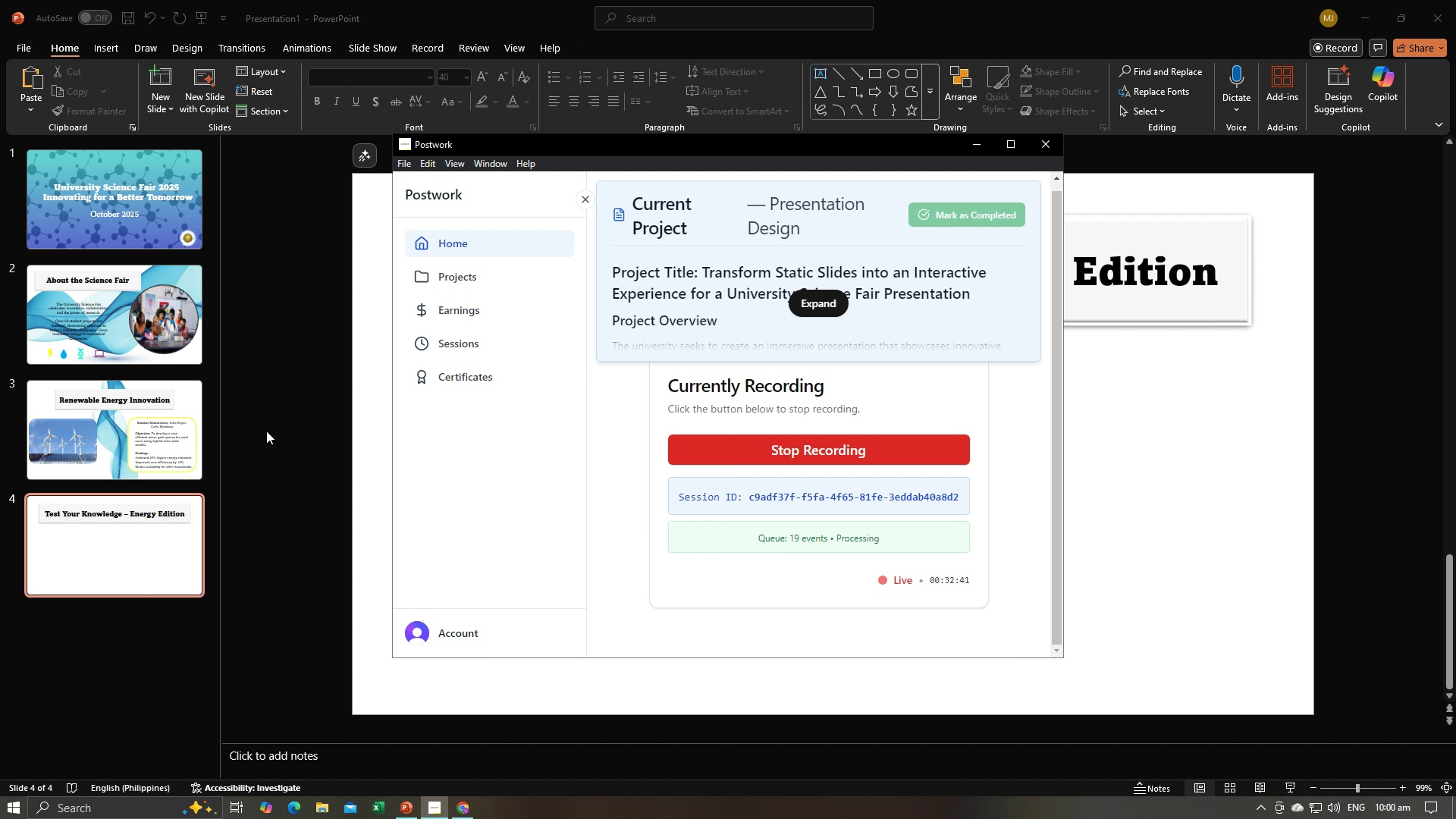 
key(Alt+Tab)
 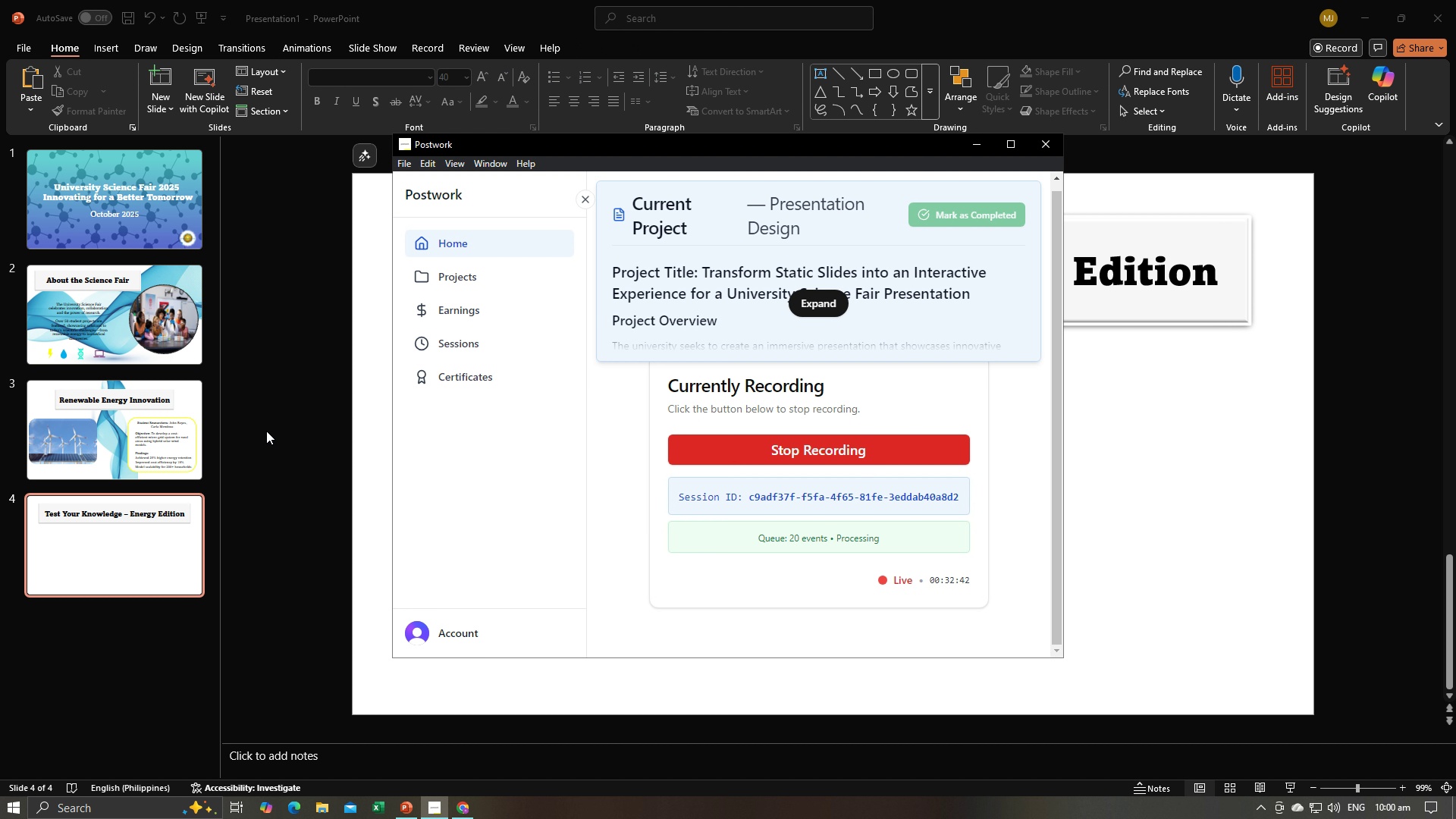 
key(Alt+Tab)
 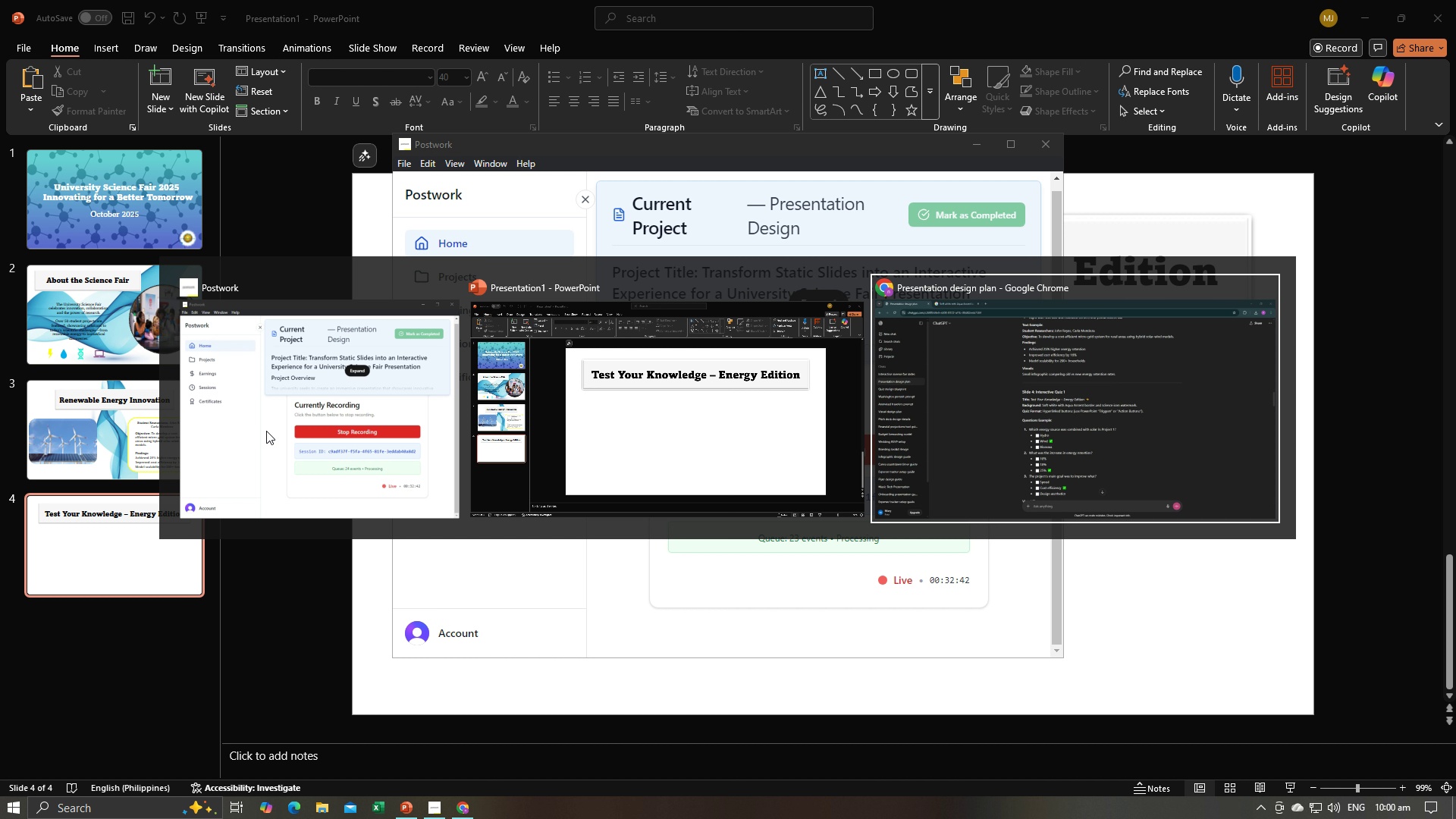 
key(Alt+Tab)
 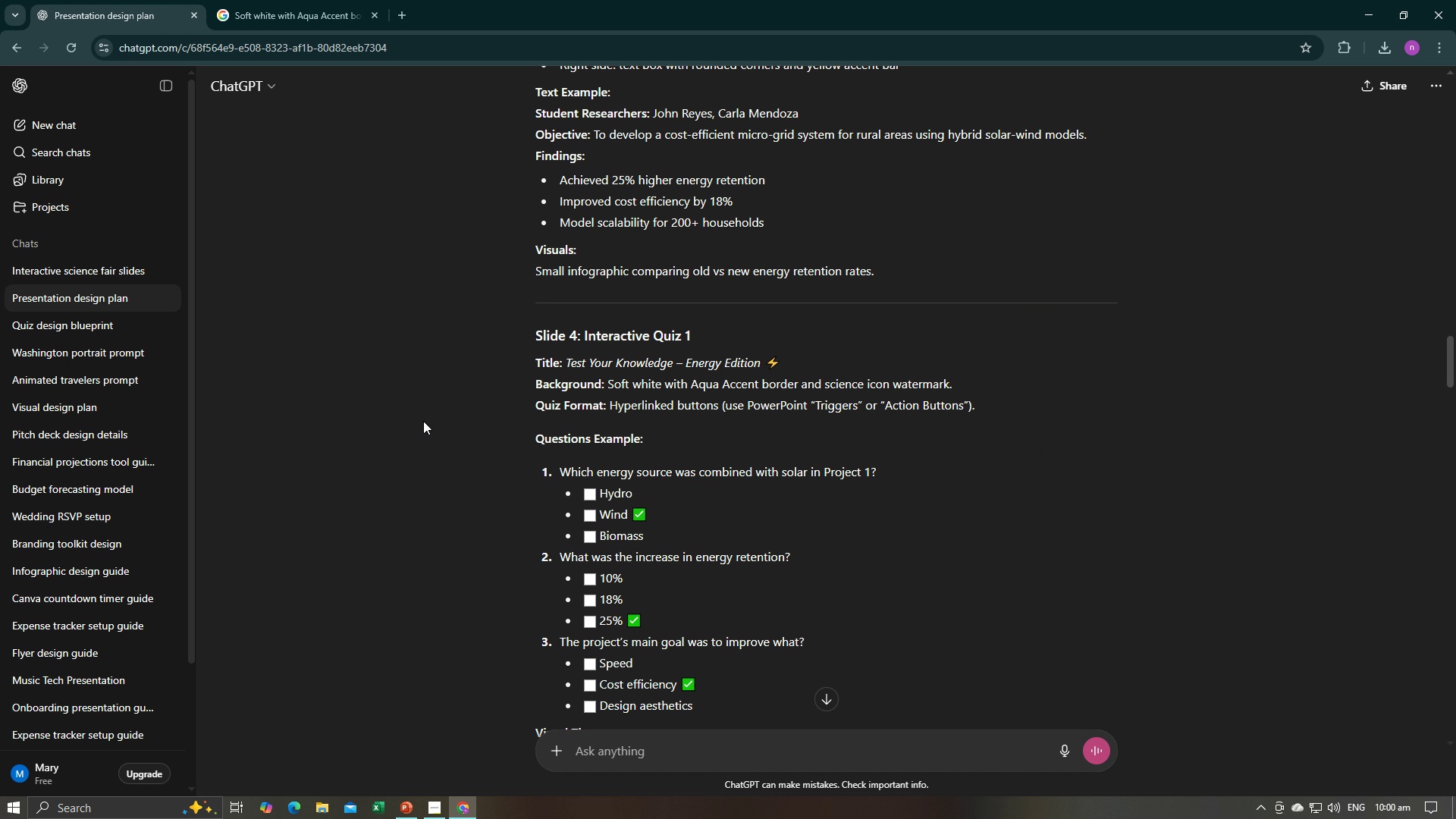 
scroll: coordinate [424, 420], scroll_direction: up, amount: 4.0
 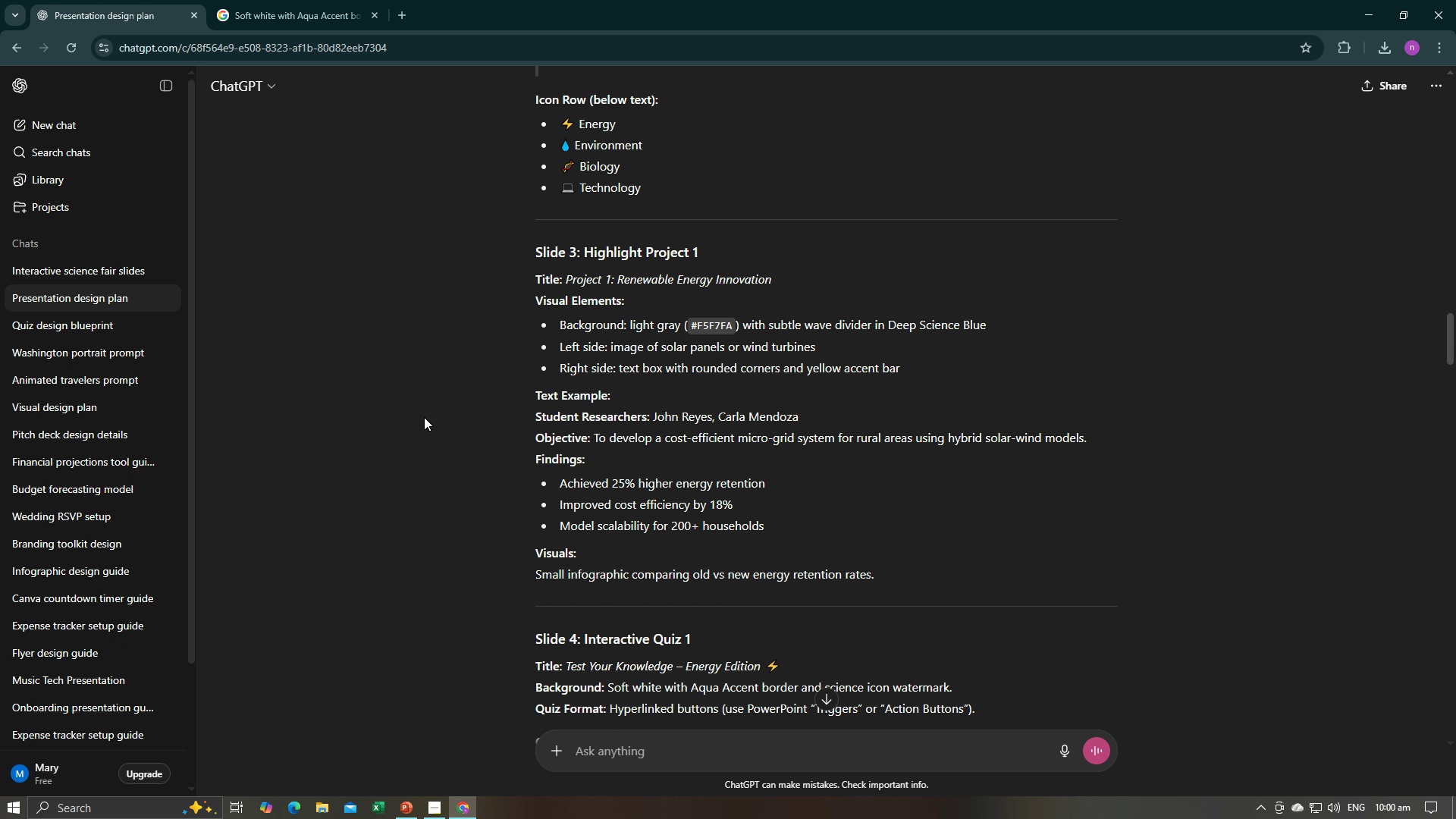 
scroll: coordinate [425, 413], scroll_direction: down, amount: 5.0
 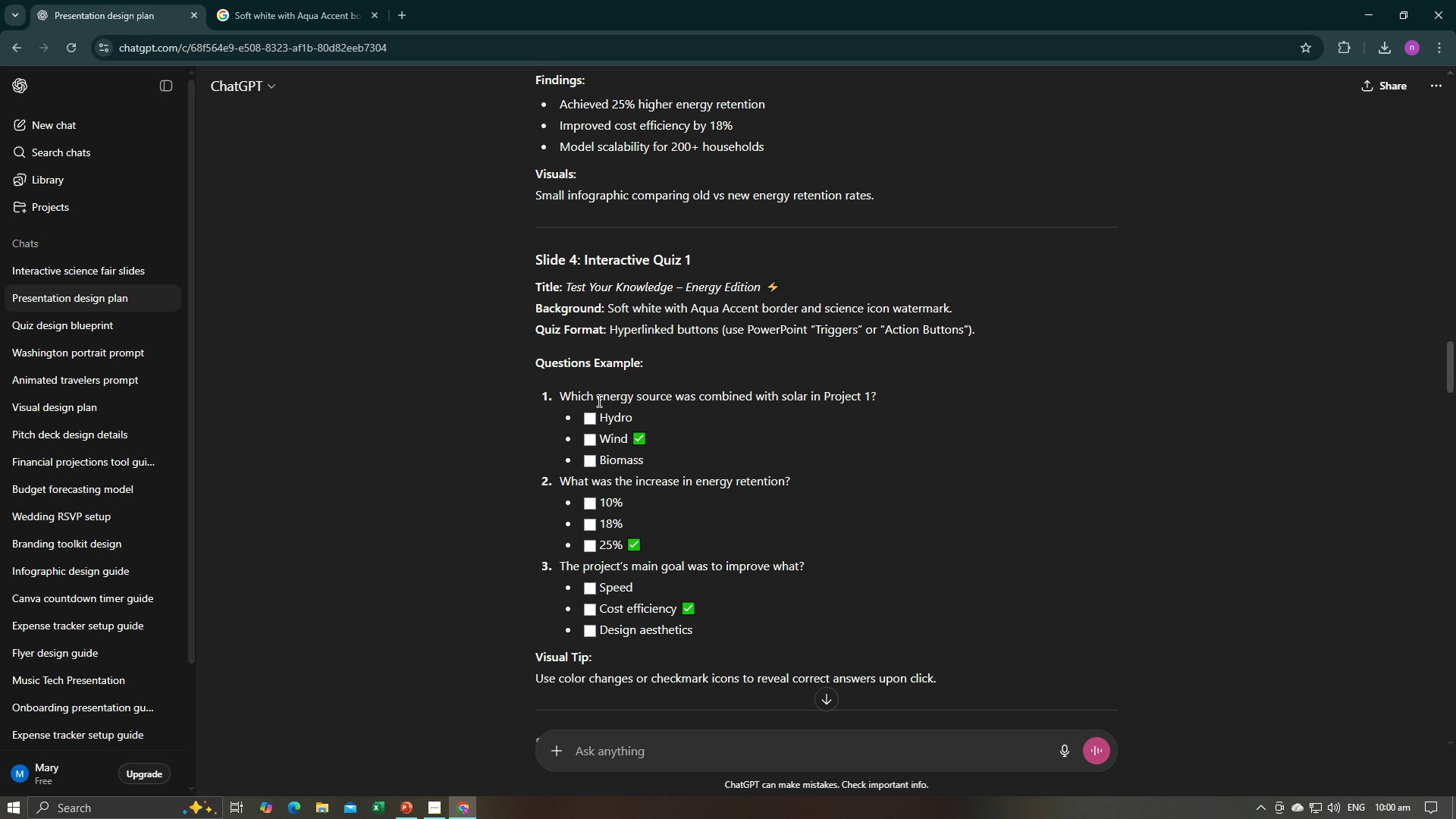 
wait(8.54)
 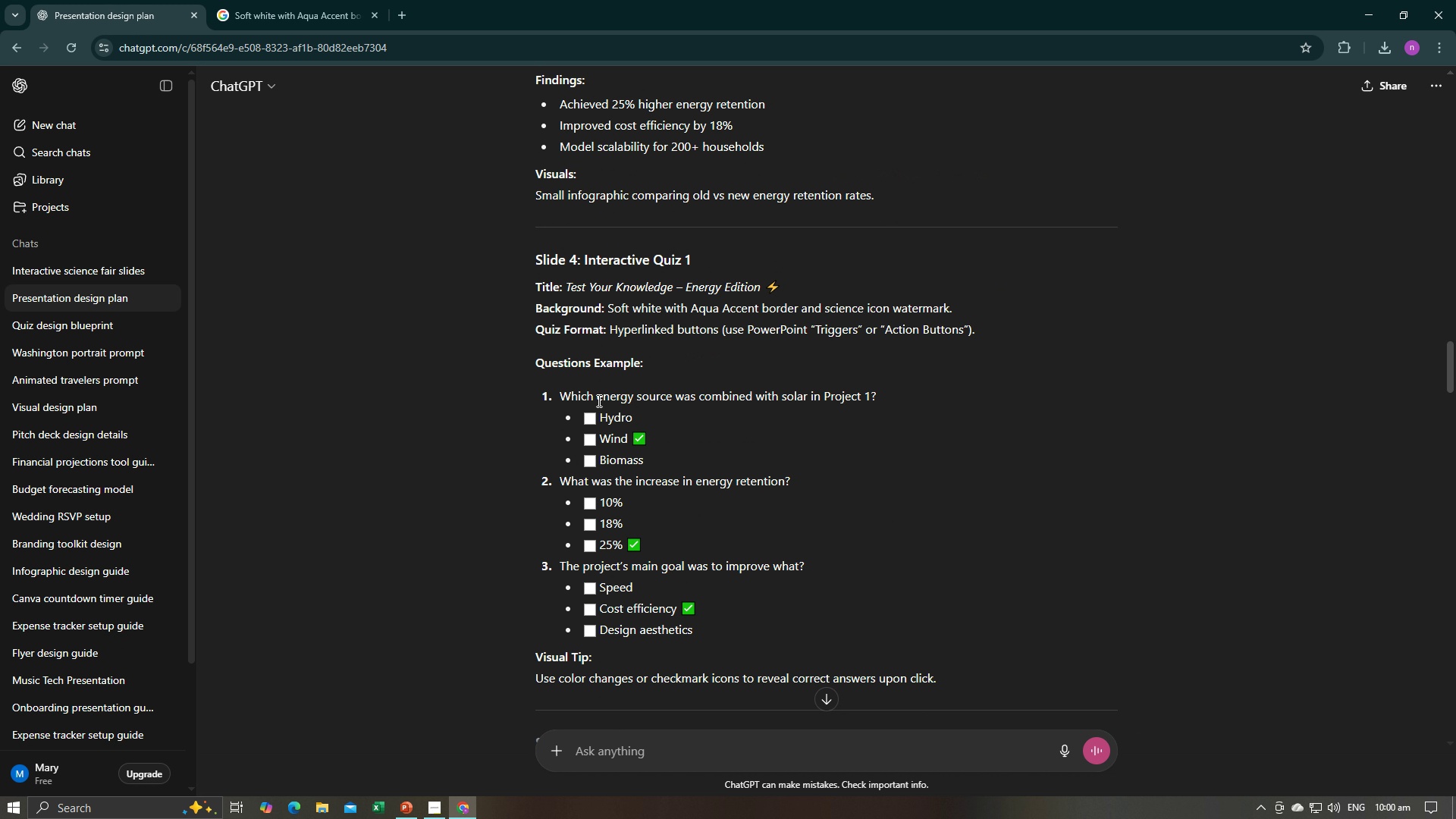 
left_click([482, 405])
 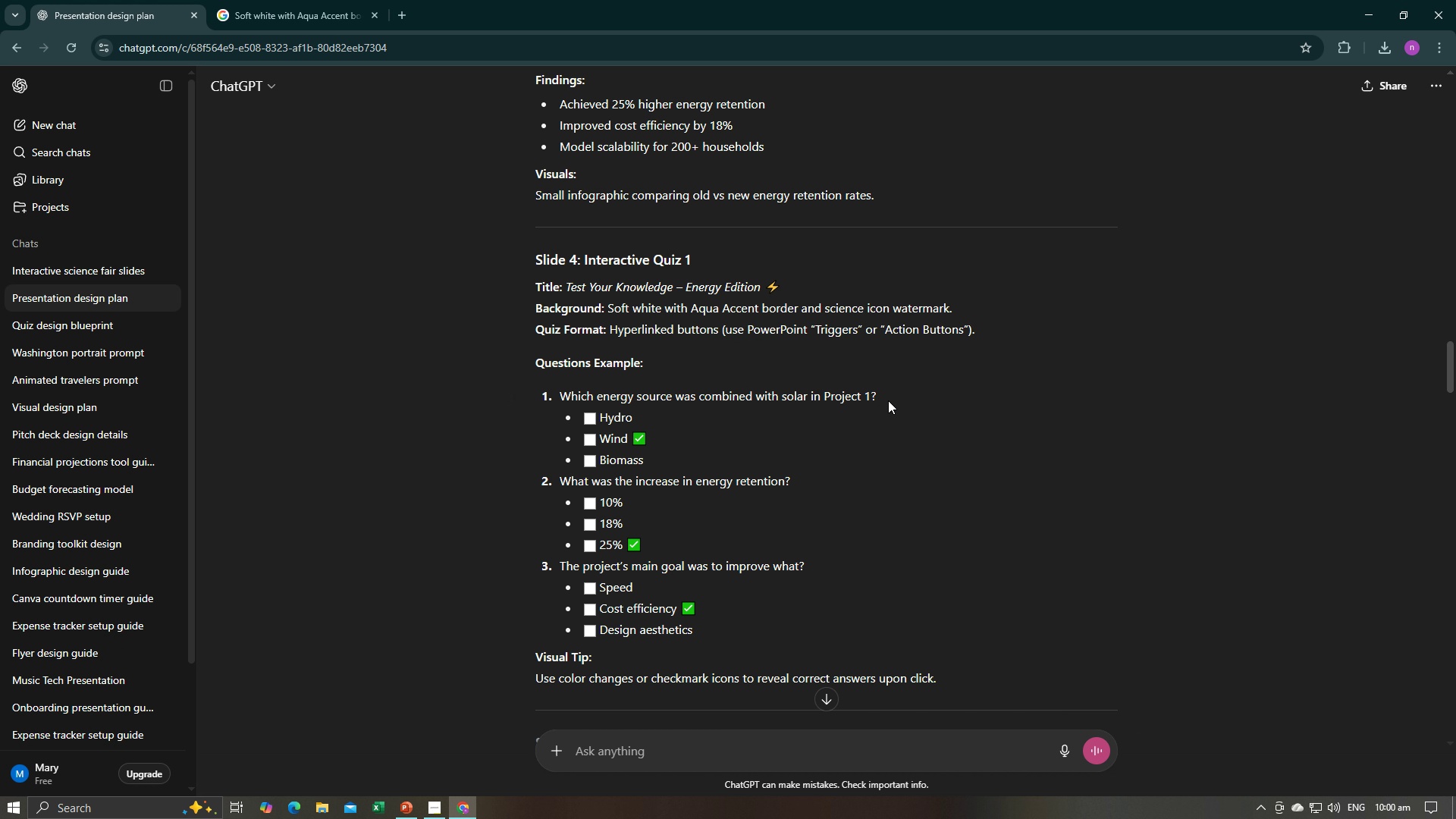 
left_click_drag(start_coordinate=[888, 400], to_coordinate=[560, 399])
 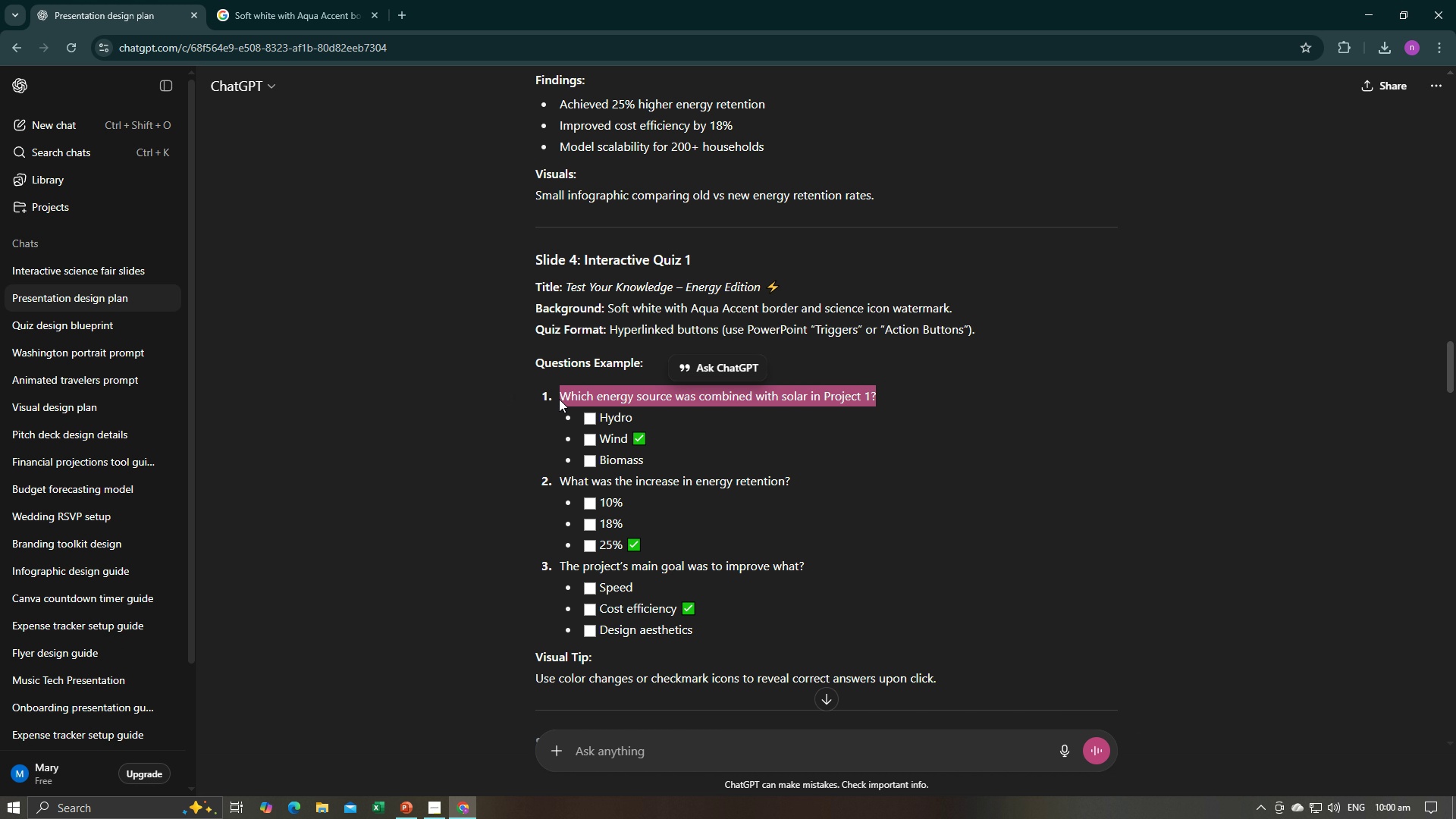 
key(Control+C)
 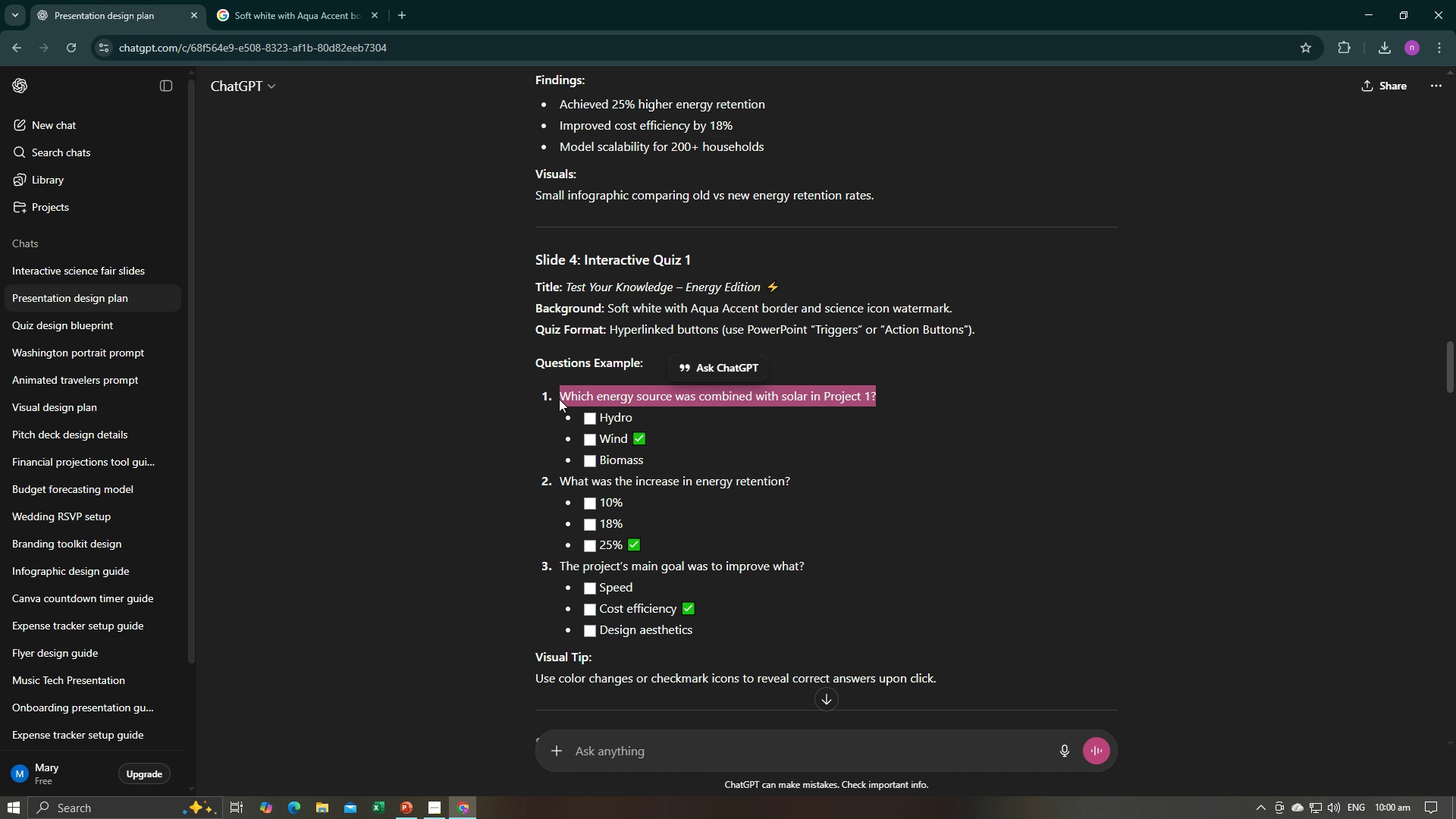 
key(Control+C)
 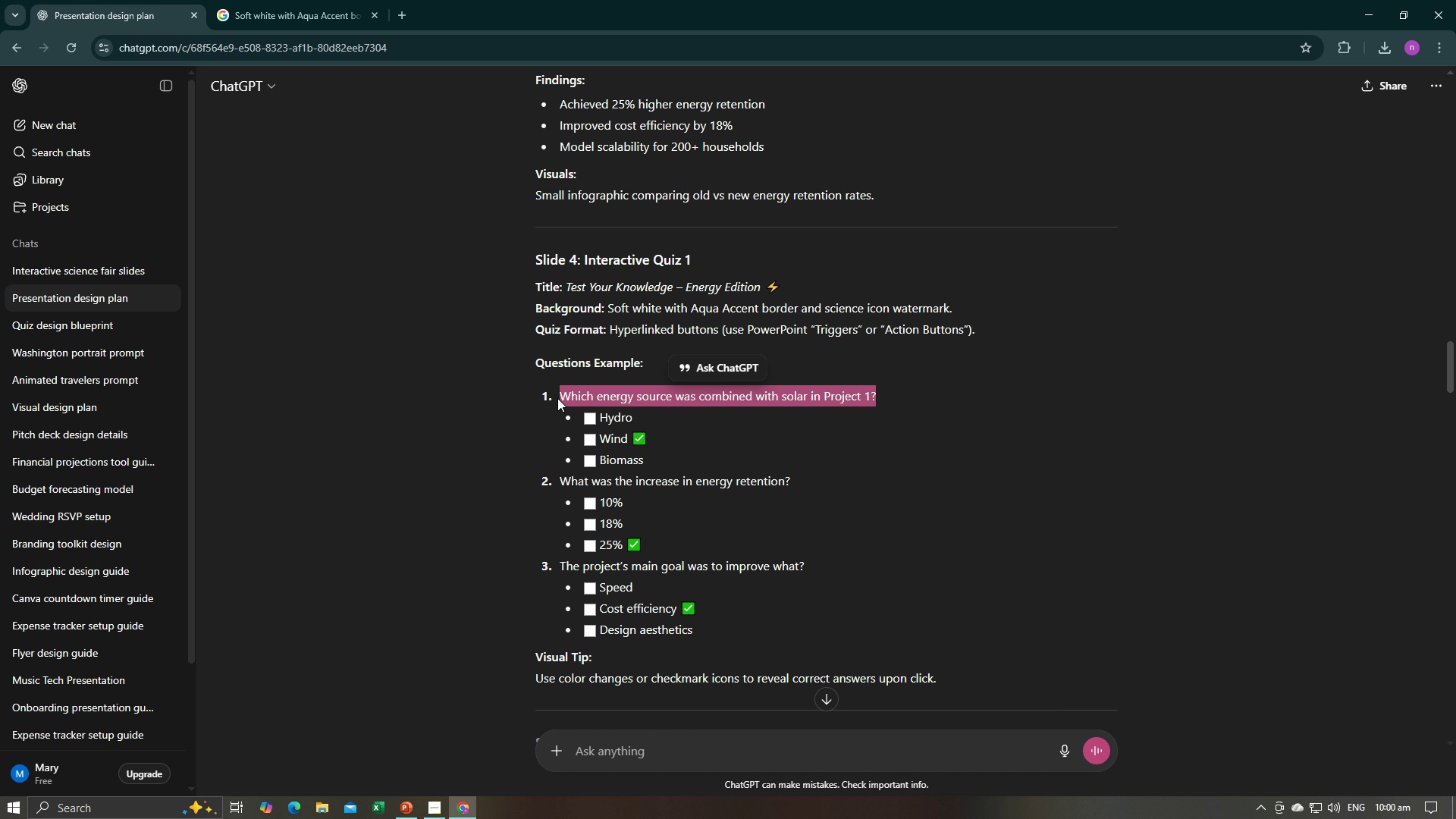 
key(Alt+AltLeft)
 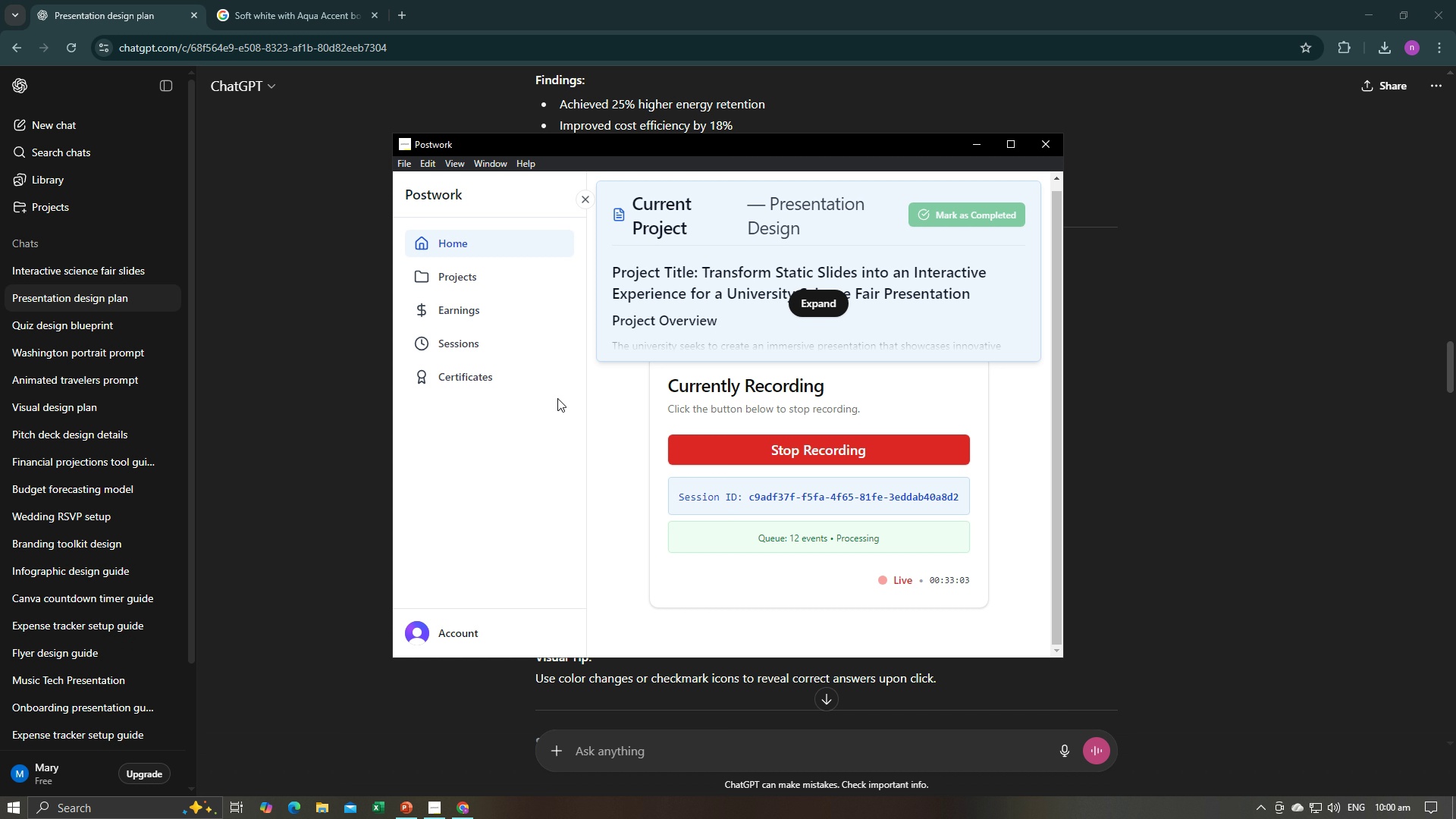 
key(Alt+Tab)
 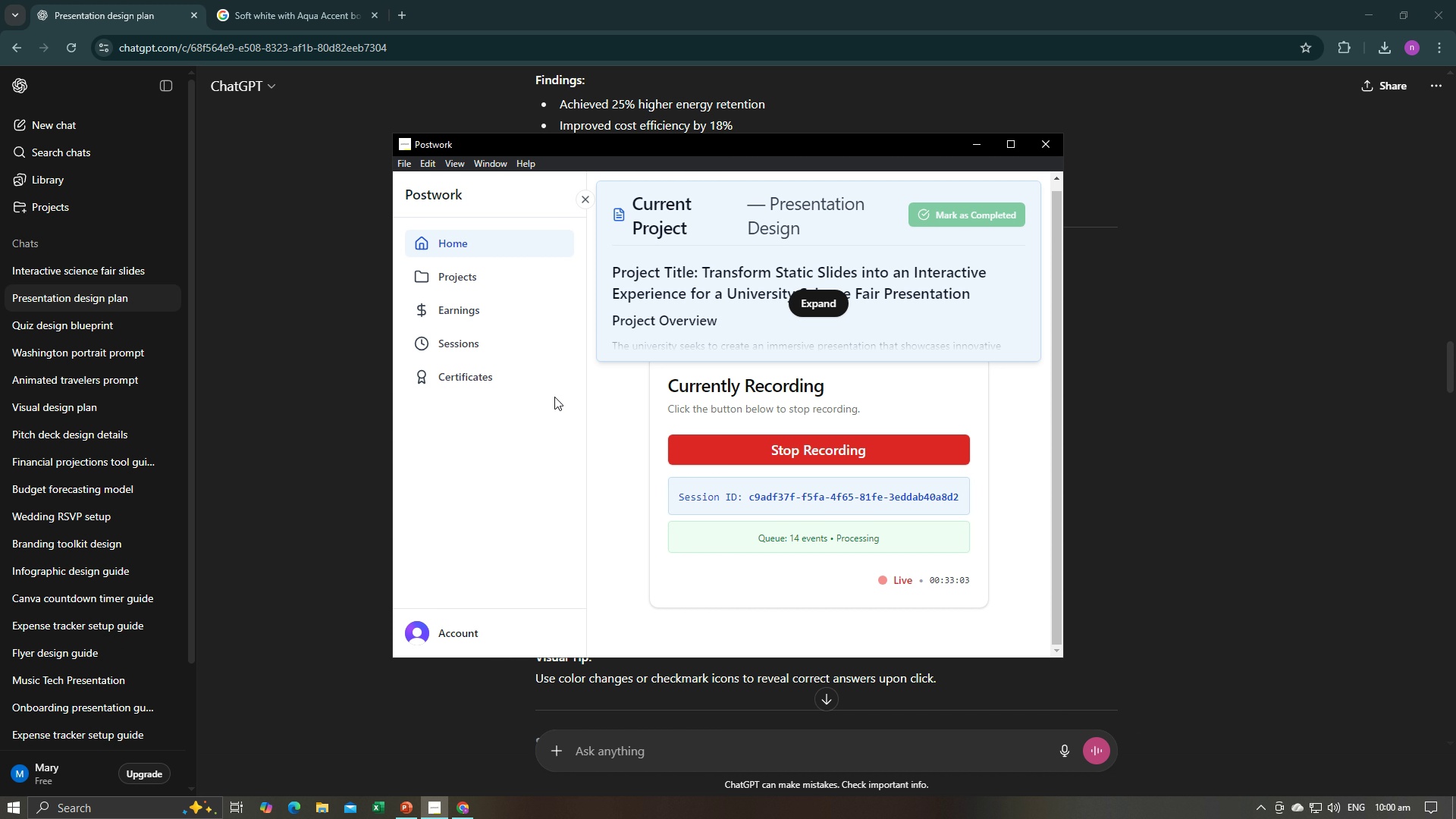 
key(Alt+AltLeft)
 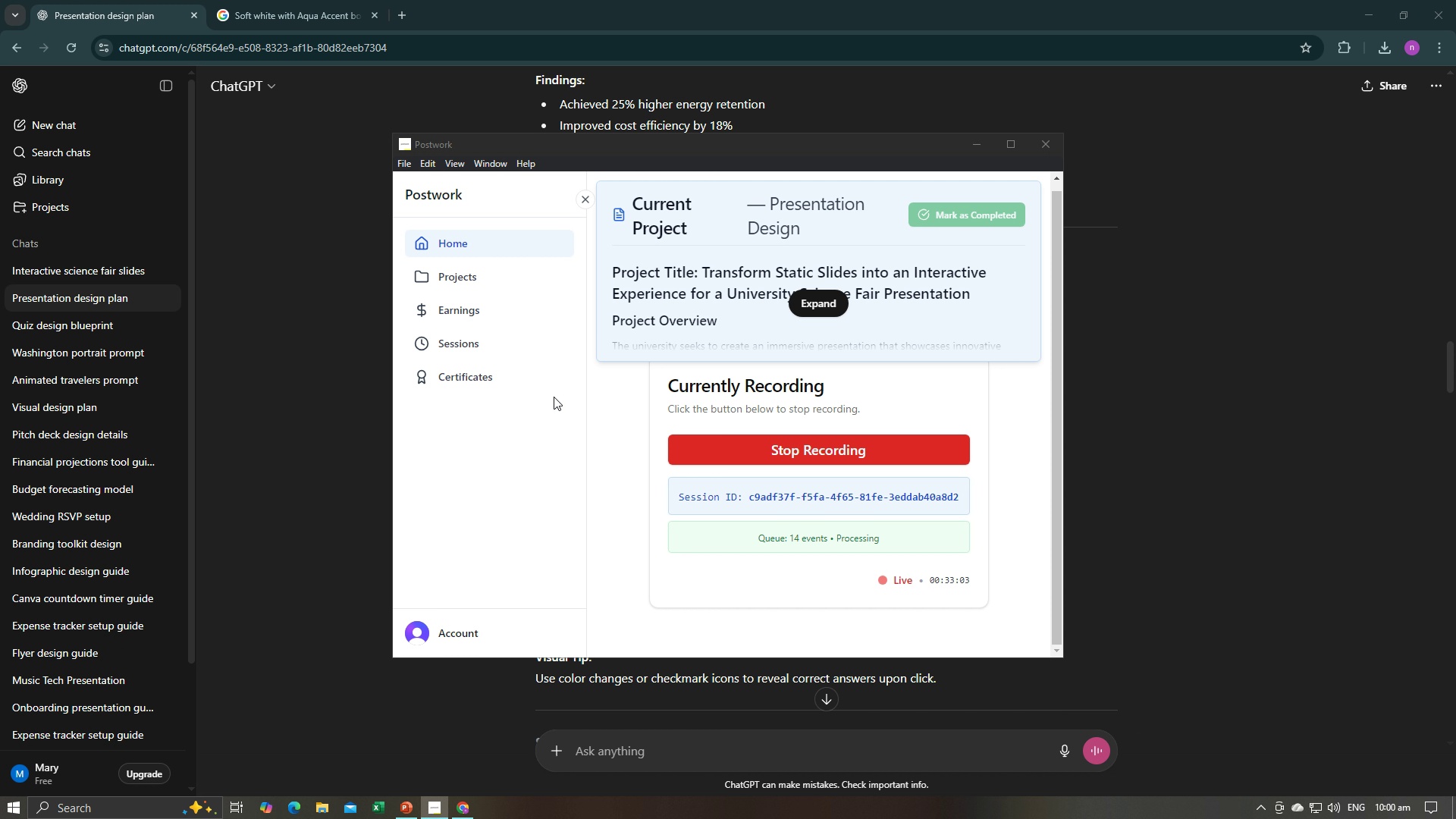 
key(Alt+Tab)
 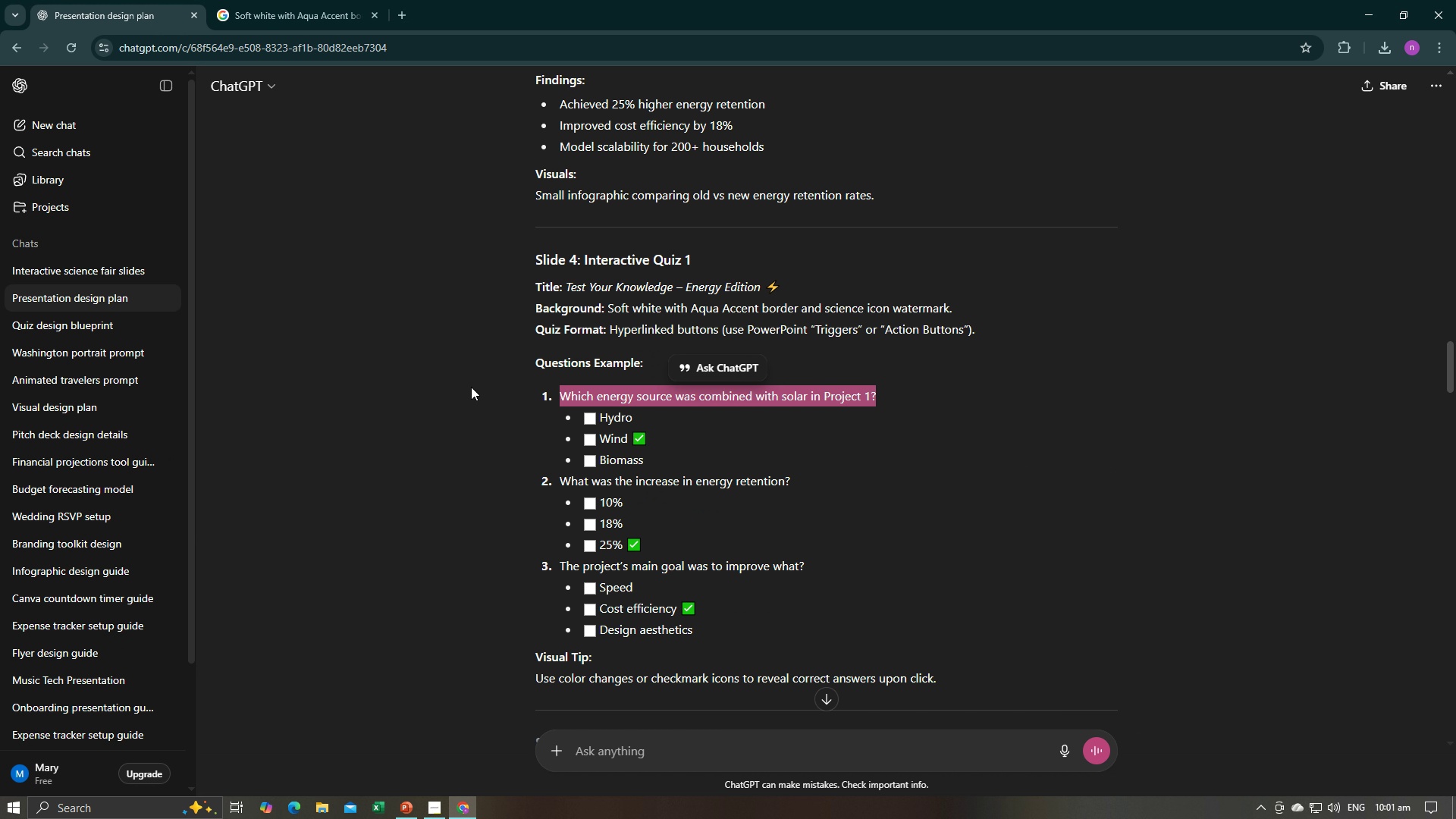 
left_click([471, 387])
 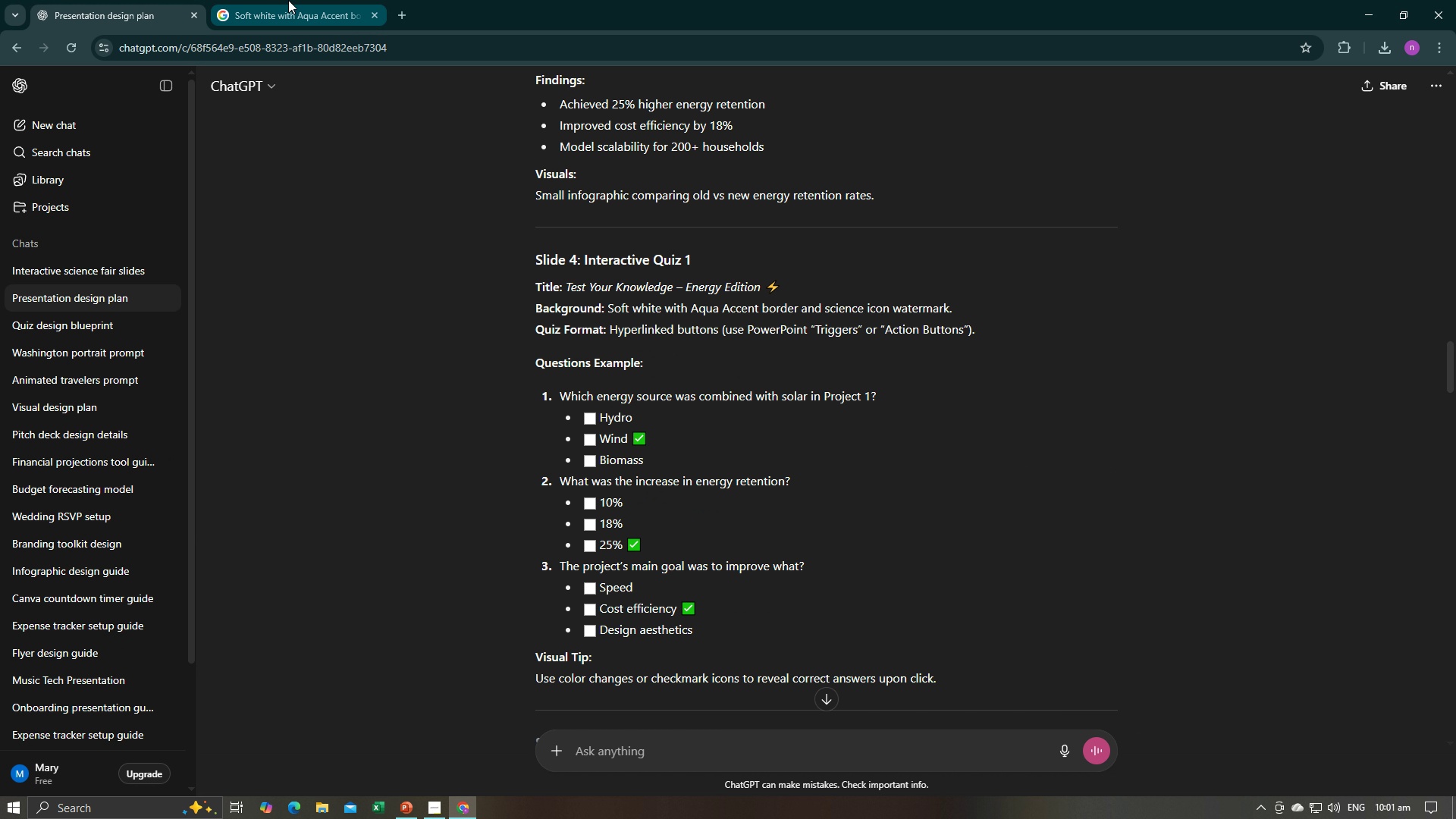 
left_click([288, 0])
 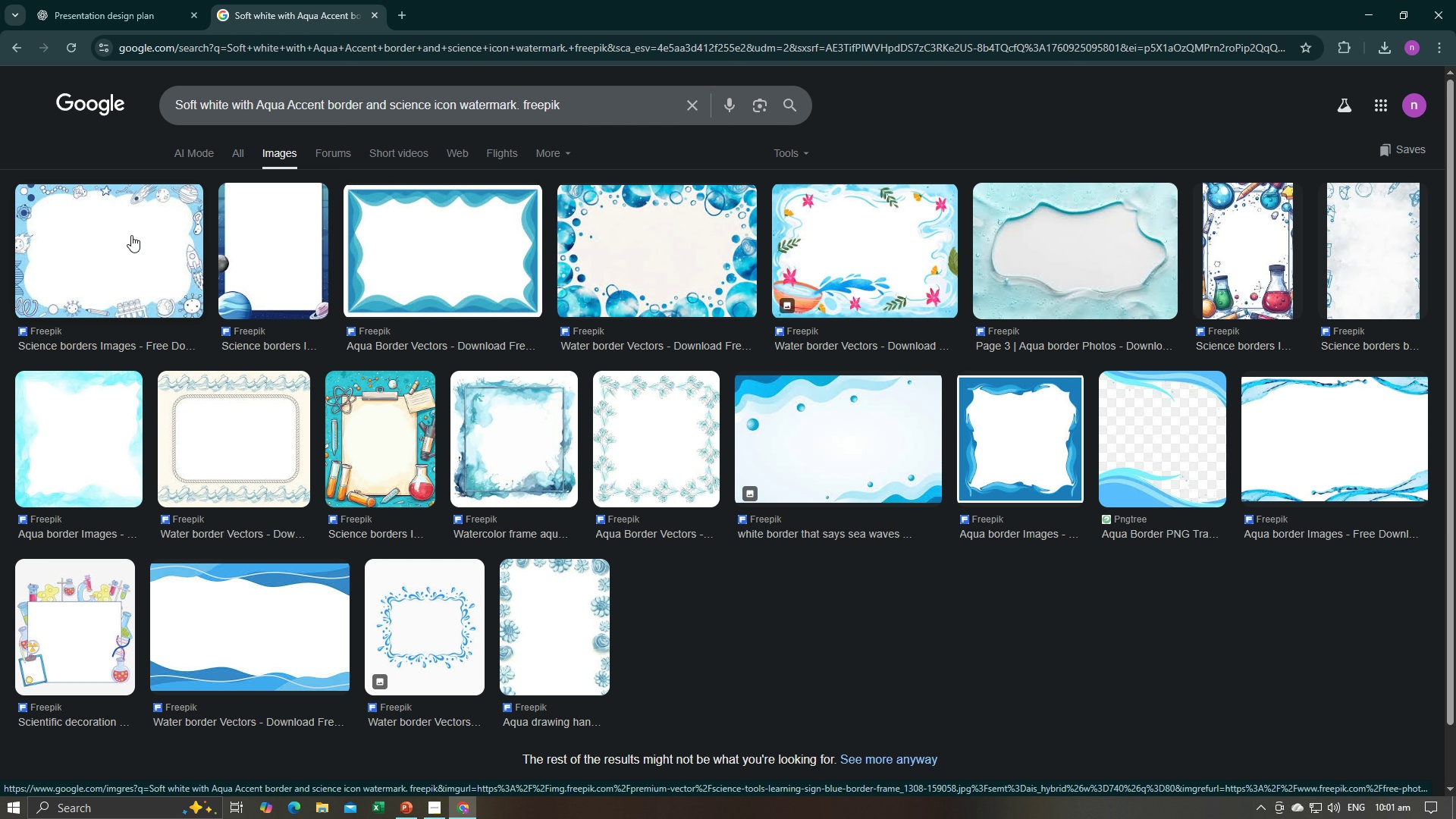 
wait(11.02)
 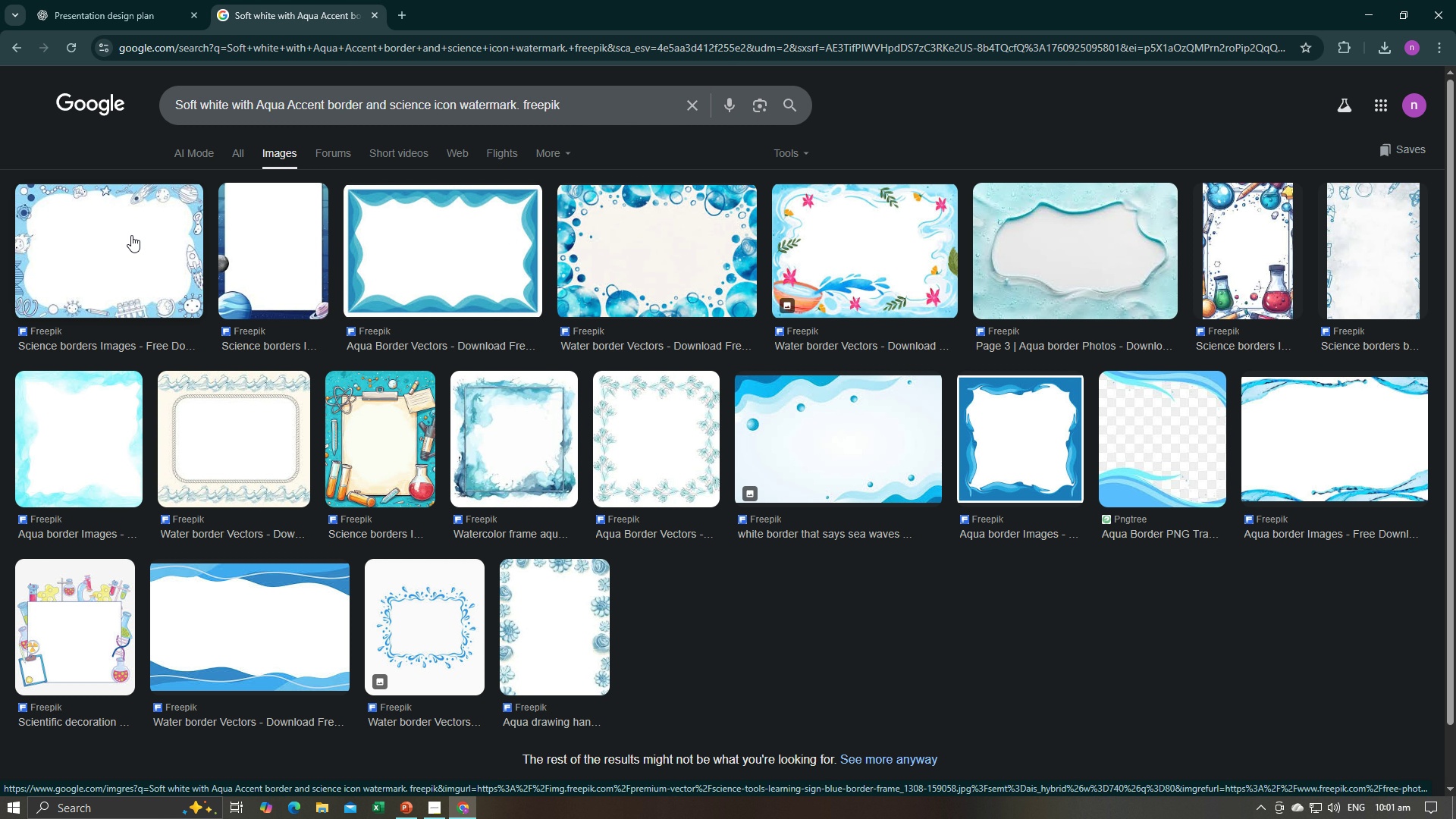 
left_click([98, 405])
 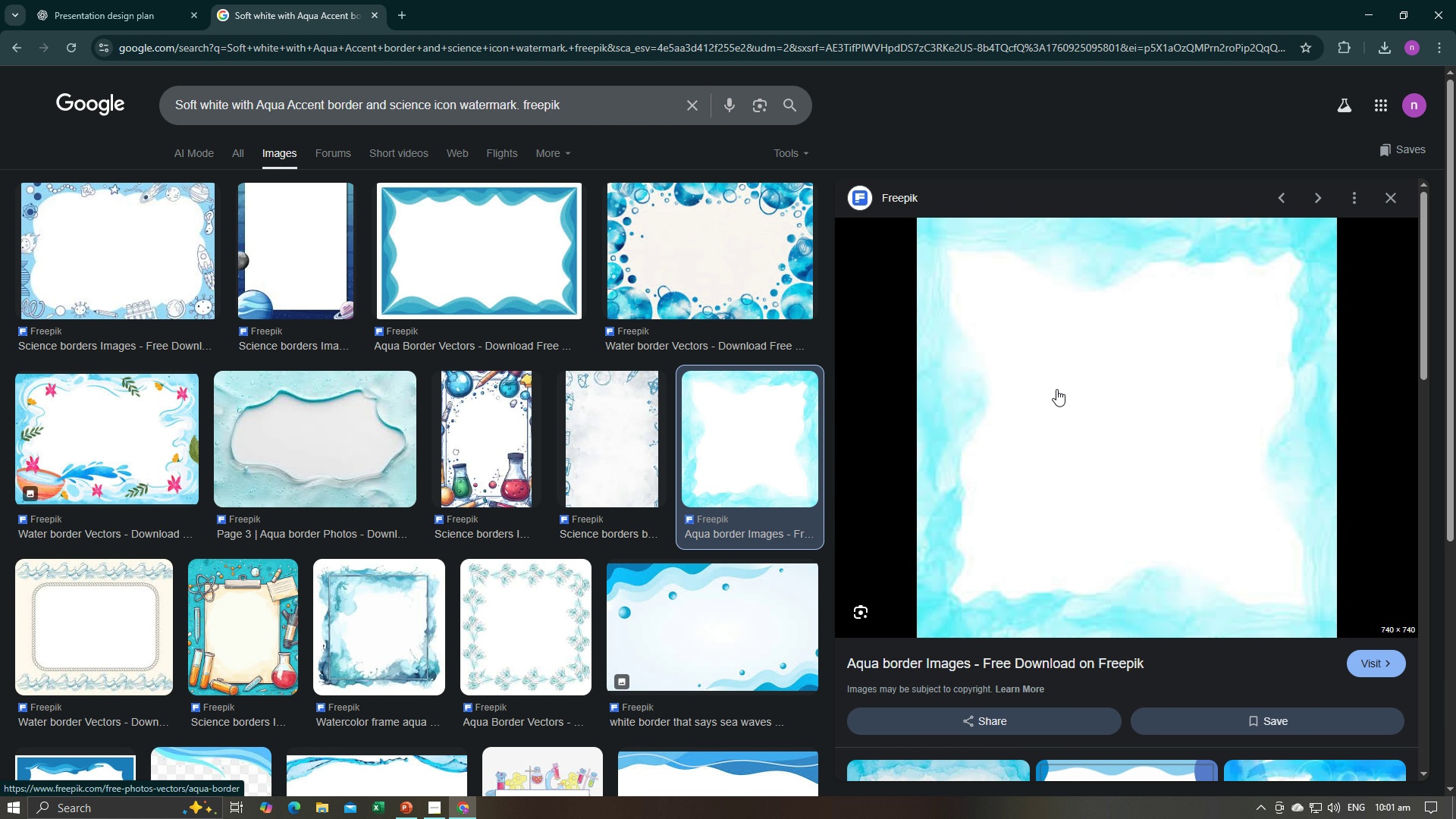 
right_click([1043, 393])
 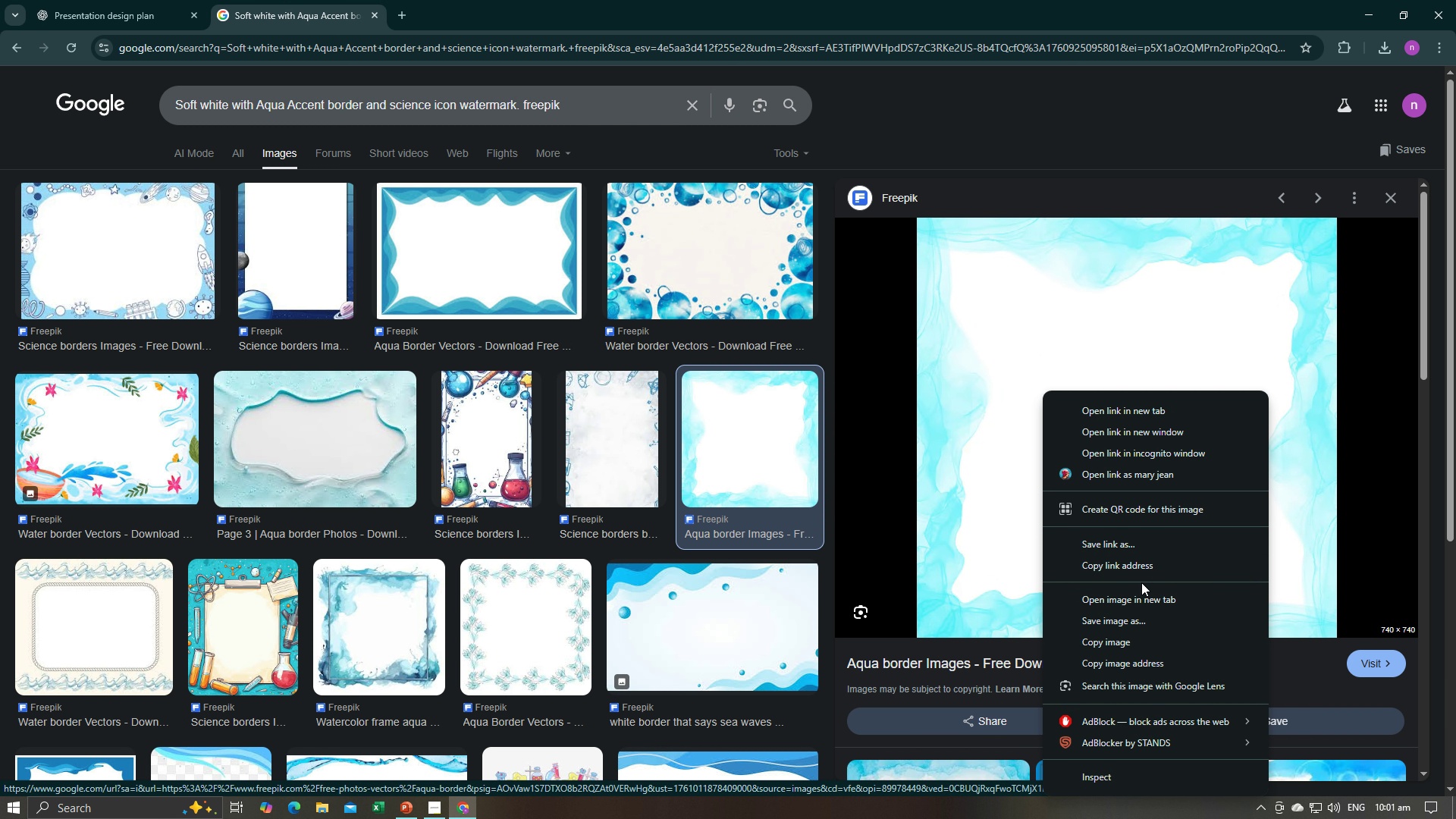 
left_click([1150, 638])
 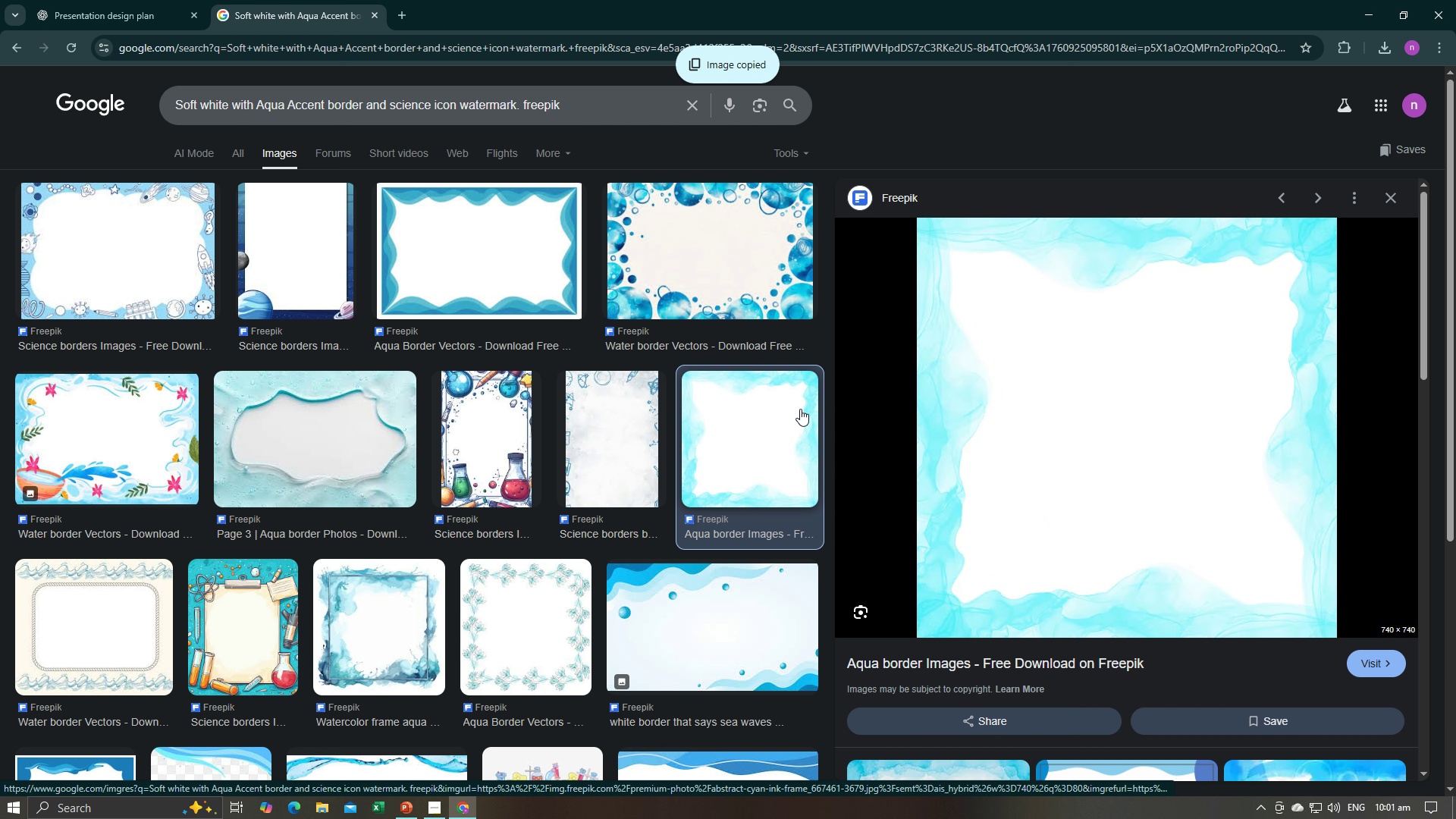 
key(Alt+AltLeft)
 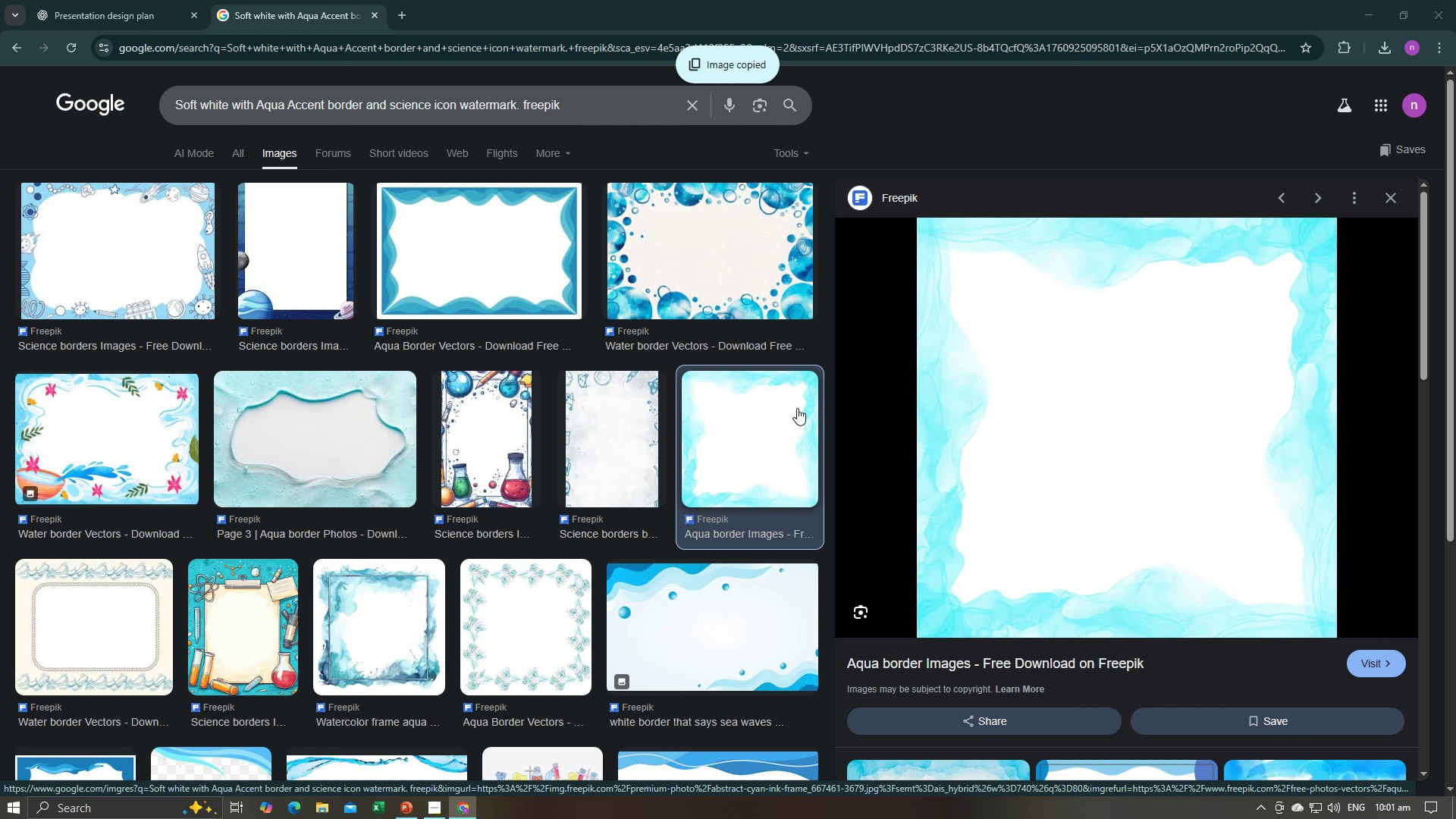 
key(Alt+Tab)
 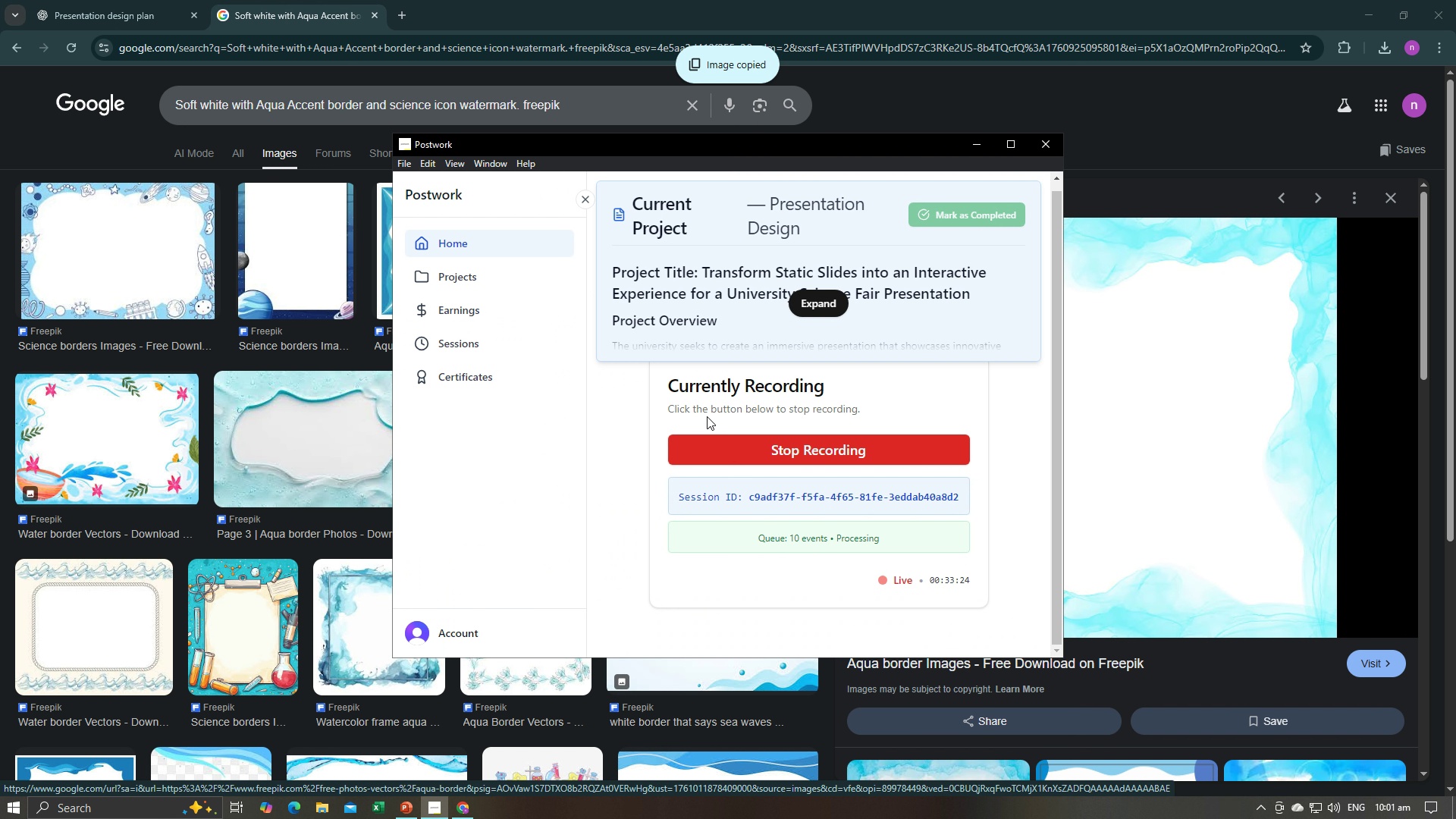 
key(Alt+Tab)
 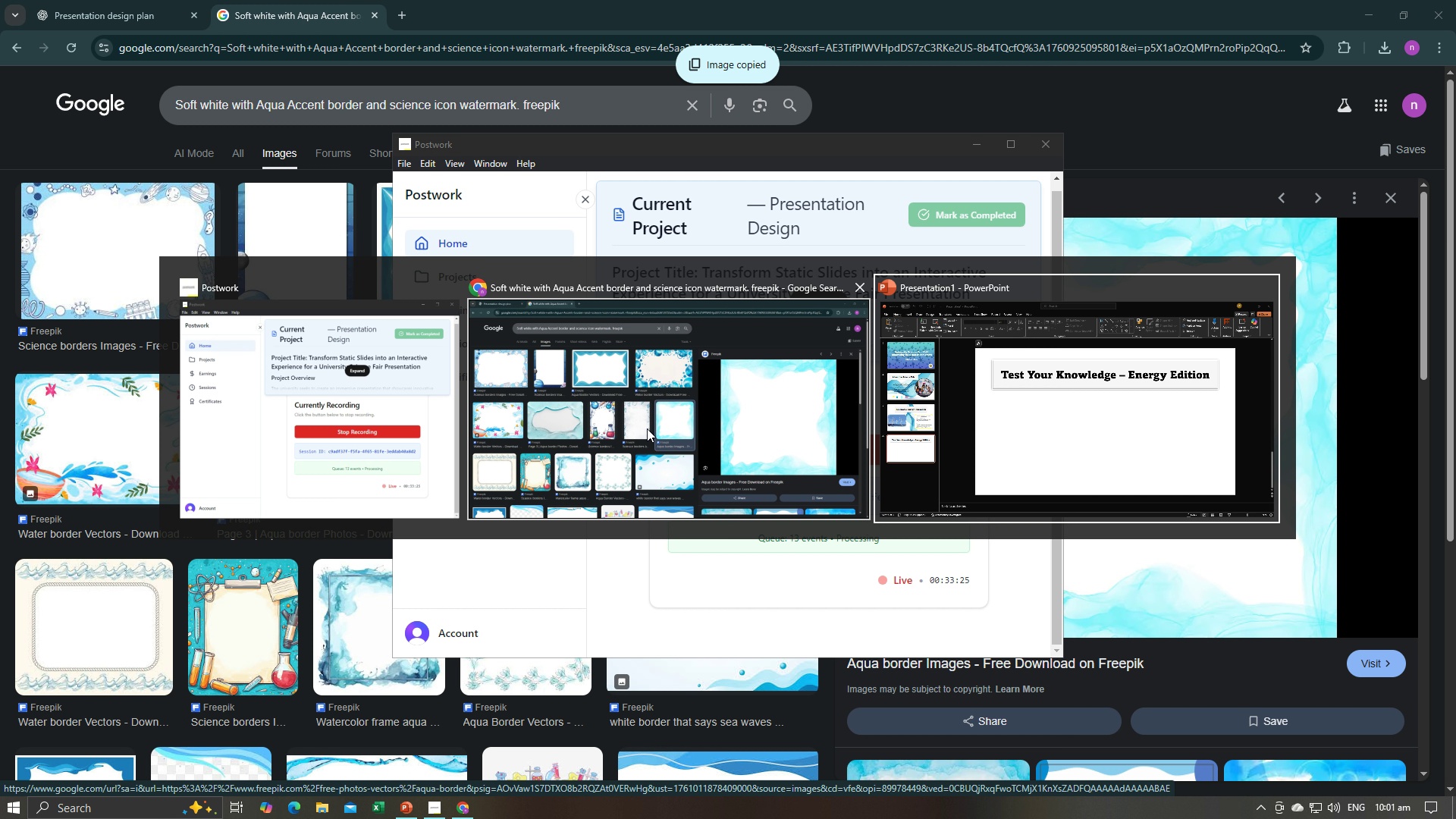 
key(Alt+Tab)
 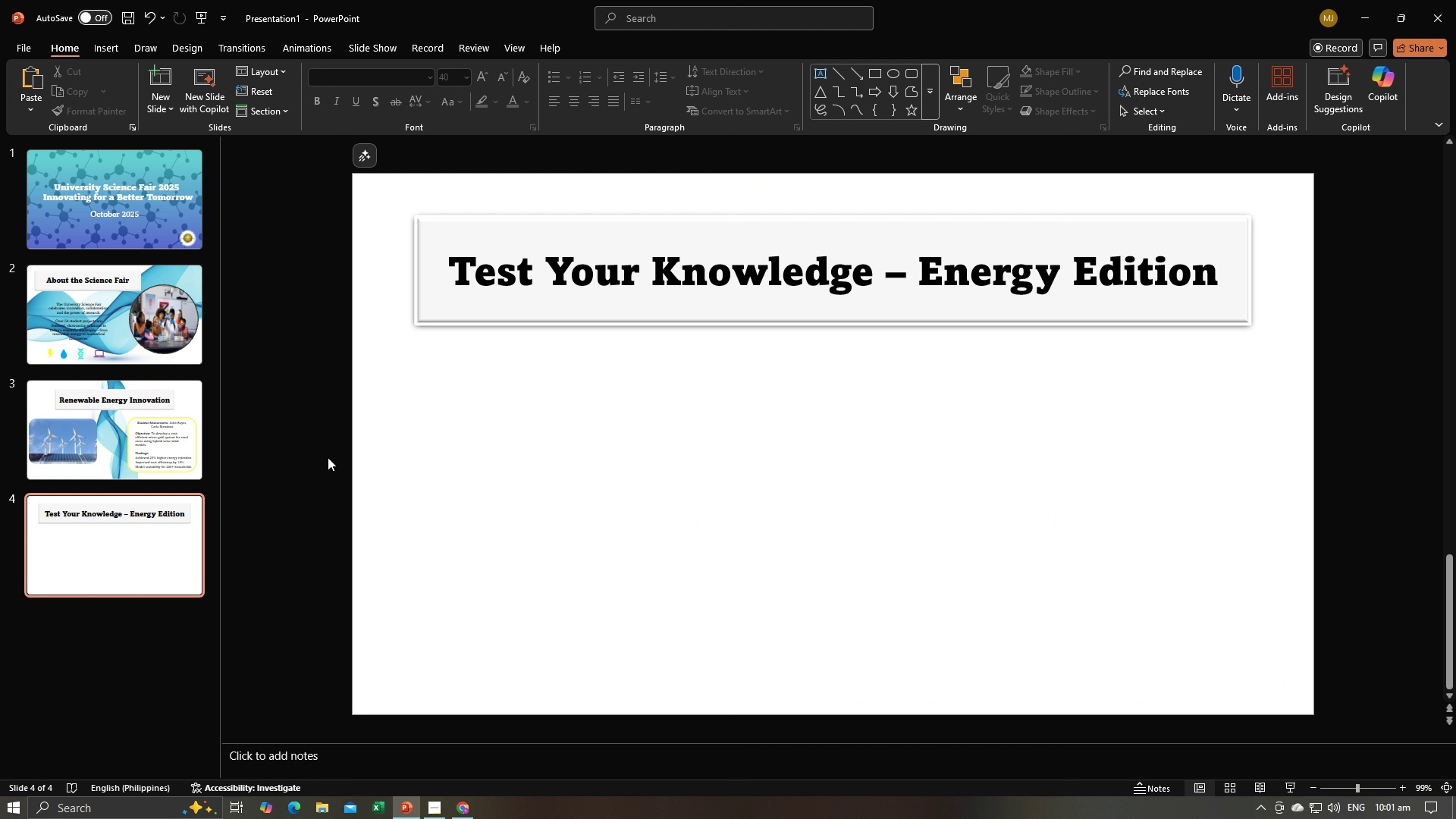 
key(Control+V)
 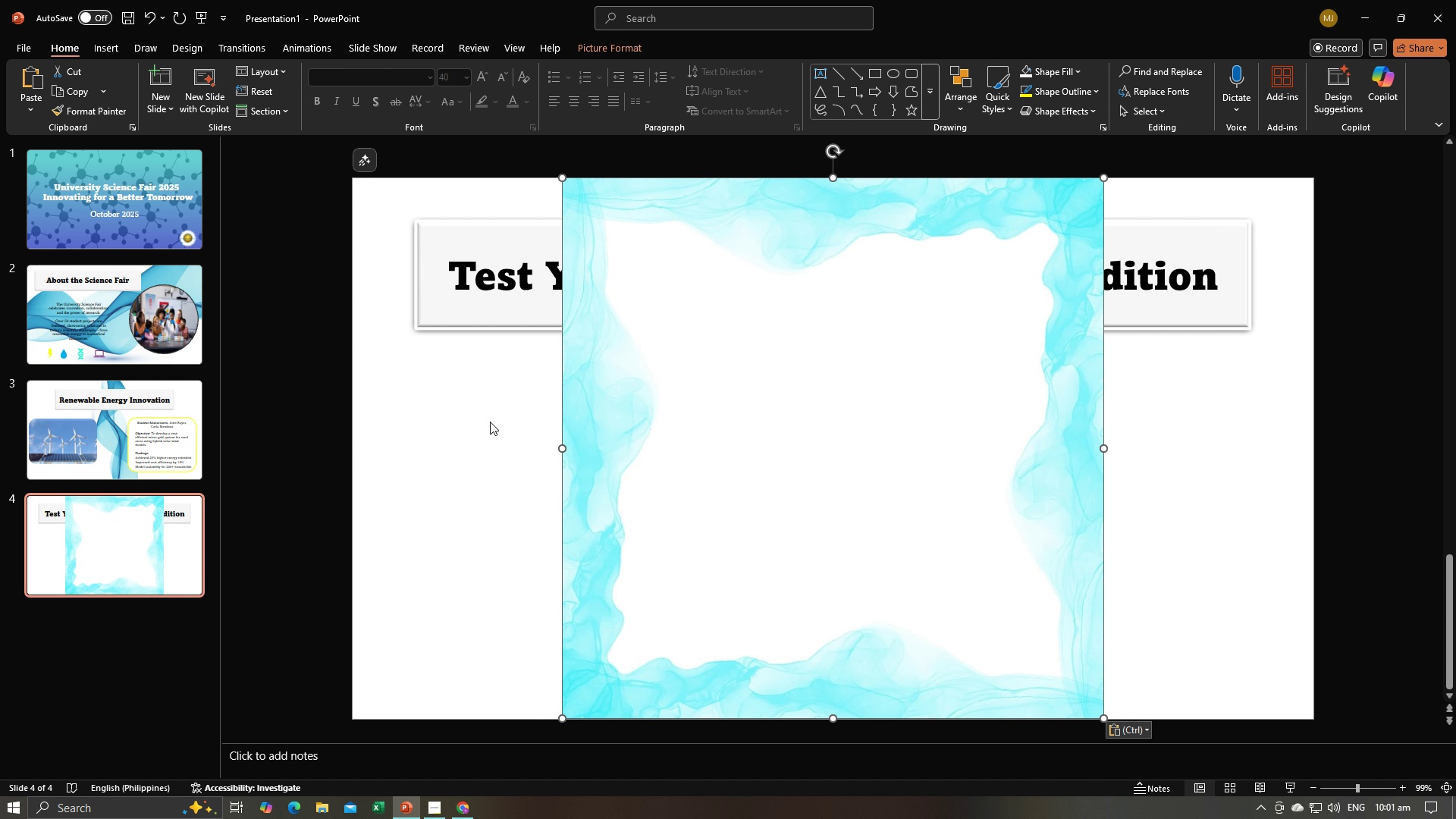 
left_click_drag(start_coordinate=[637, 435], to_coordinate=[426, 433])
 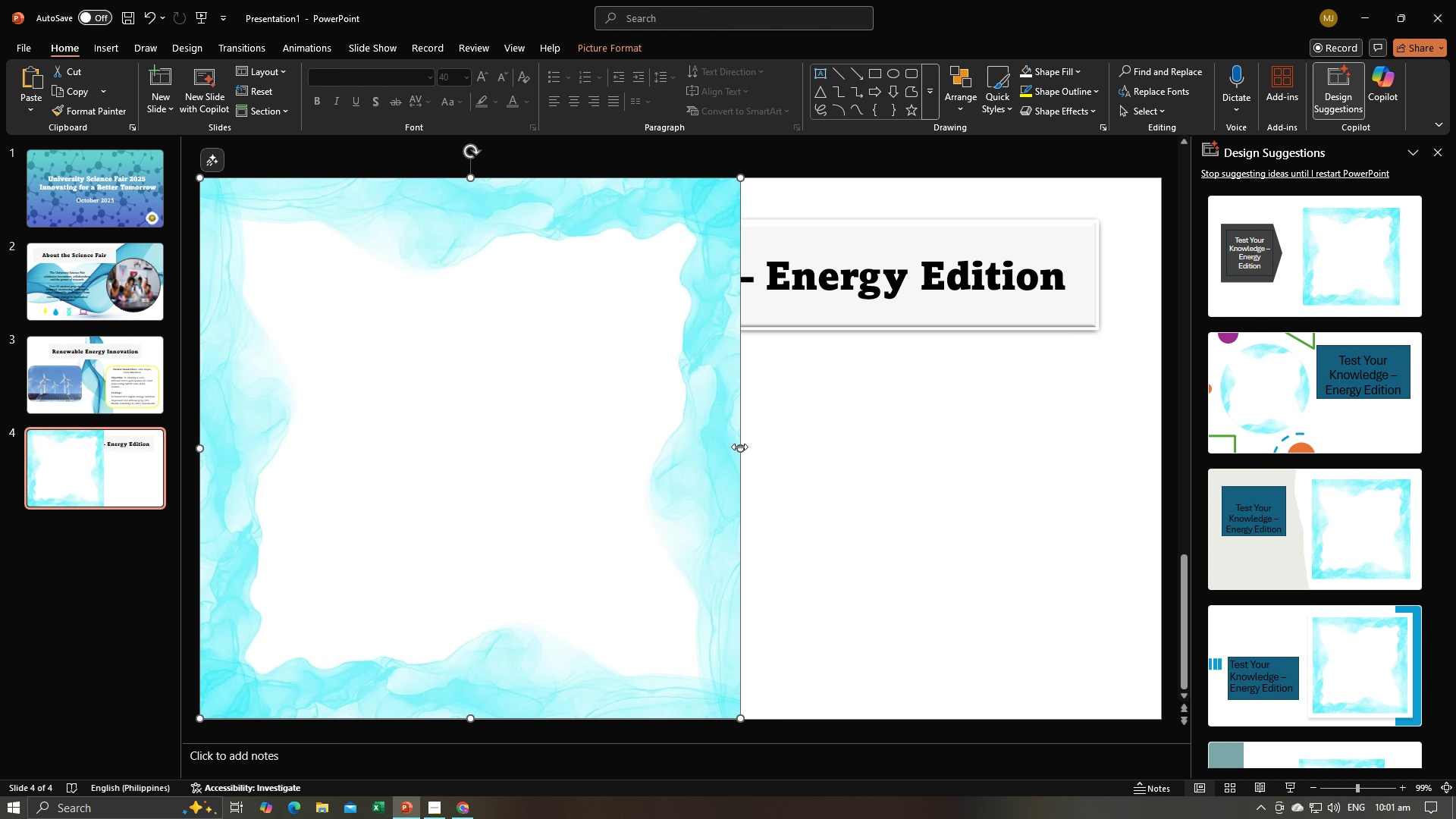 
left_click_drag(start_coordinate=[739, 447], to_coordinate=[1158, 468])
 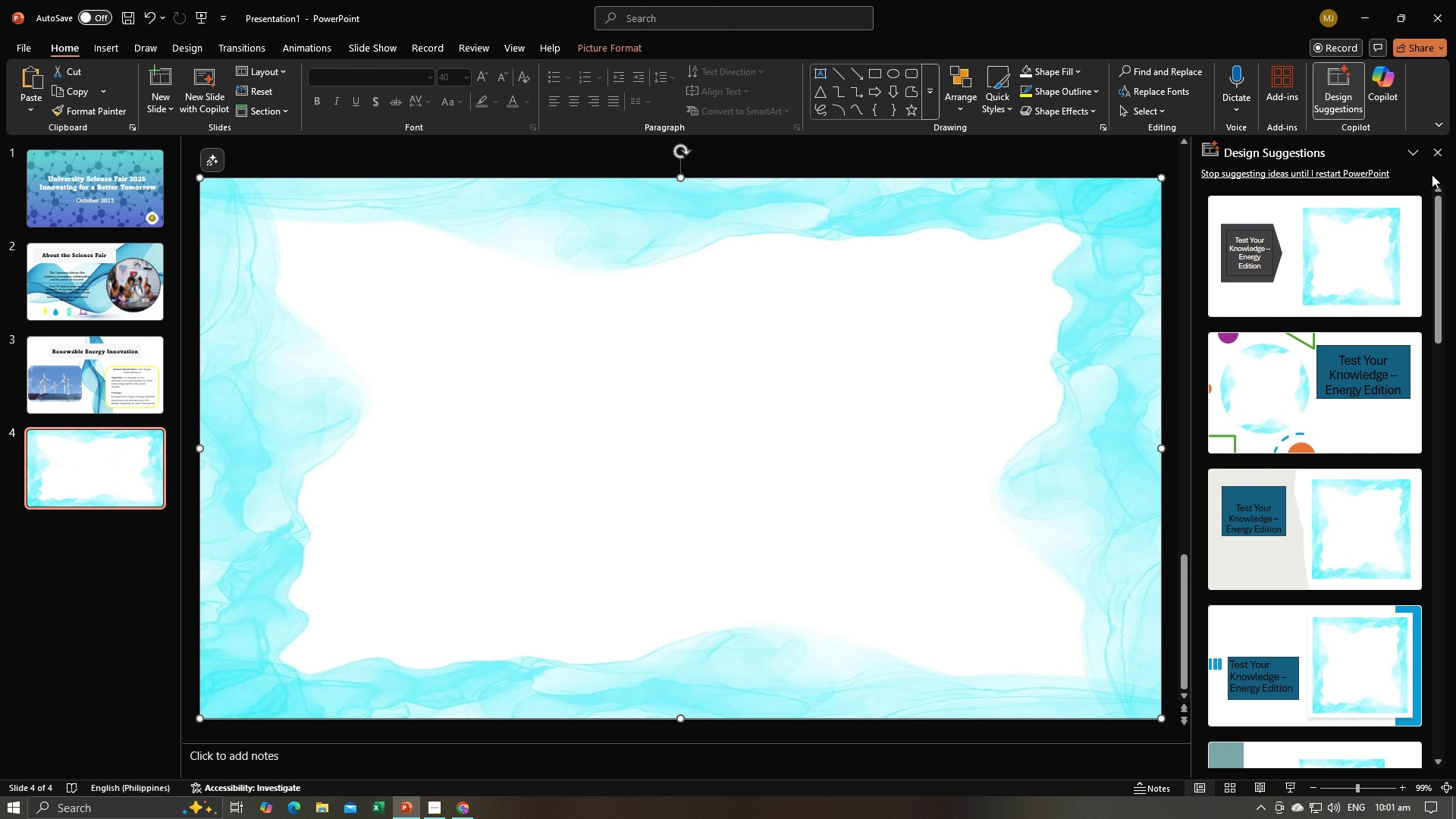 
left_click([1438, 149])
 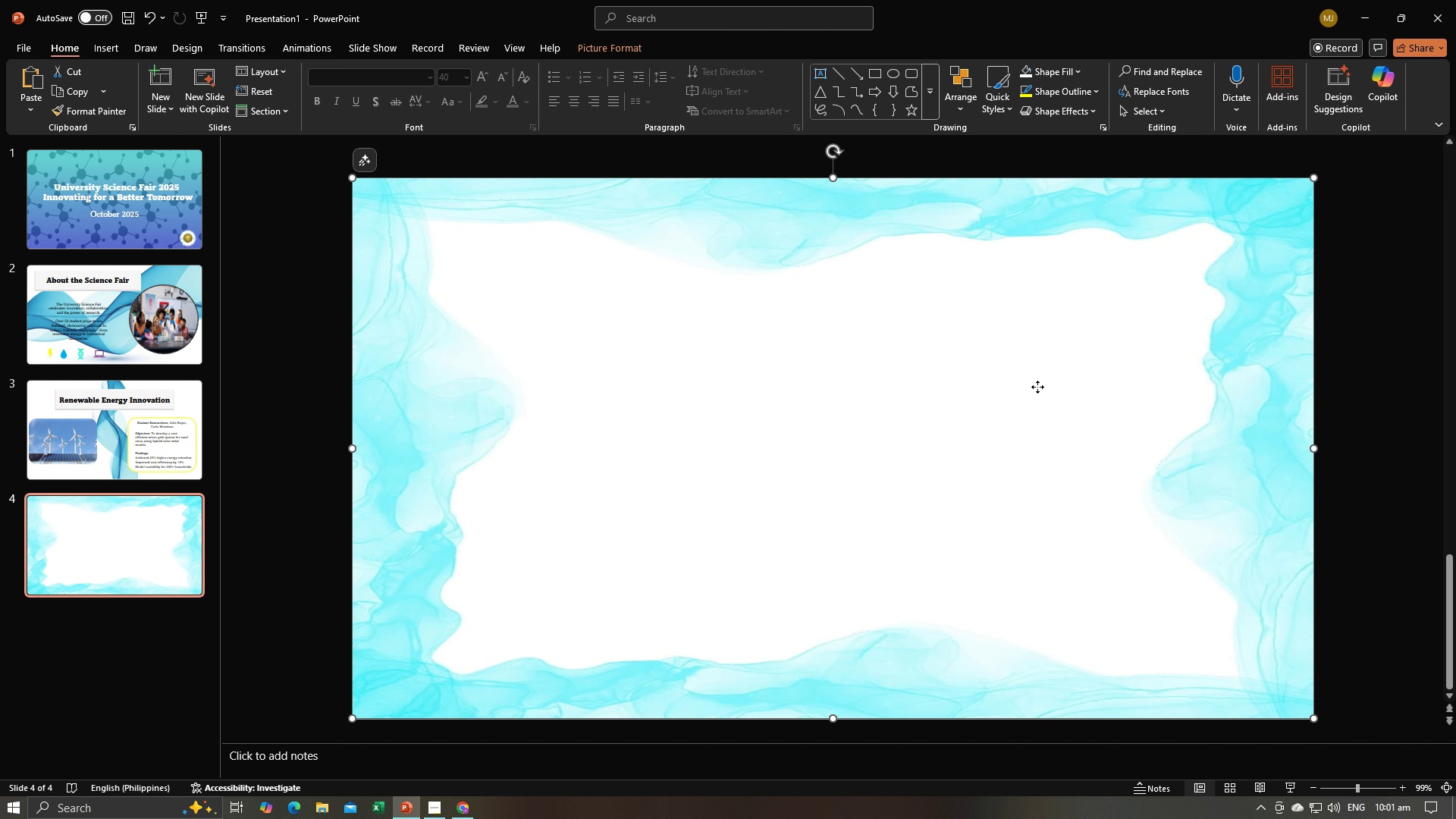 
right_click([1037, 387])
 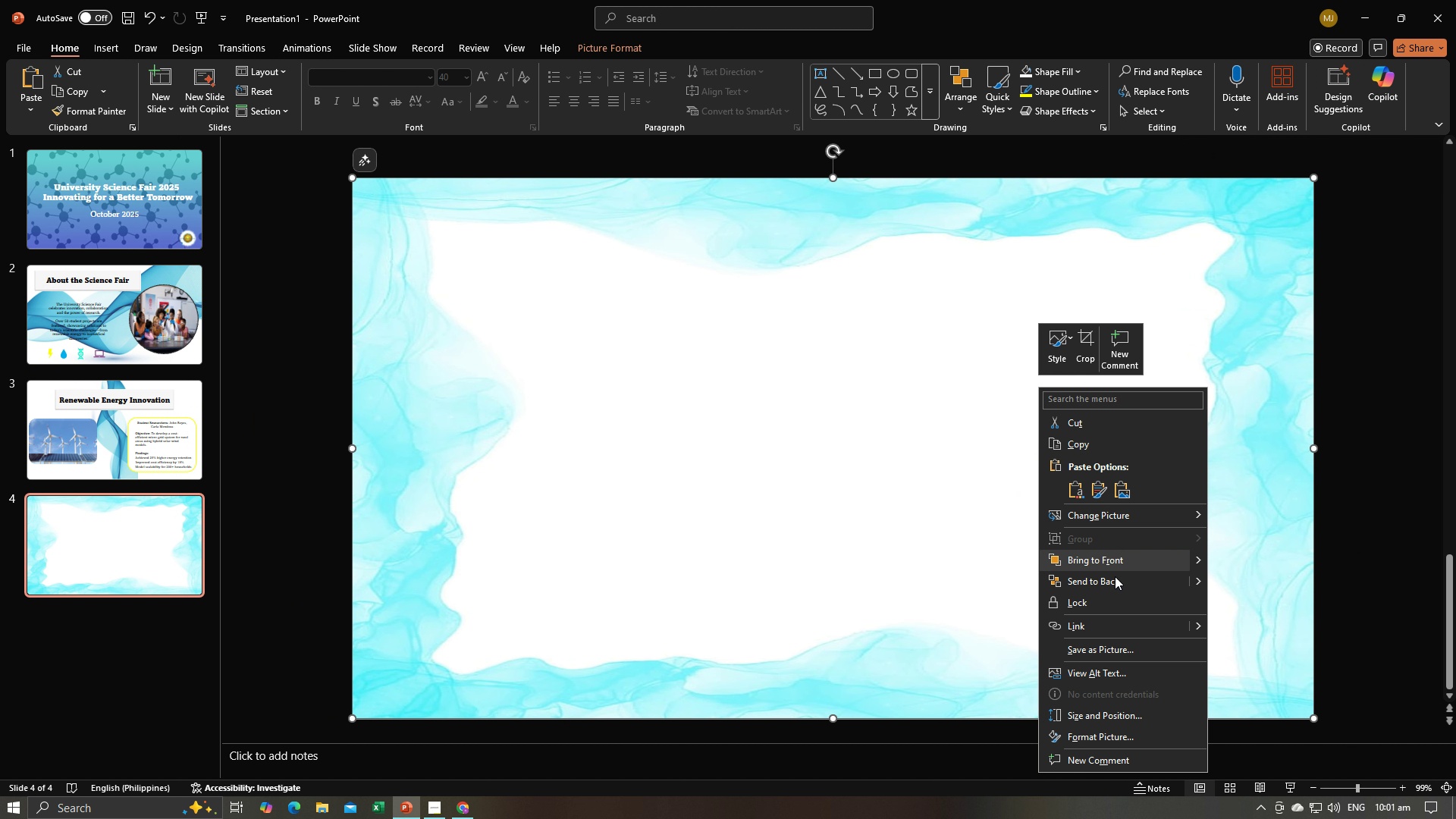 
left_click([1115, 581])
 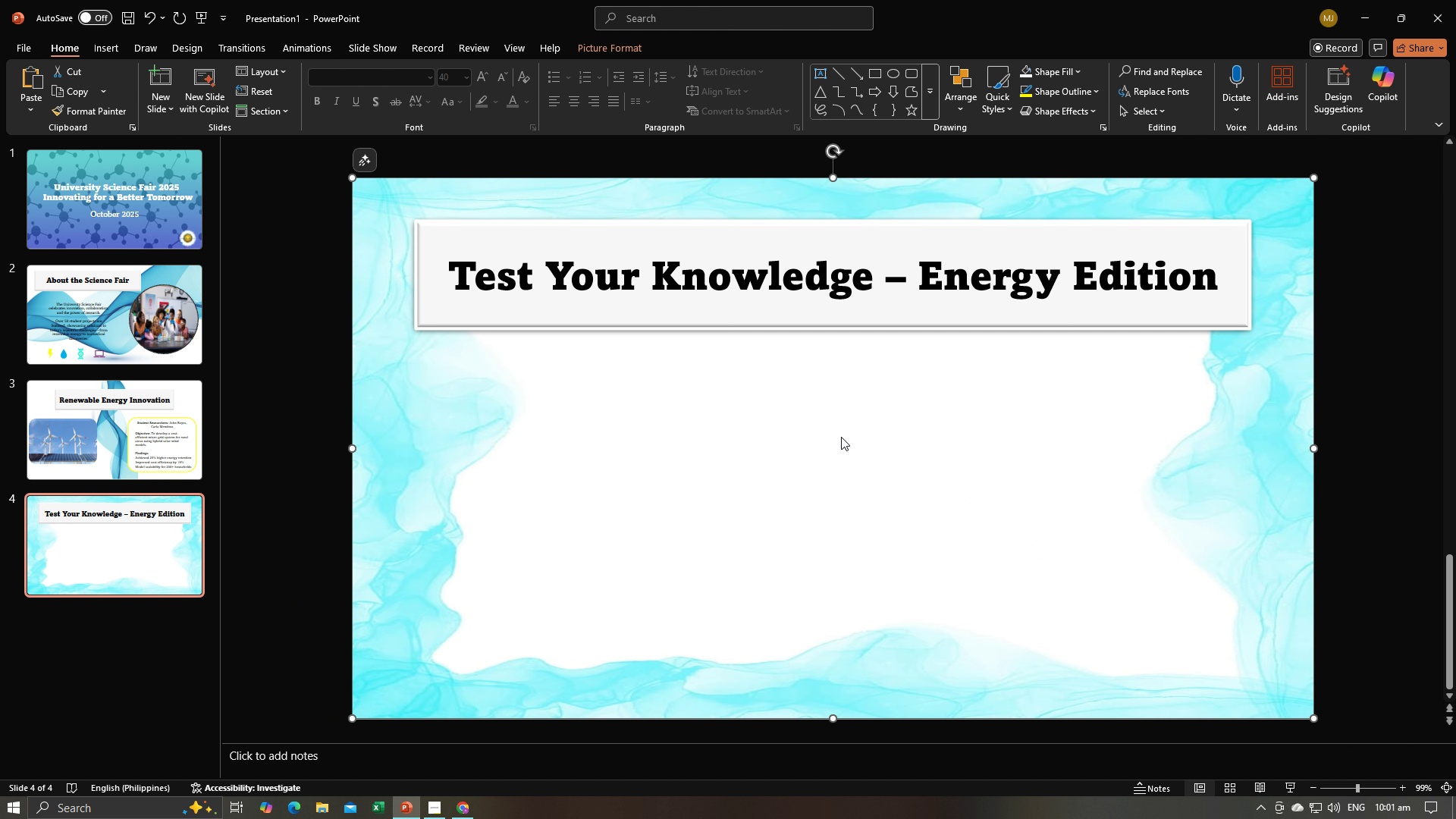 
key(Alt+AltLeft)
 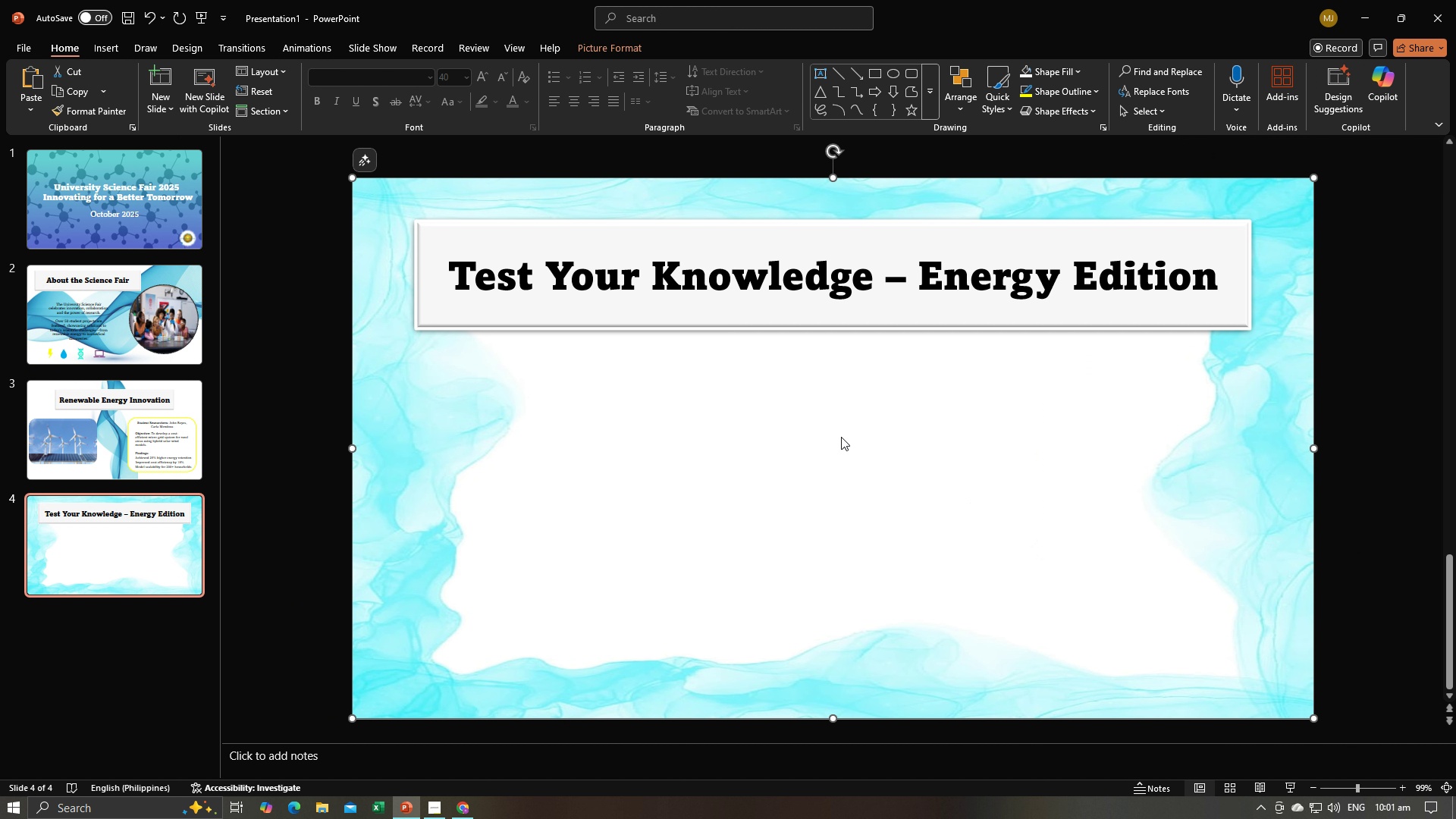 
key(Alt+Tab)
 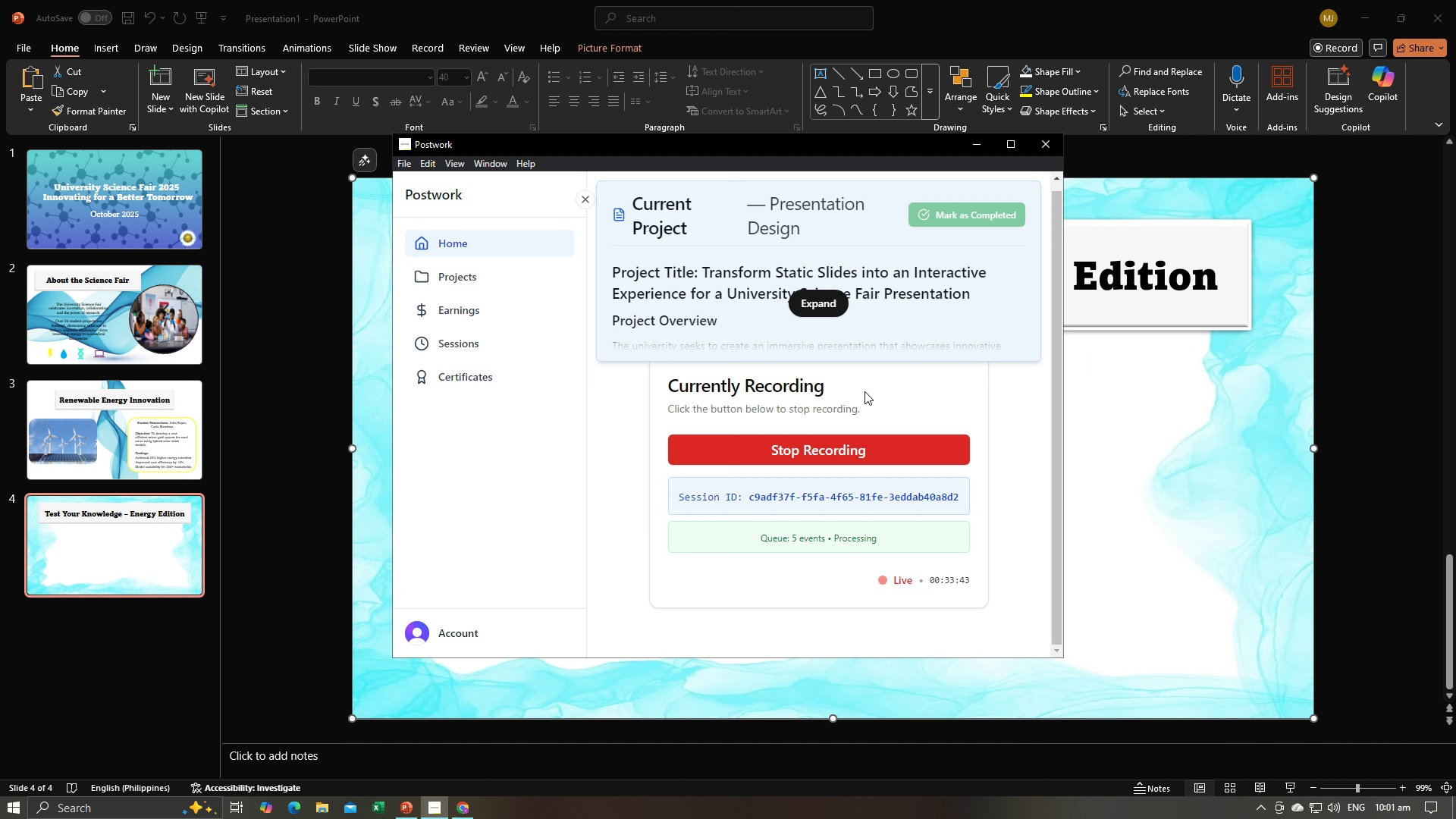 
key(Alt+Tab)
 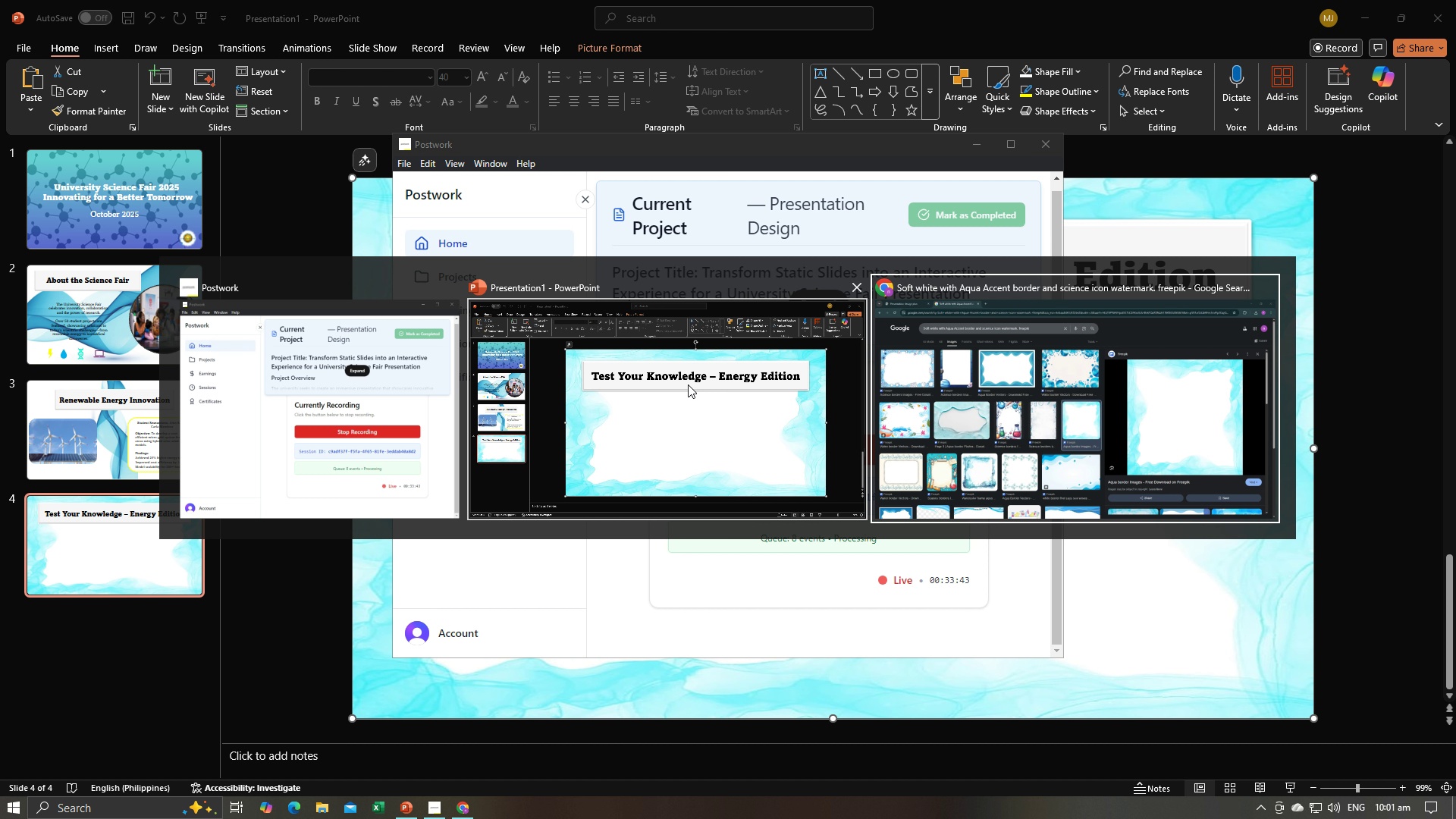 
key(Alt+Tab)
 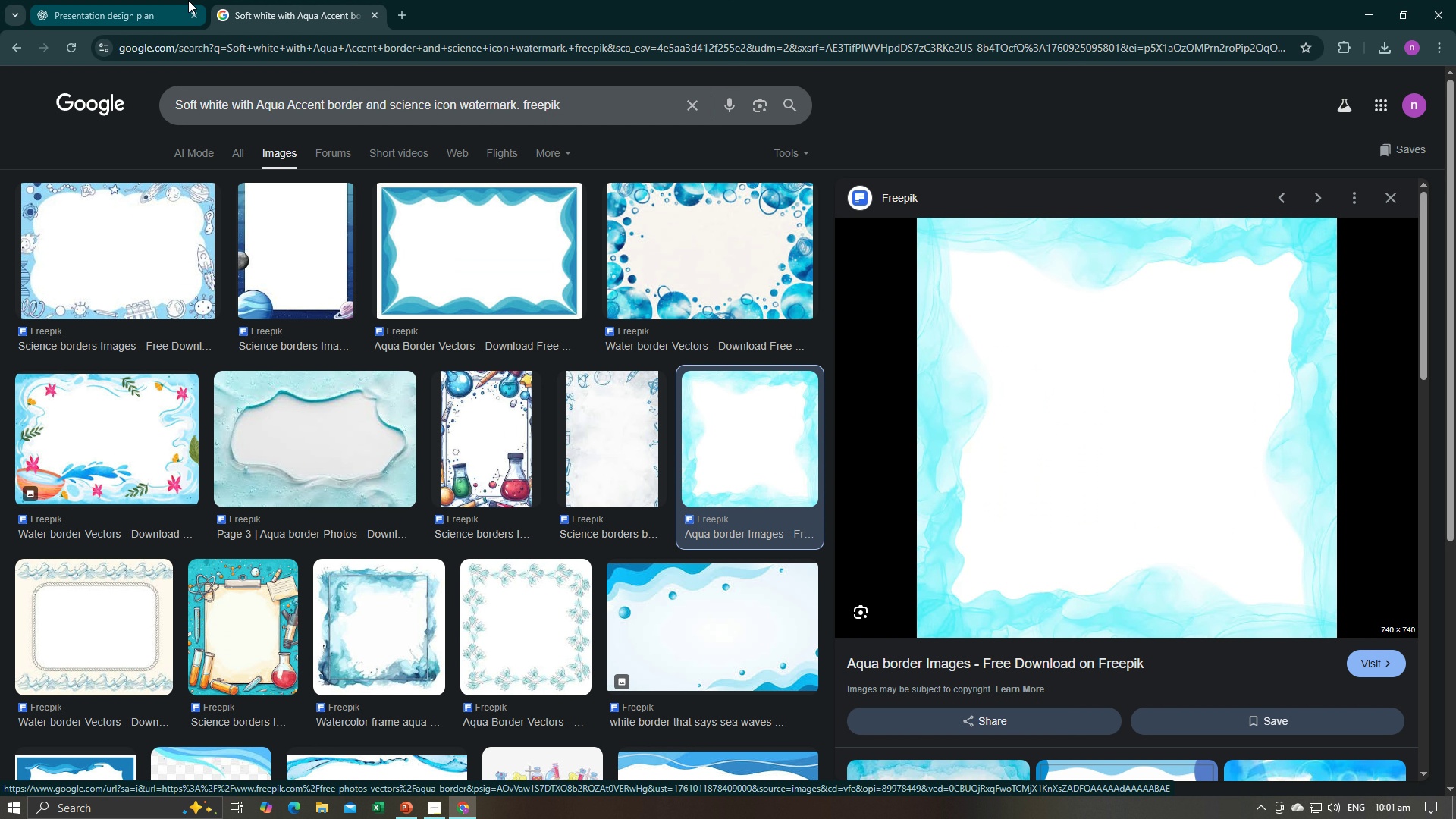 
left_click([105, 0])
 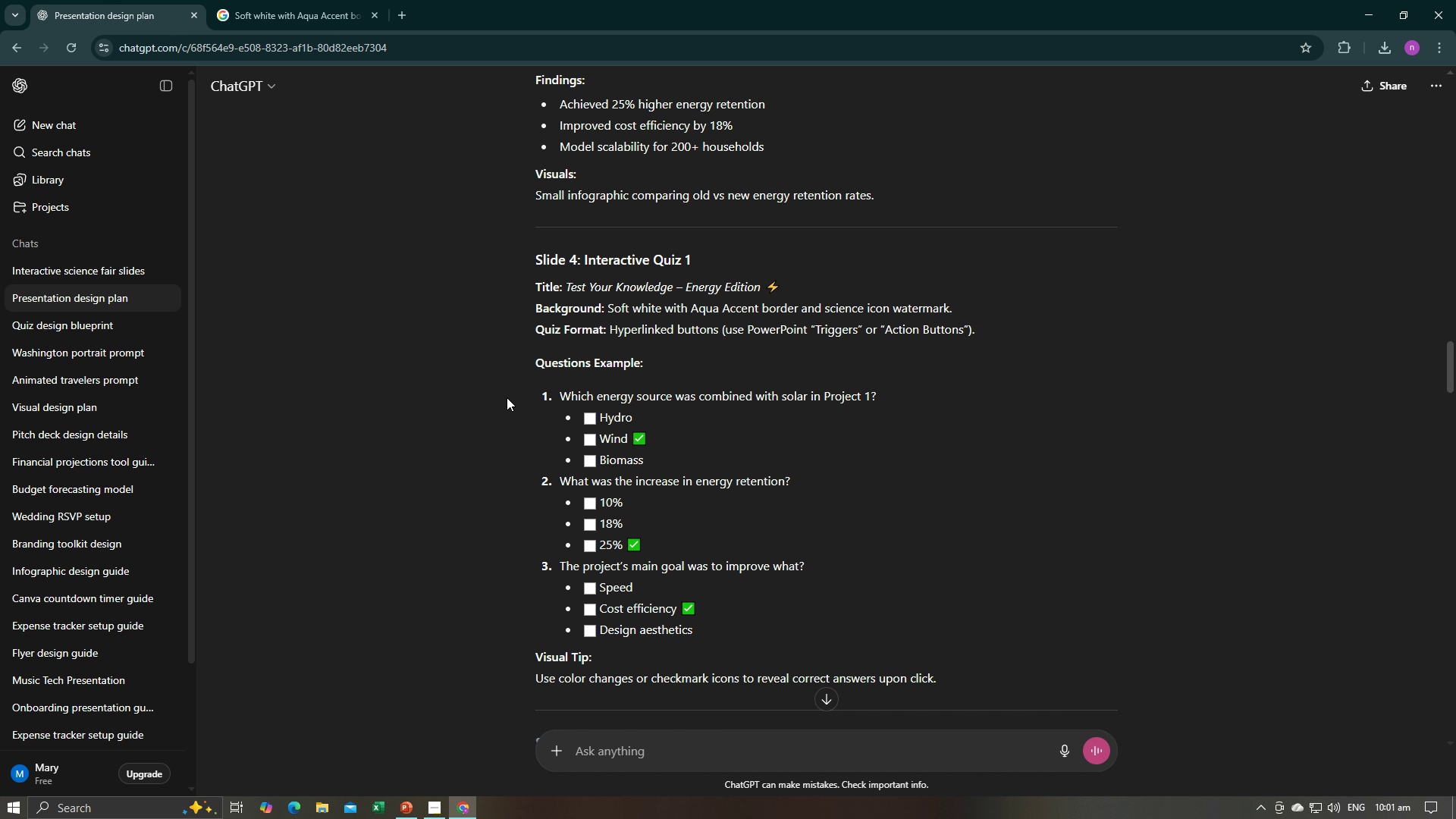 
left_click([507, 397])
 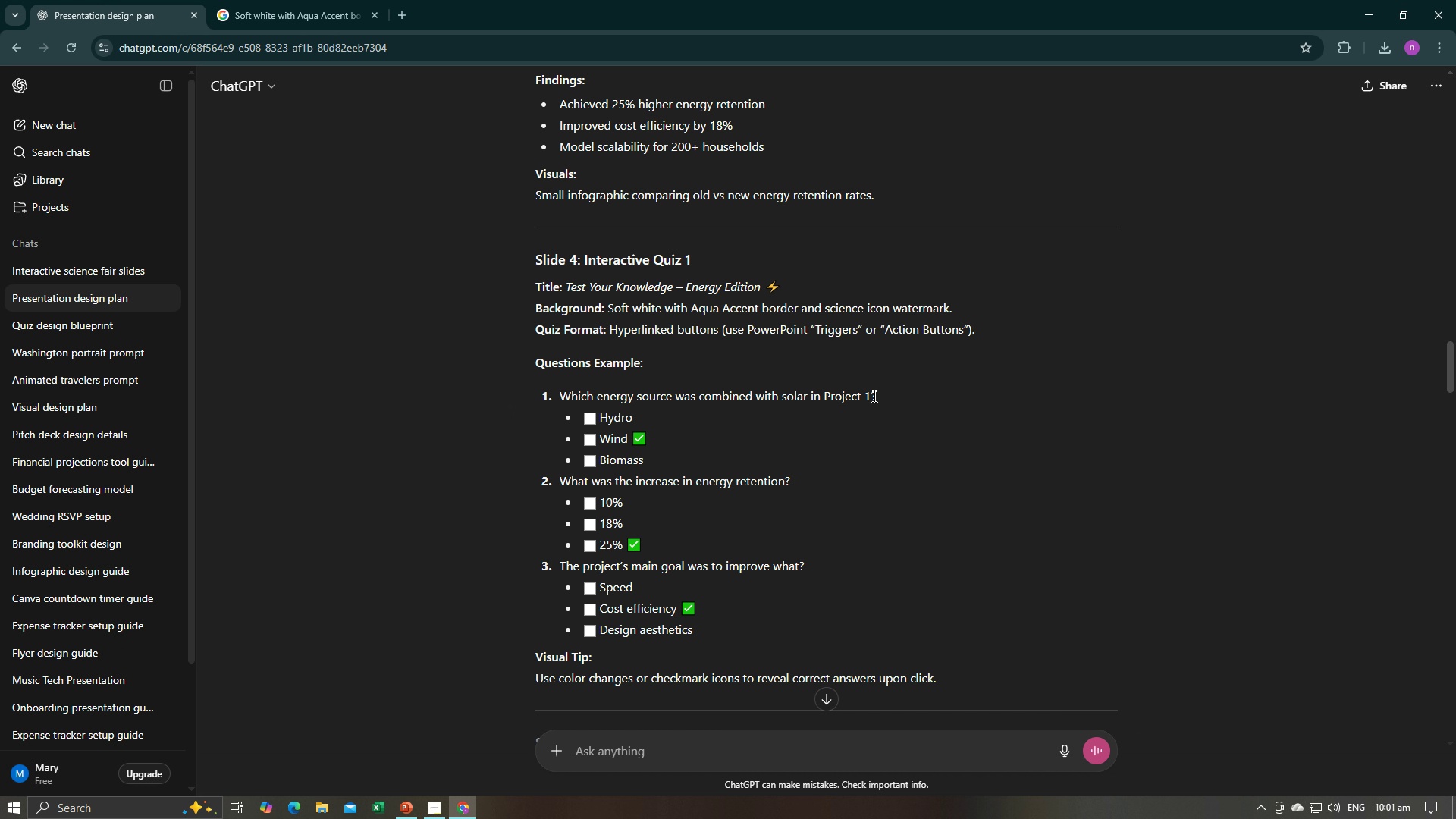 
left_click_drag(start_coordinate=[879, 394], to_coordinate=[537, 395])
 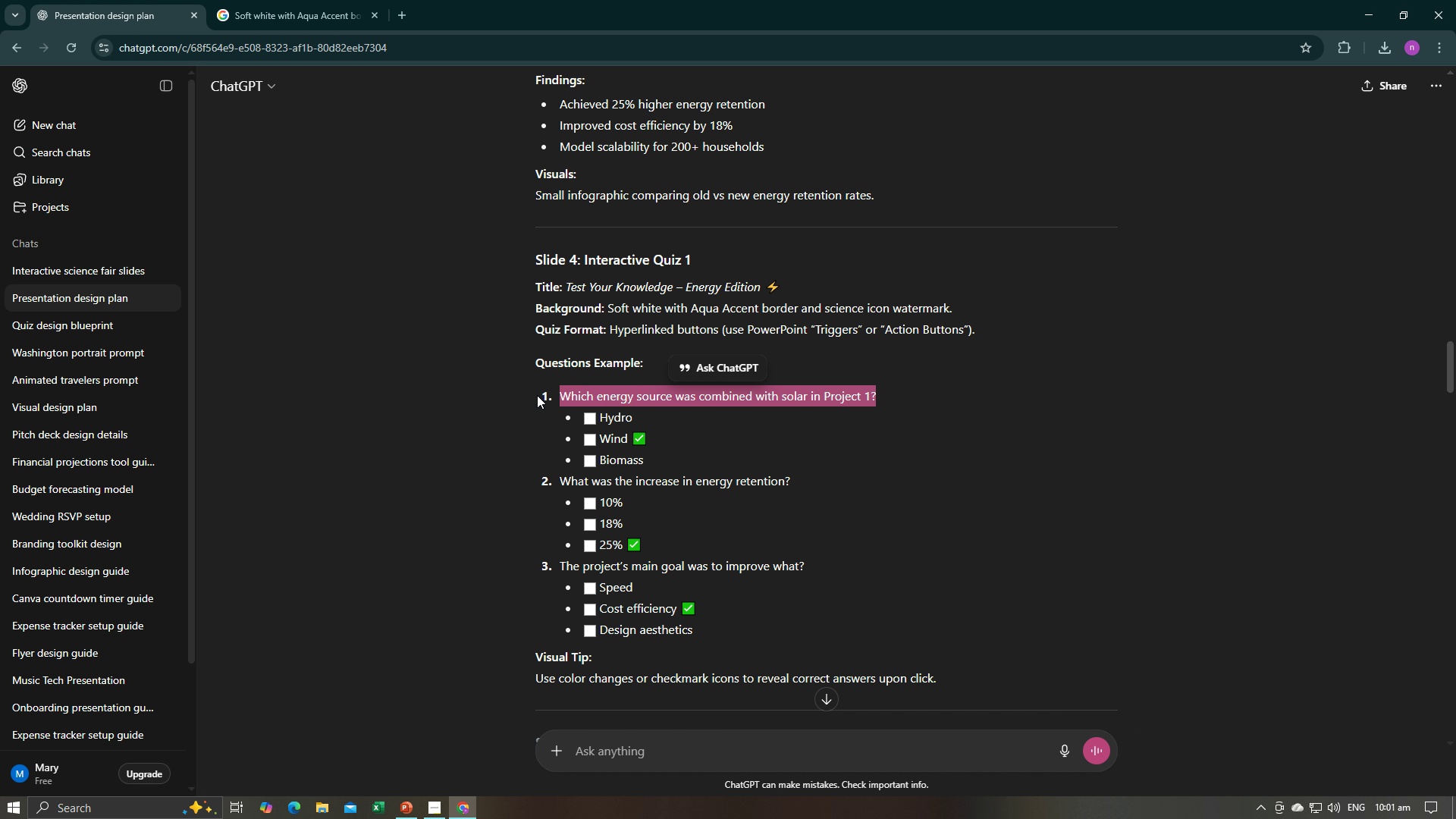 
key(Control+C)
 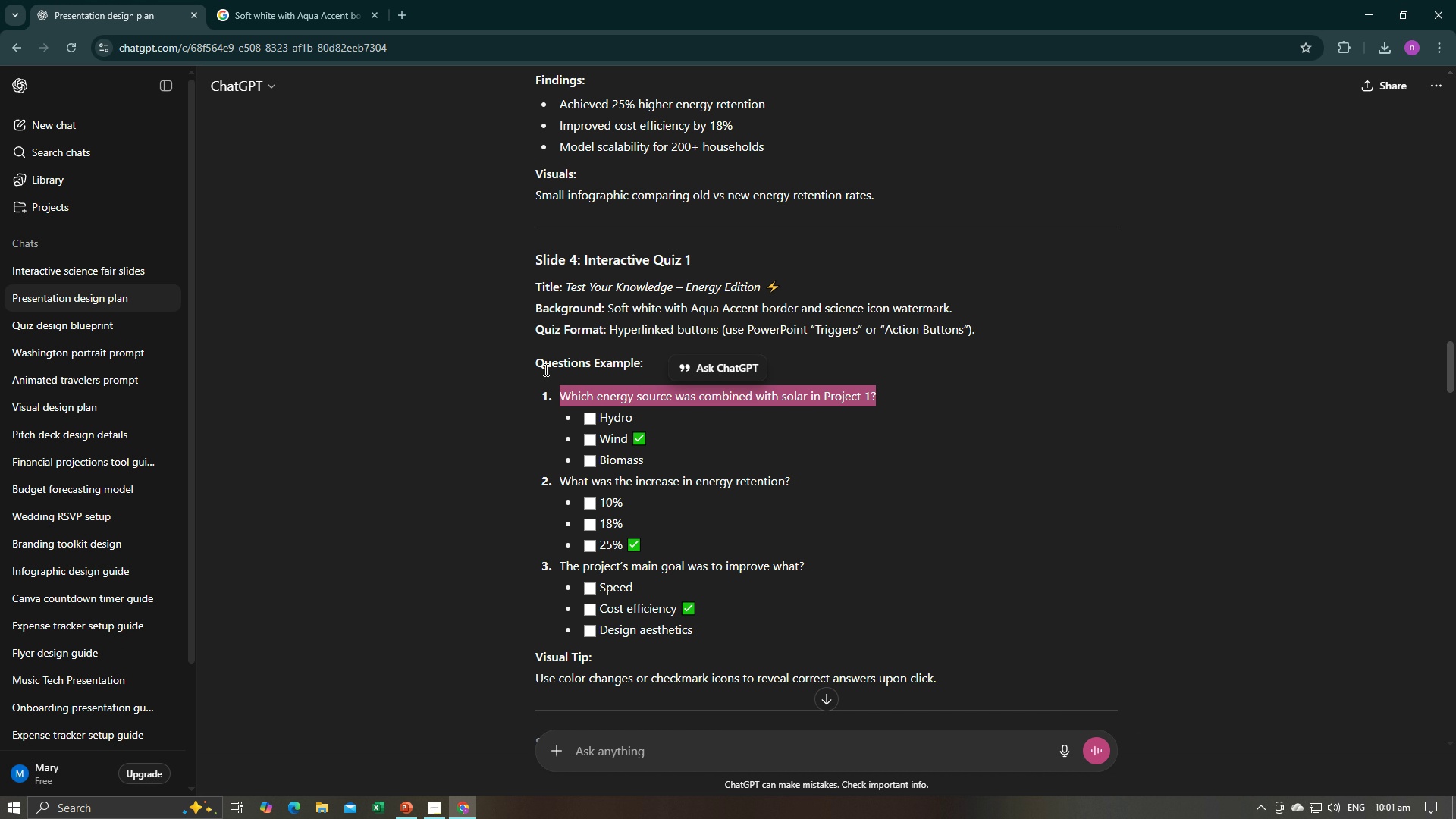 
key(Alt+AltLeft)
 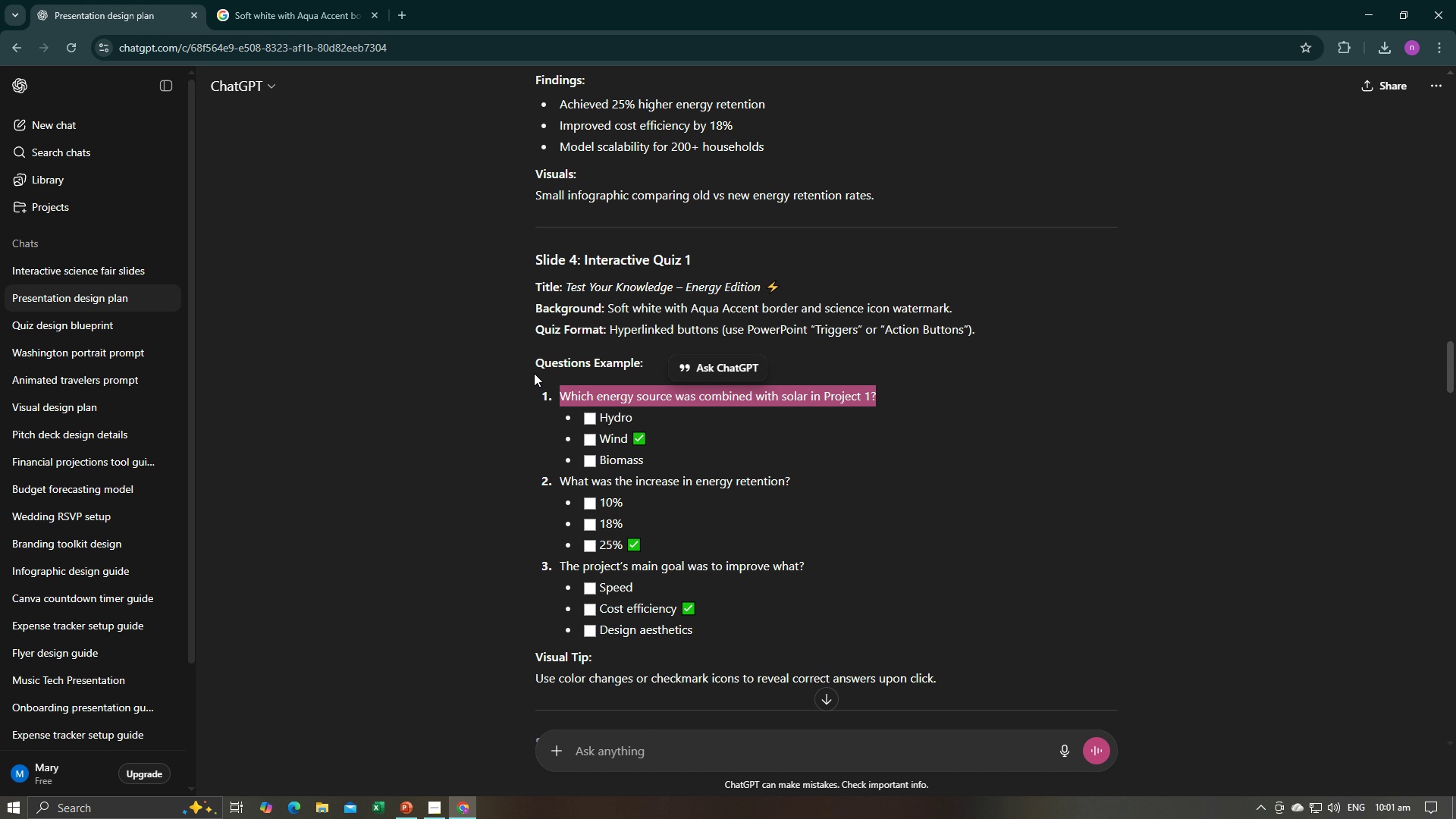 
key(Alt+Tab)
 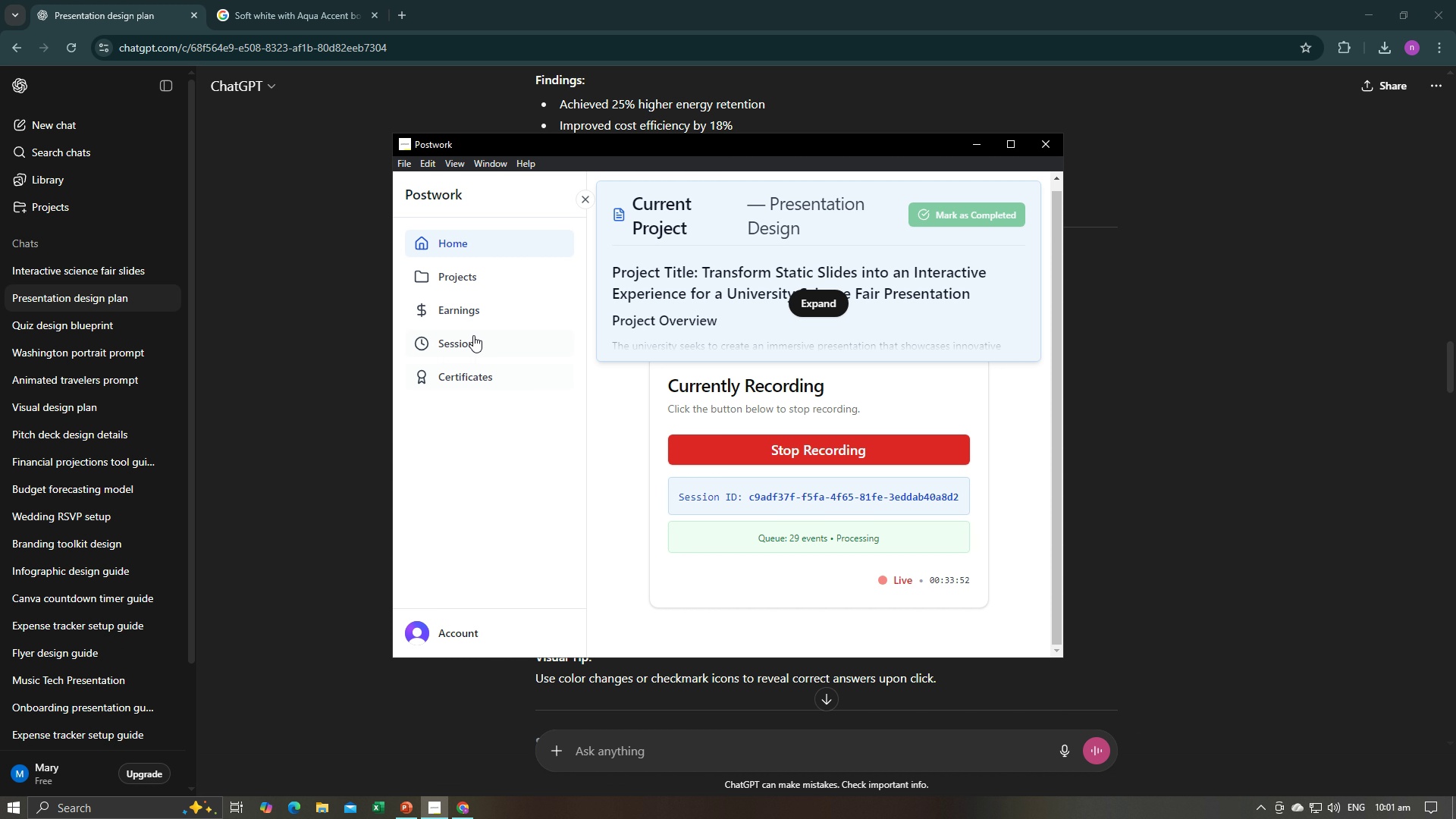 
key(Alt+Tab)
 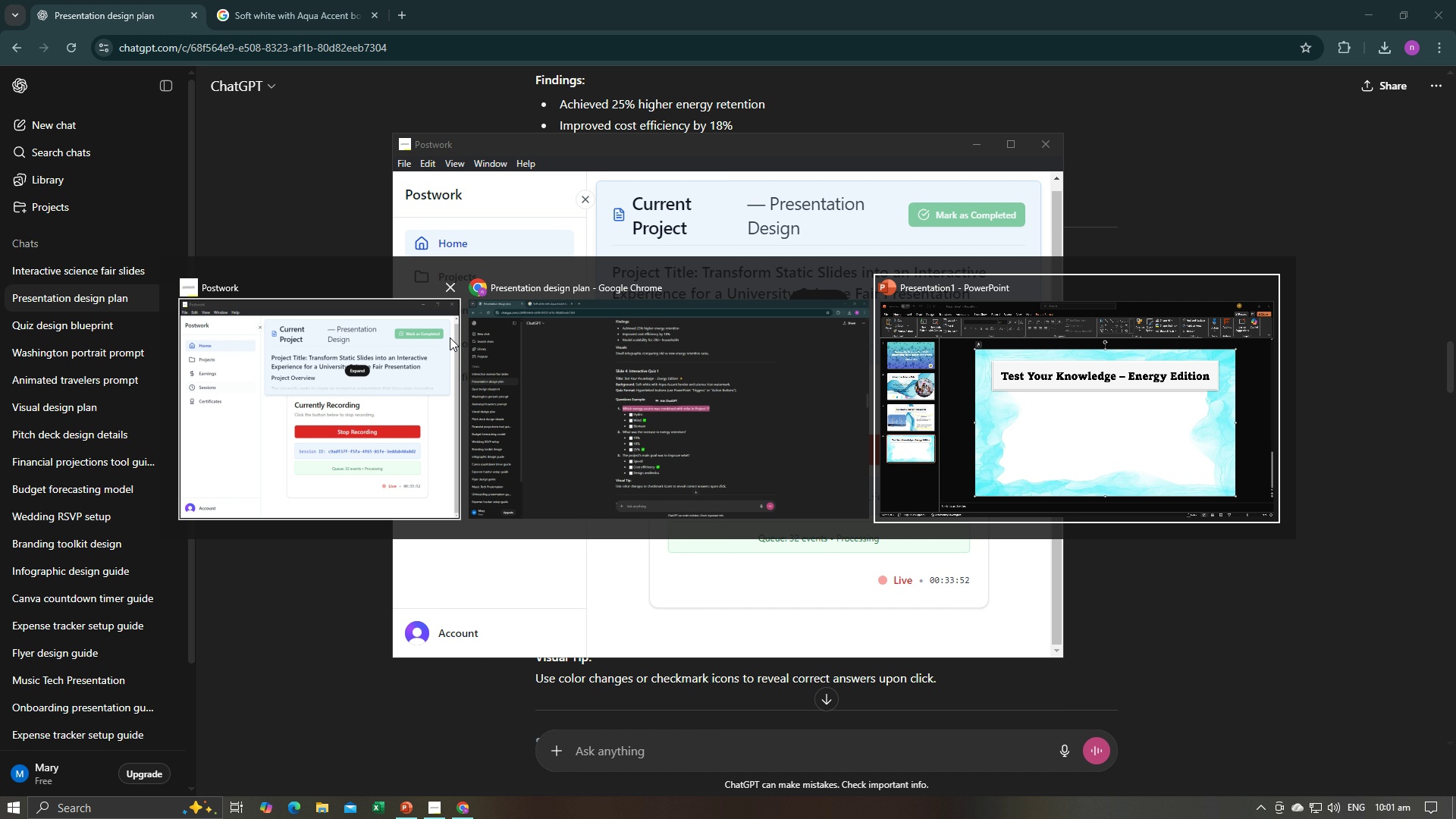 
key(Alt+Tab)
 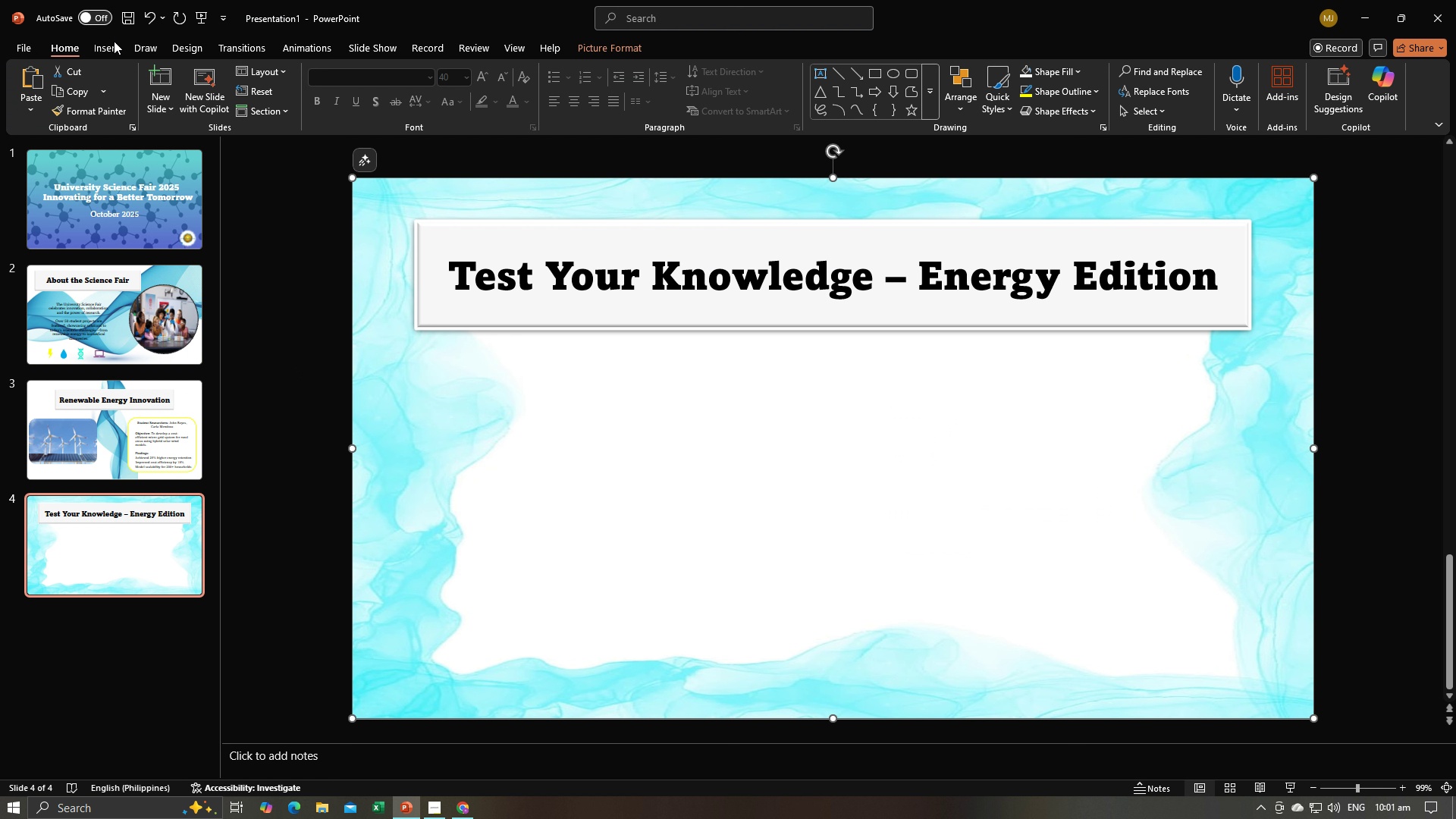 
left_click([99, 43])
 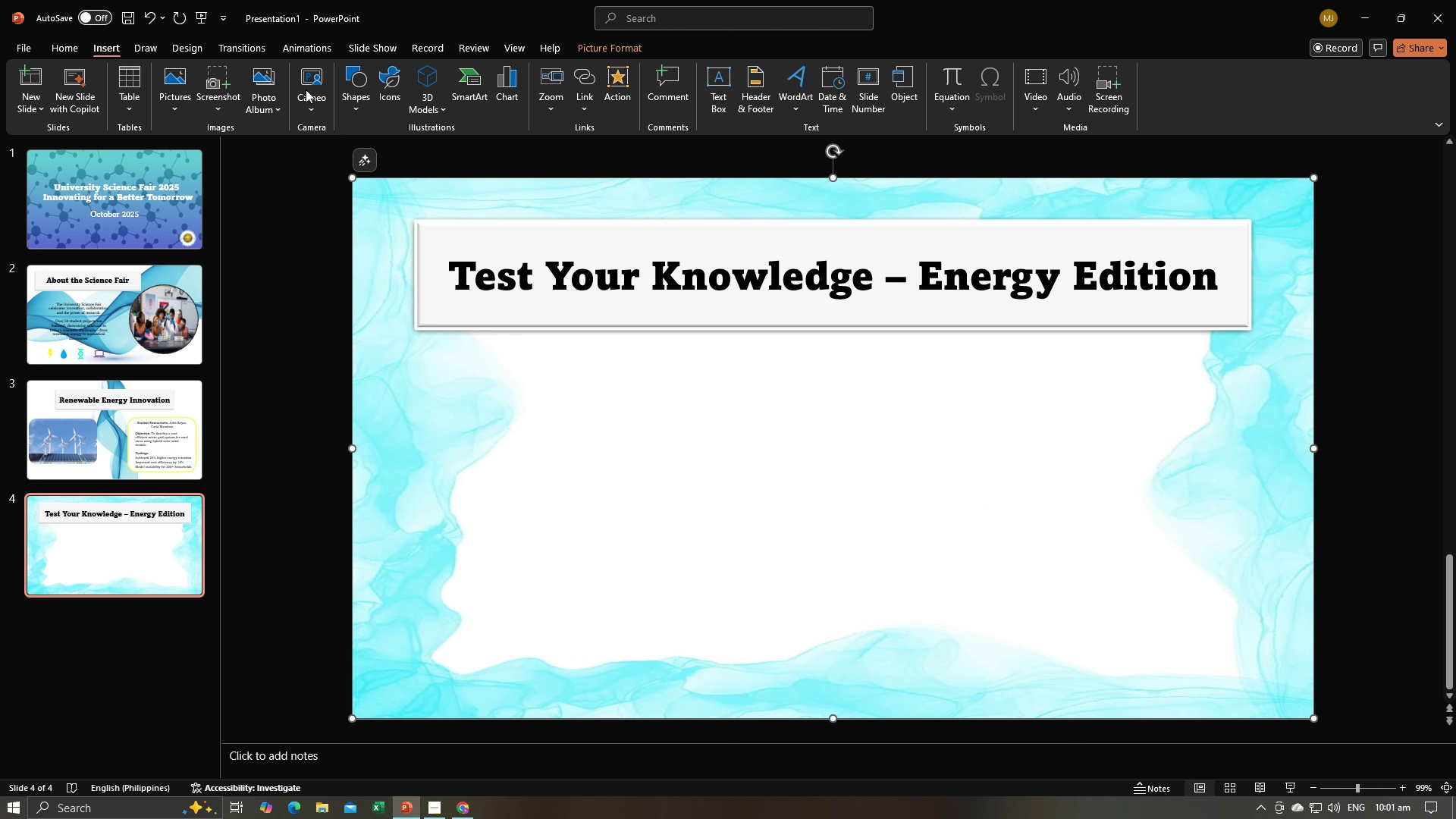 
left_click([349, 77])
 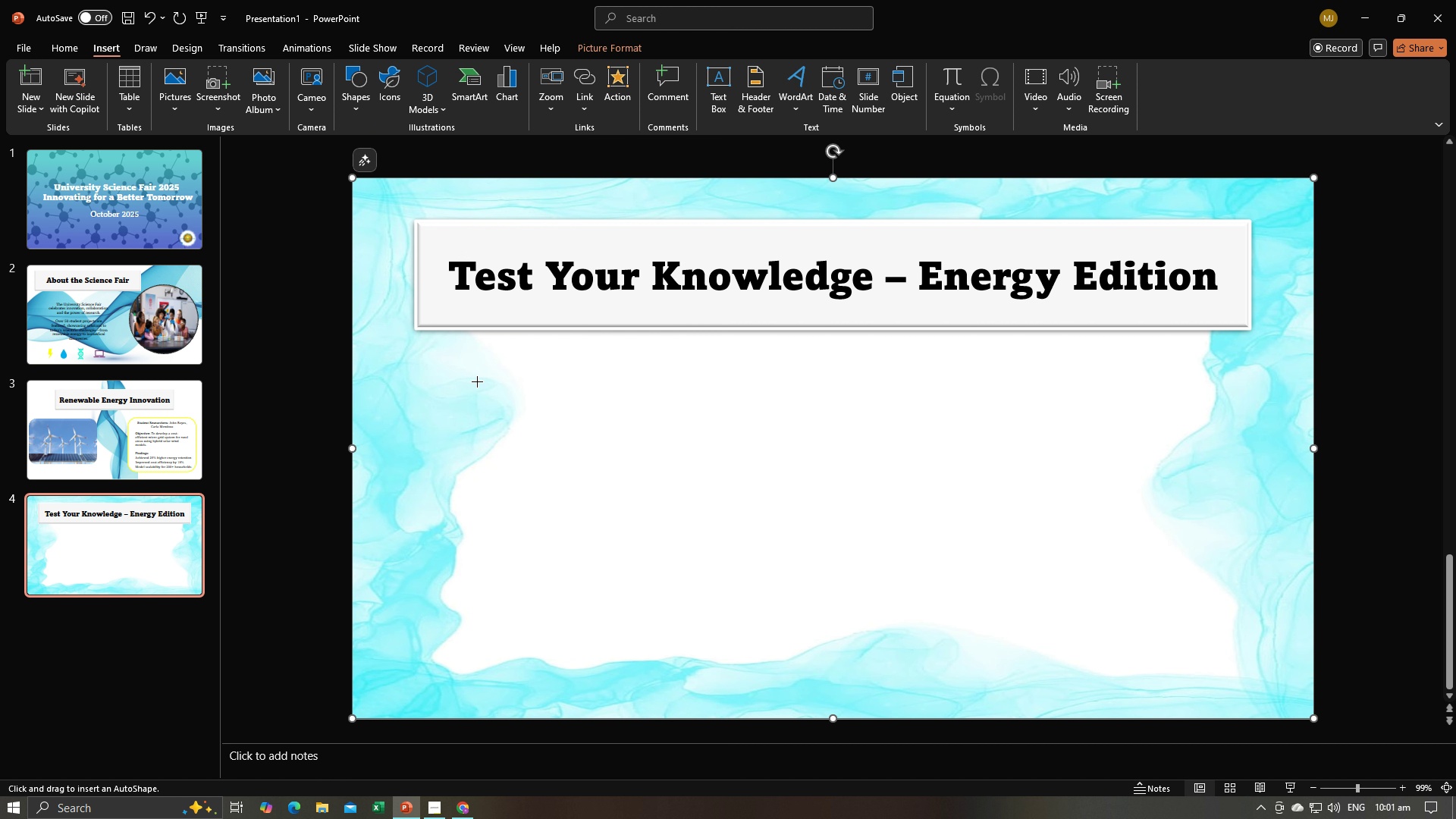 
wait(7.87)
 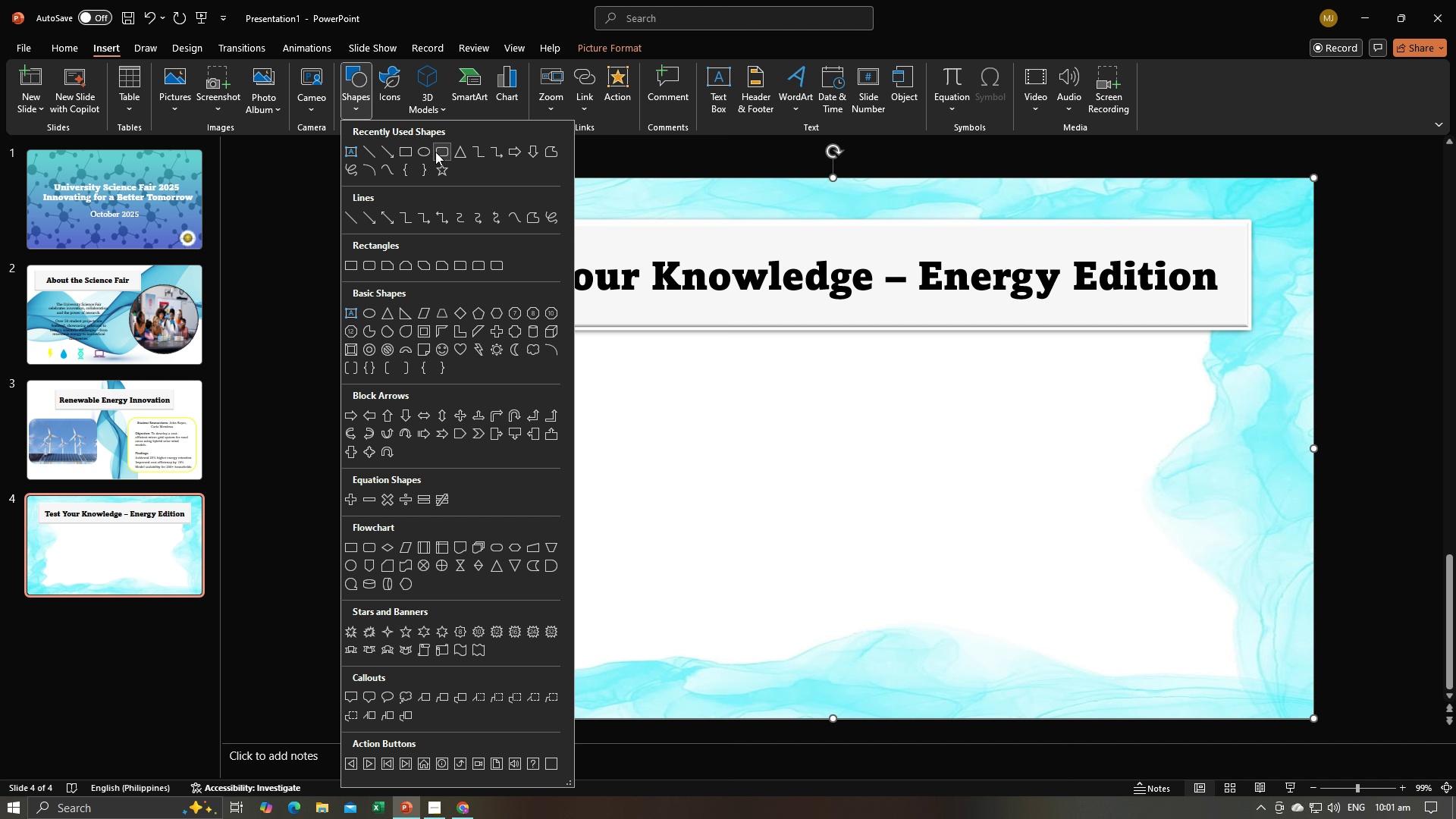 
left_click_drag(start_coordinate=[416, 418], to_coordinate=[632, 491])
 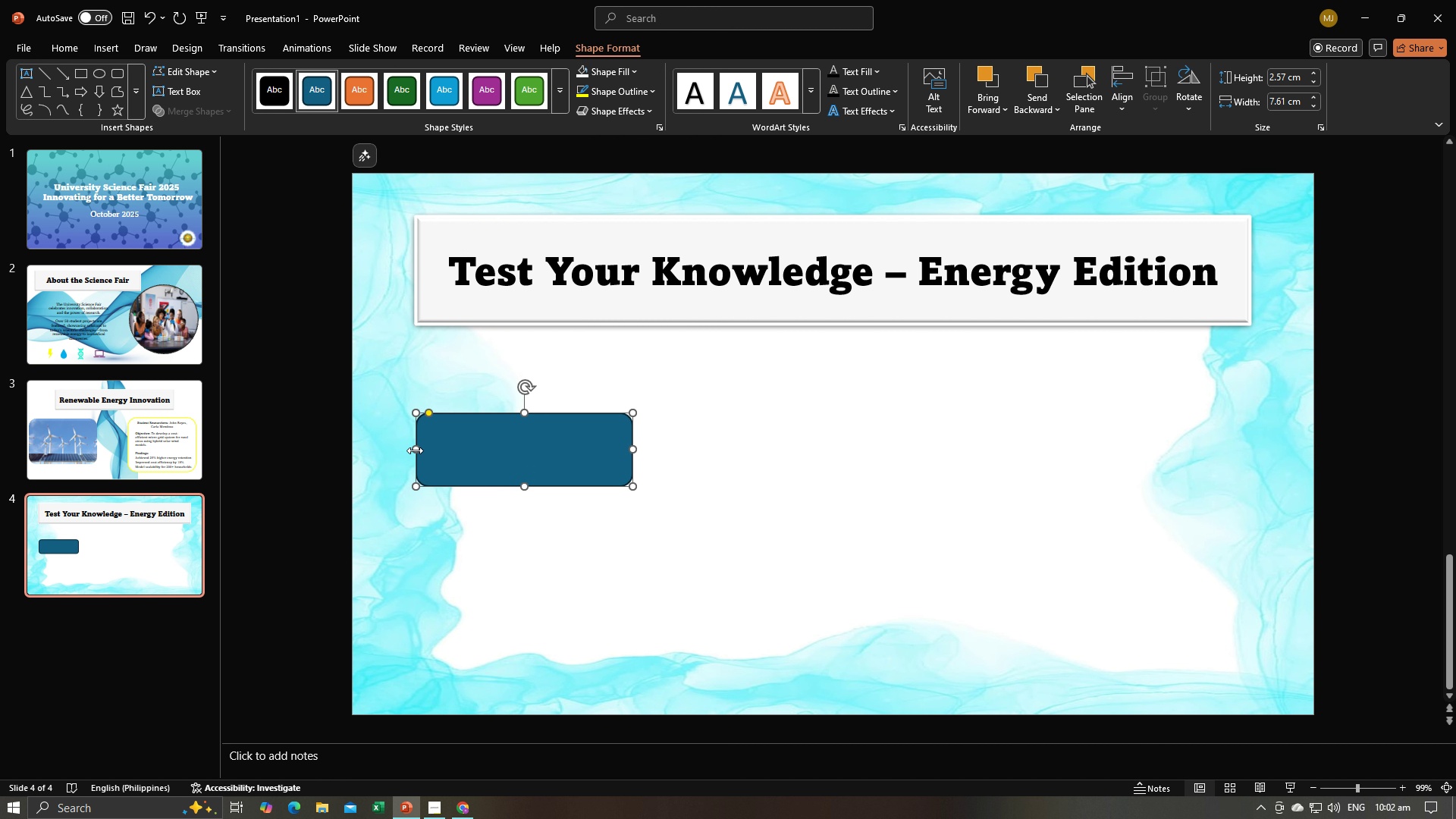 
left_click_drag(start_coordinate=[415, 450], to_coordinate=[393, 447])
 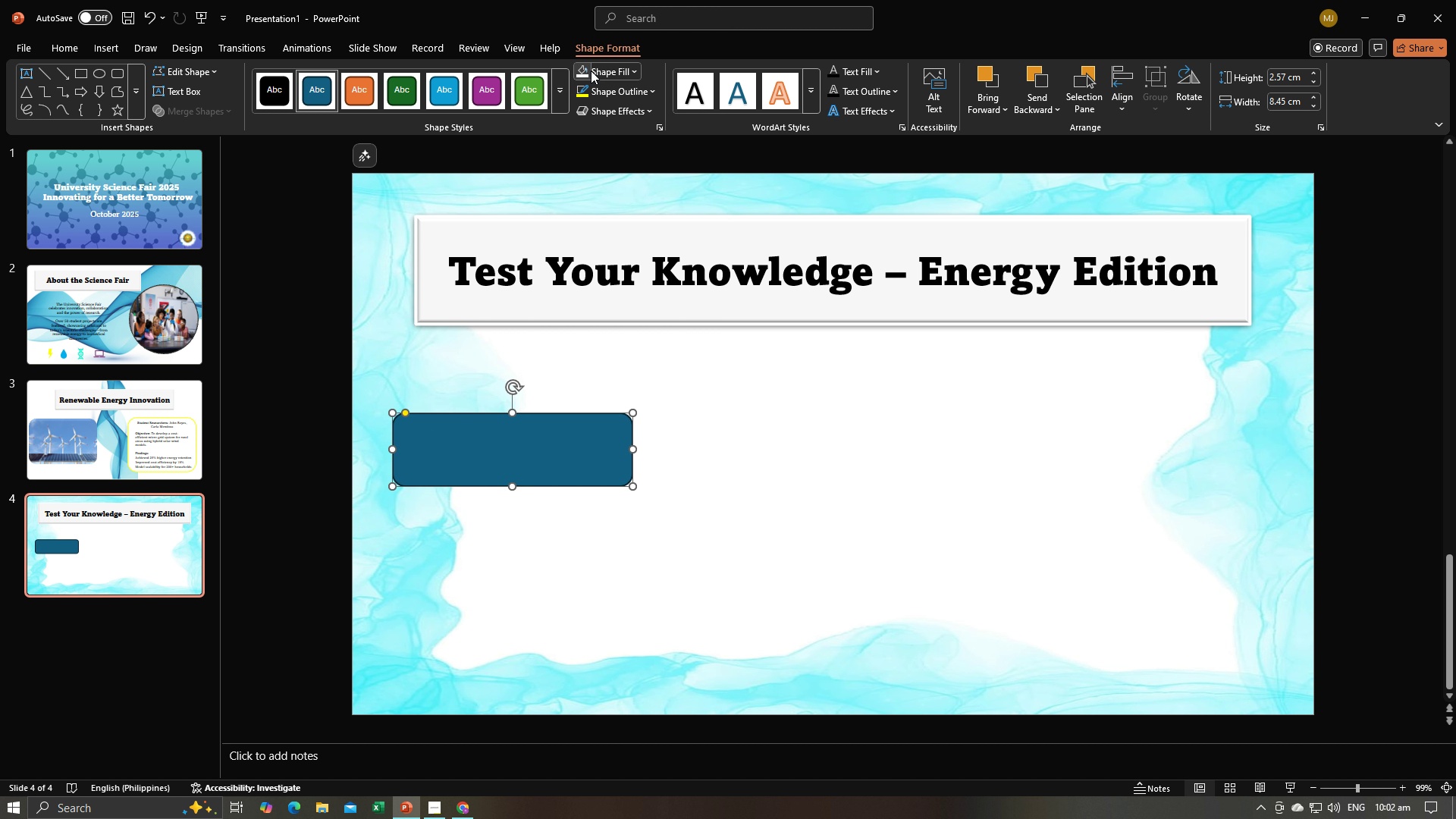 
left_click([586, 71])
 